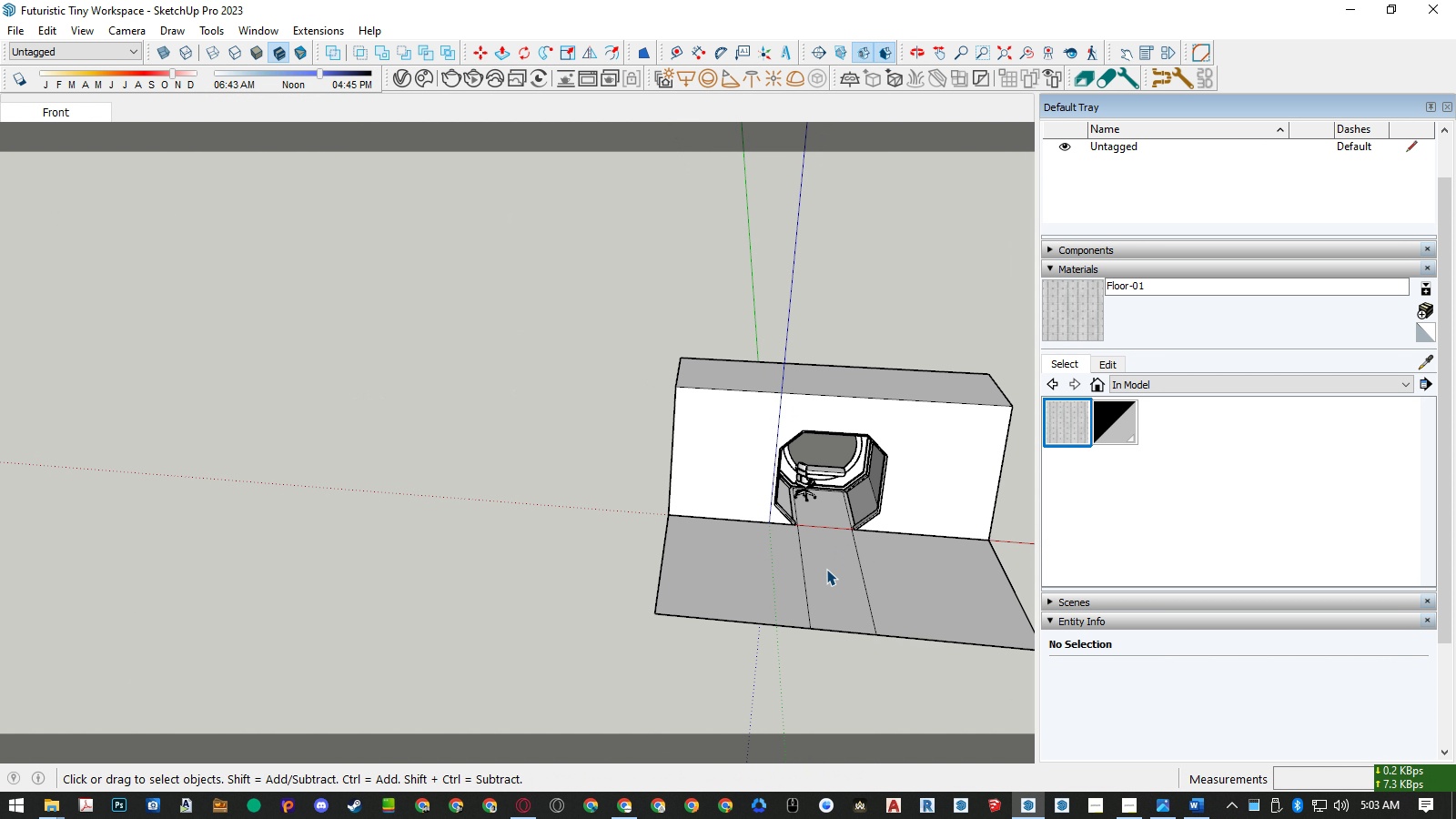 
key(Space)
 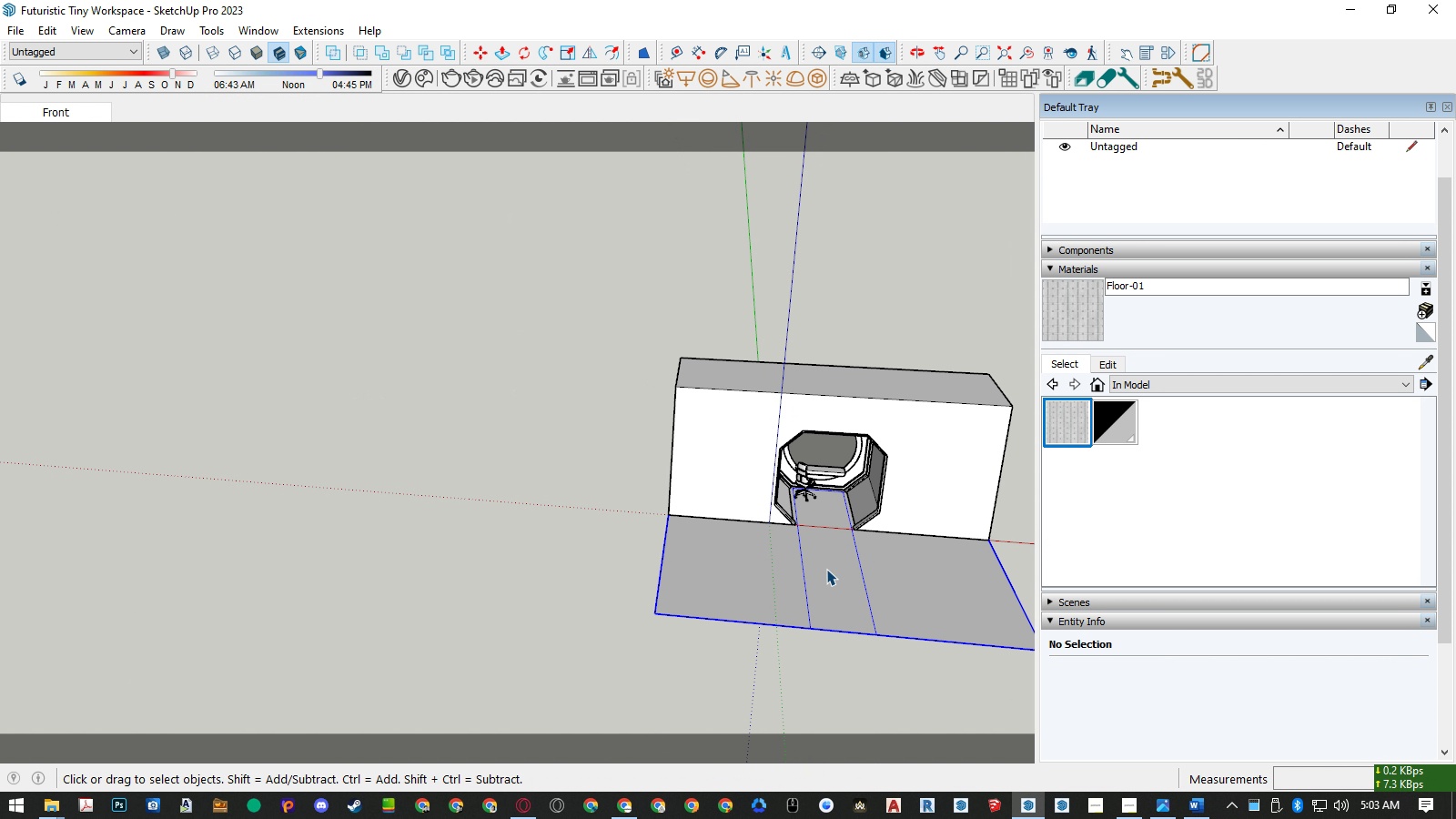 
double_click([826, 569])
 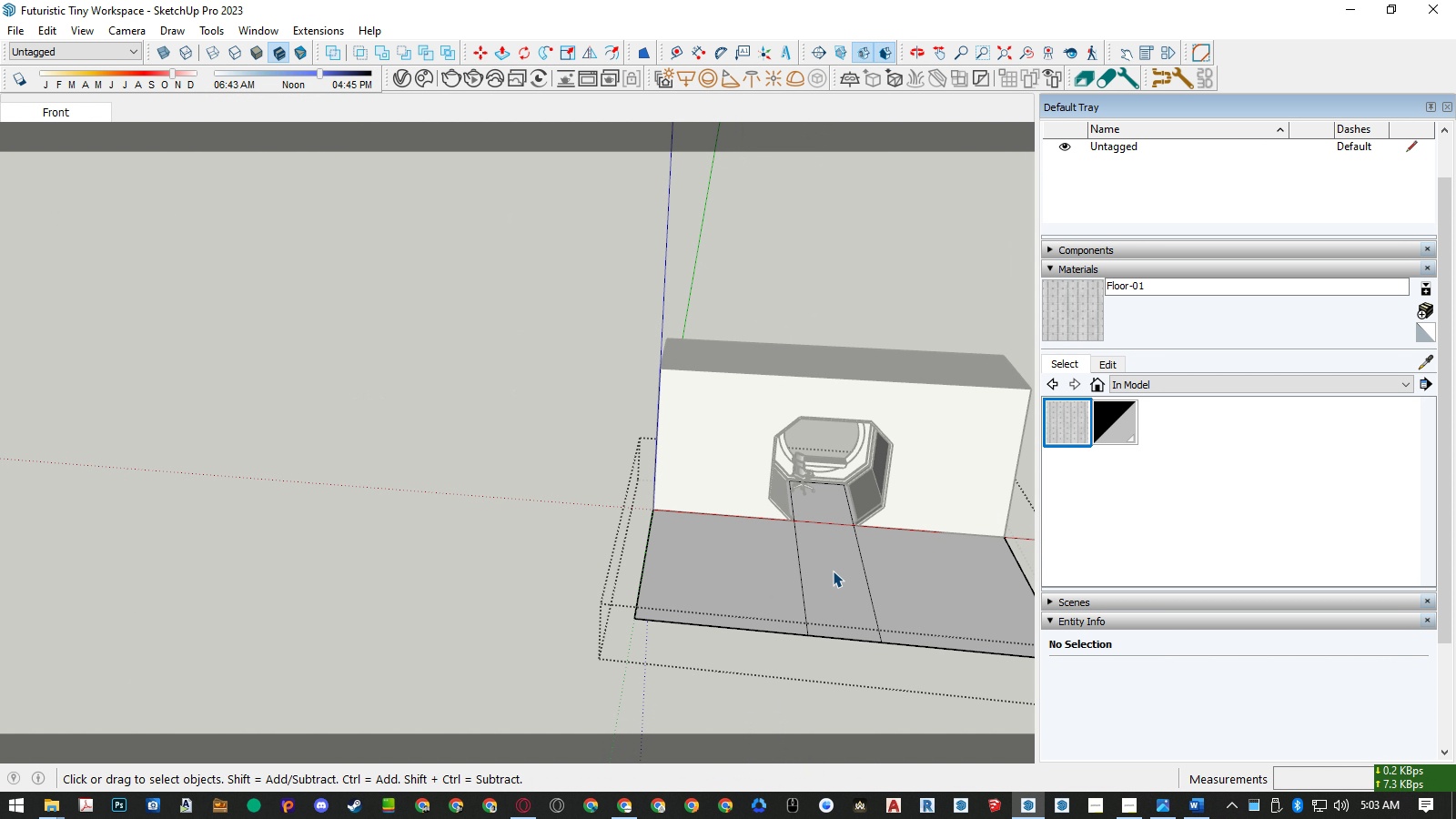 
scroll: coordinate [833, 571], scroll_direction: up, amount: 5.0
 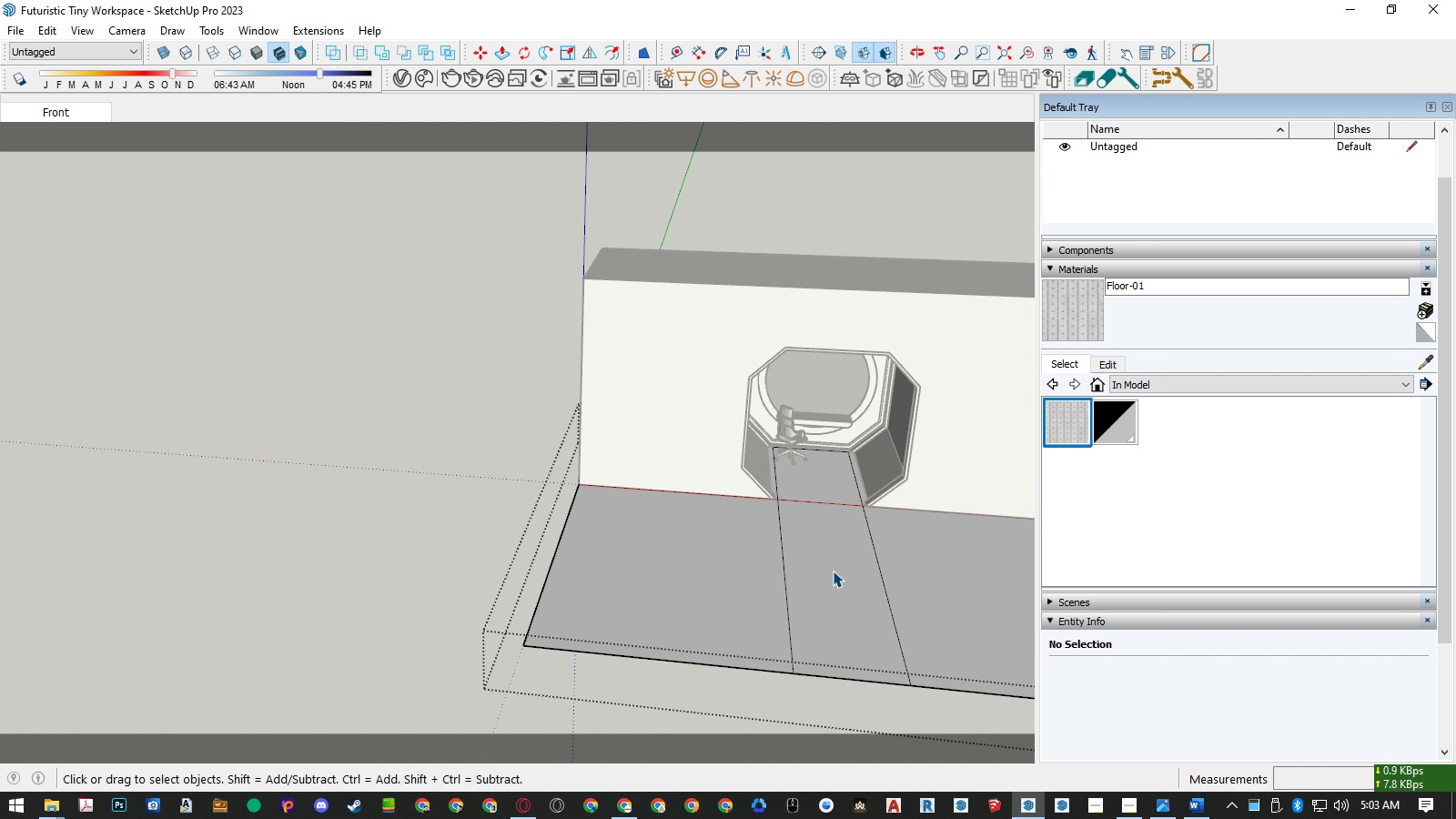 
left_click([833, 571])
 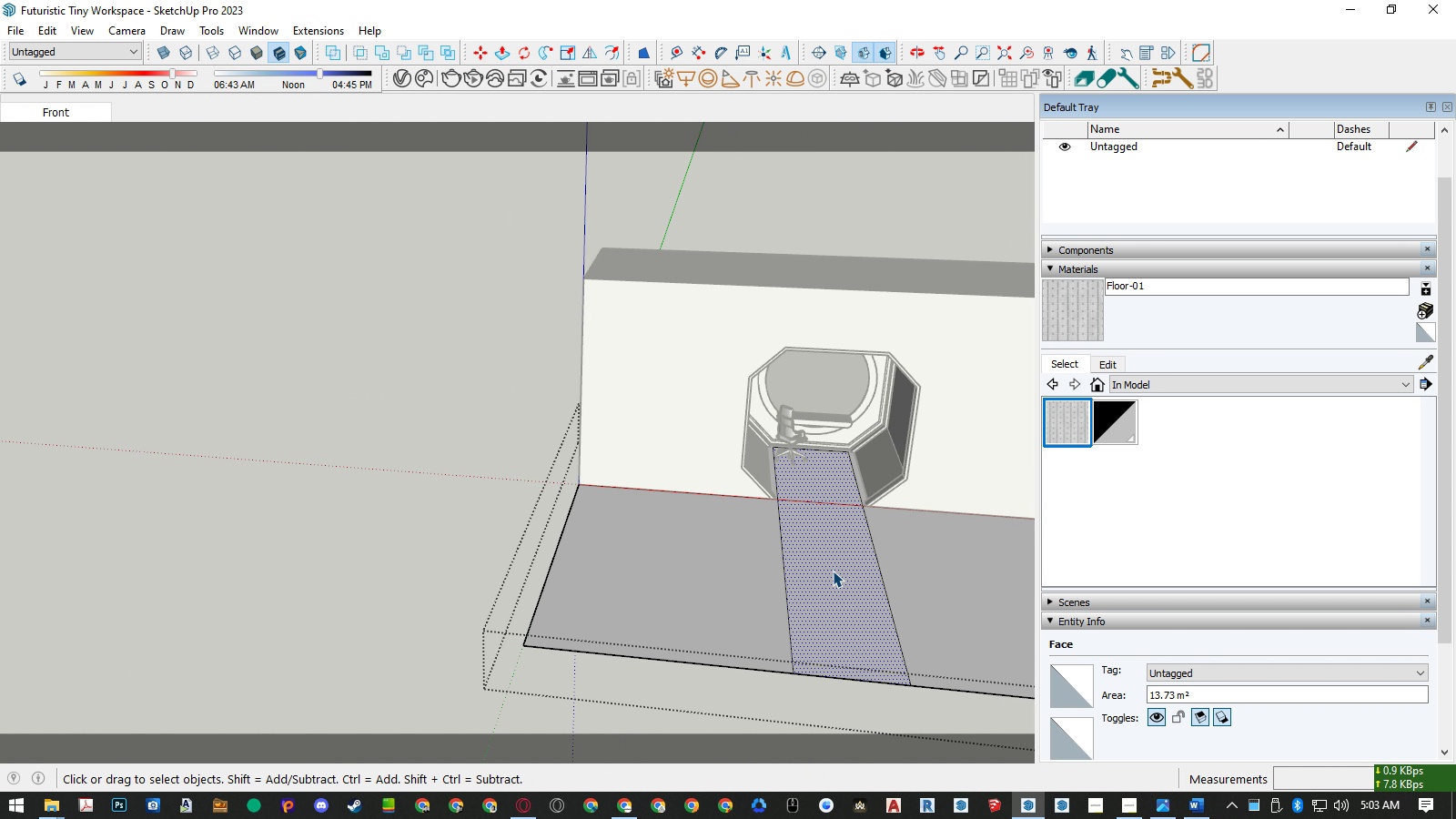 
key(B)
 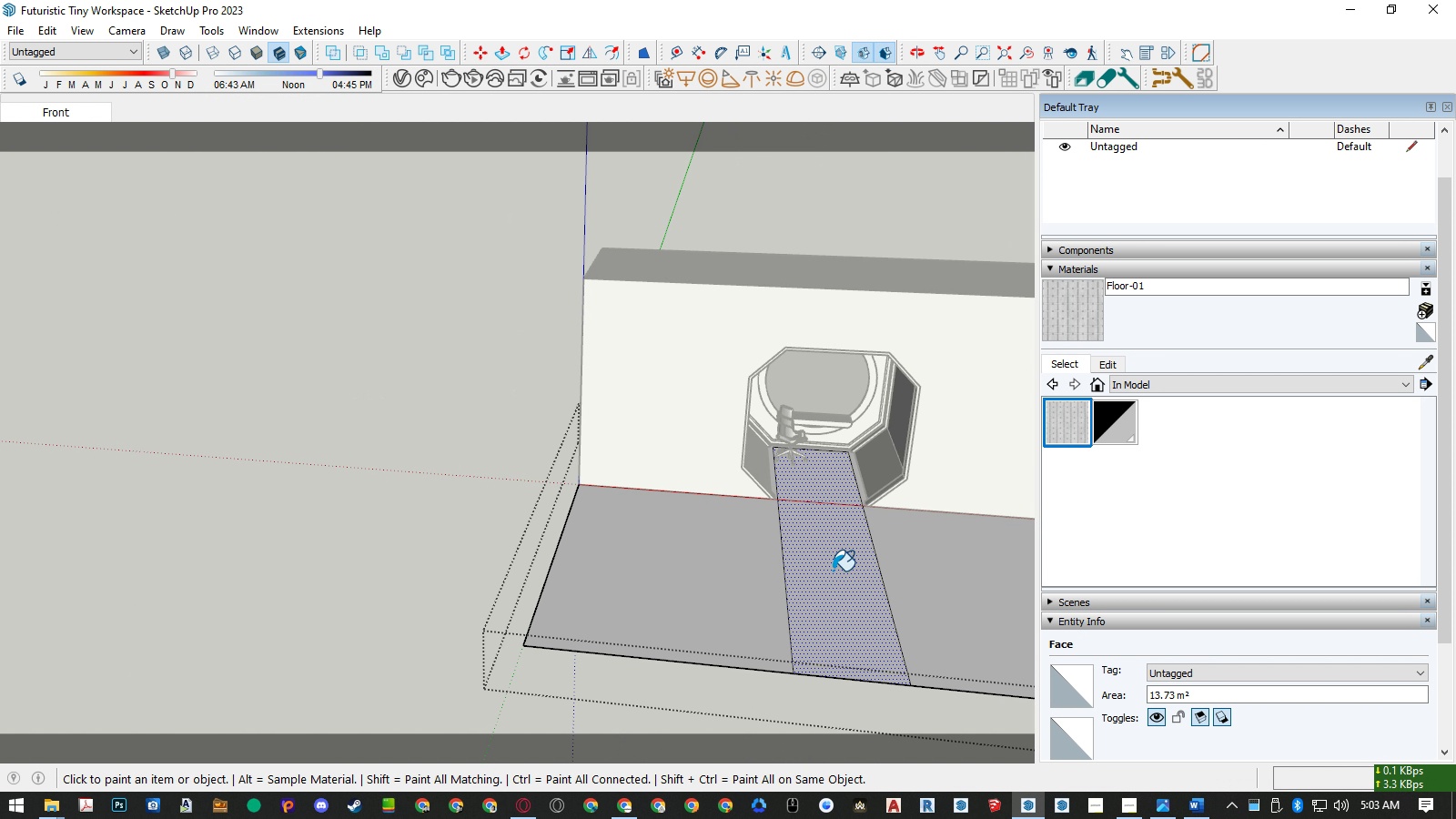 
left_click([833, 571])
 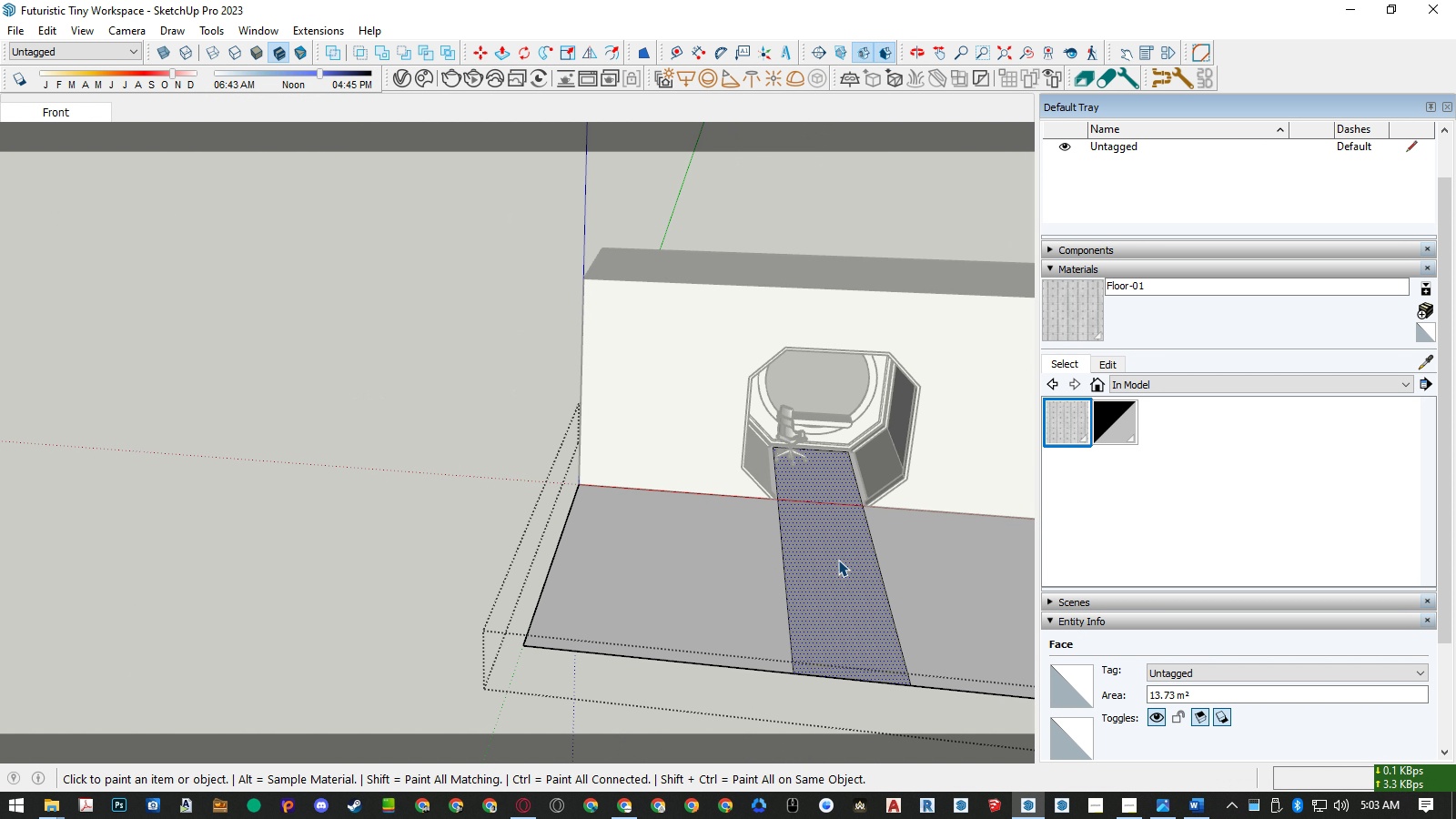 
key(Space)
 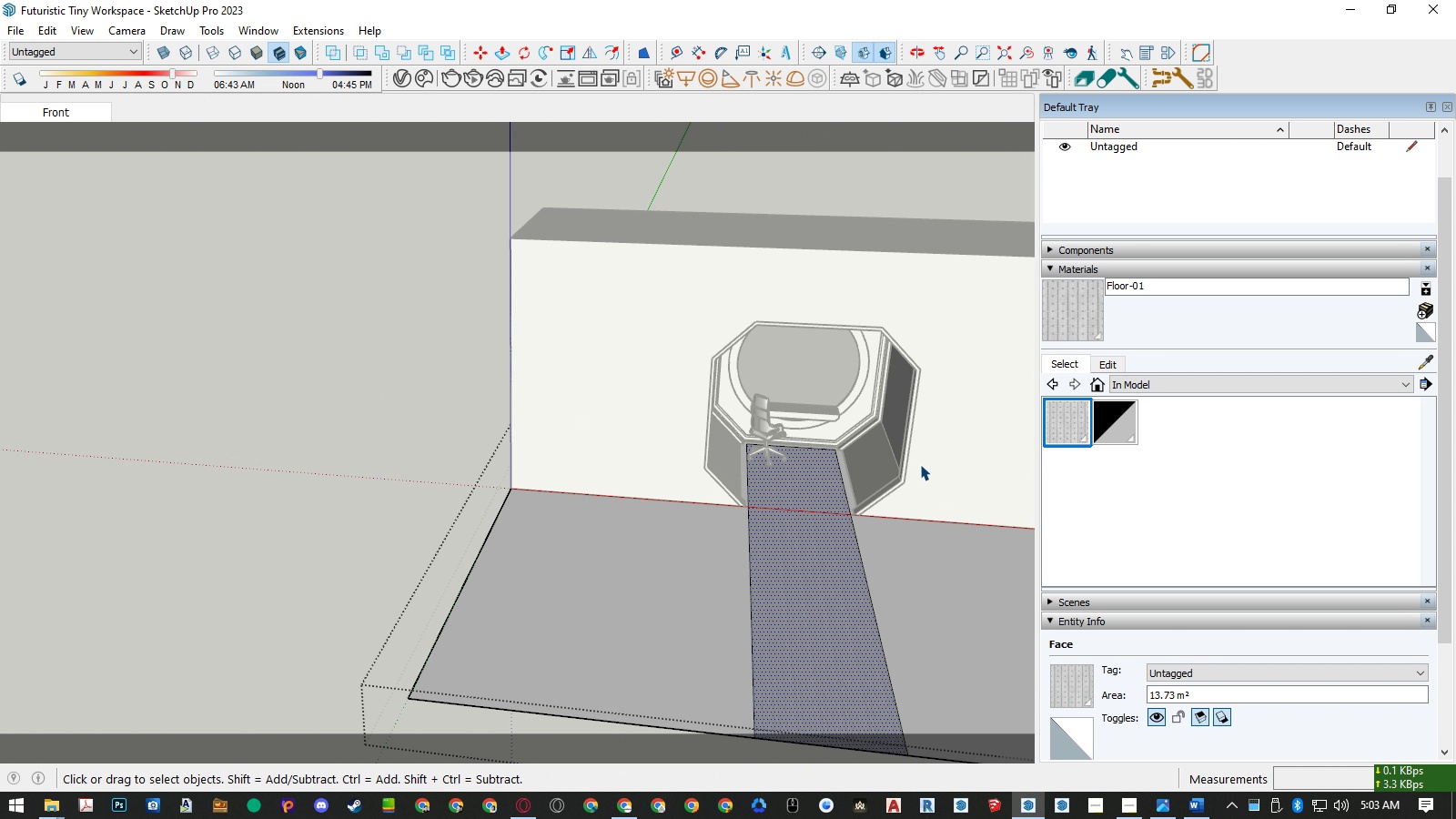 
scroll: coordinate [836, 482], scroll_direction: up, amount: 9.0
 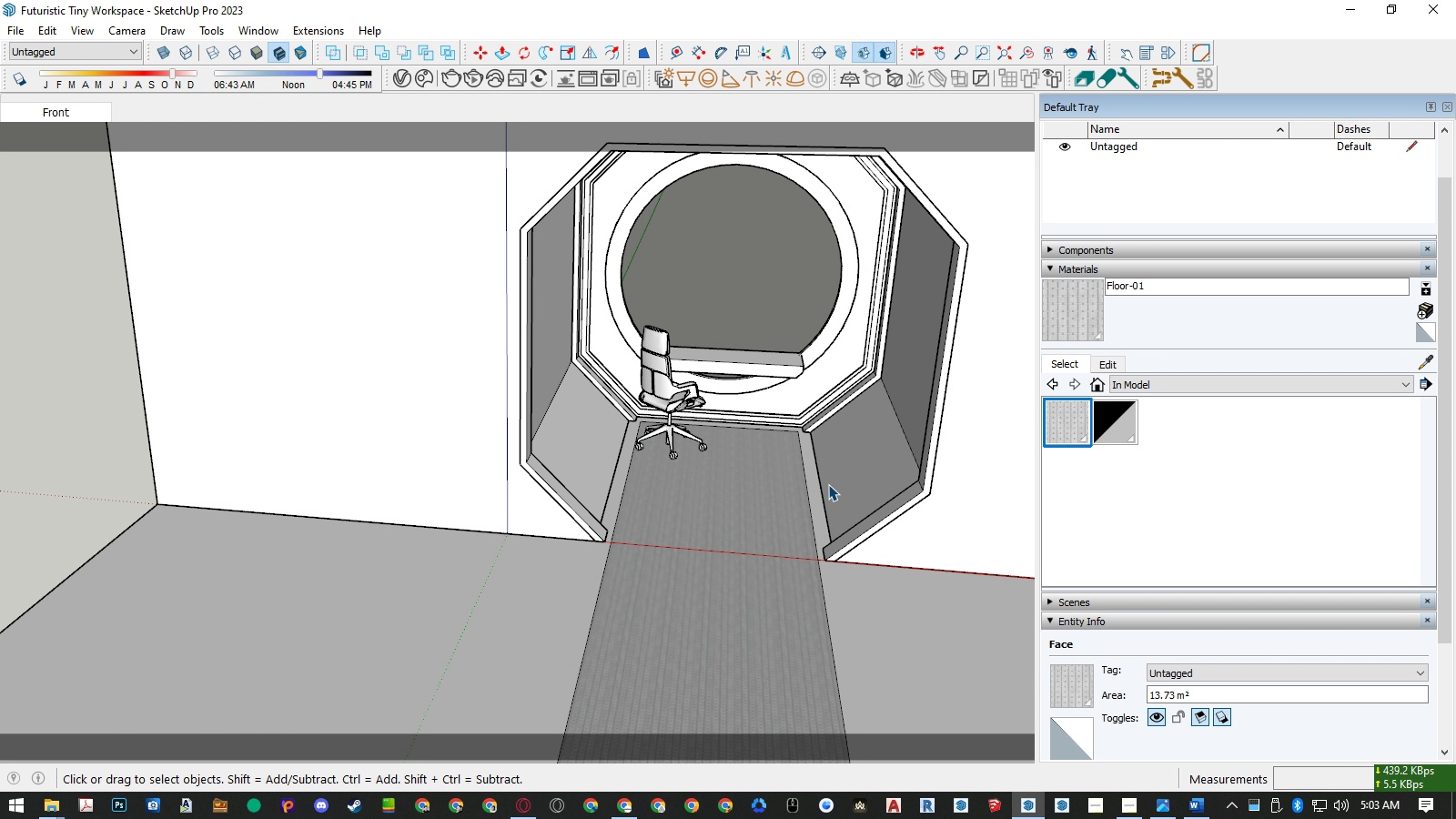 
key(Escape)
 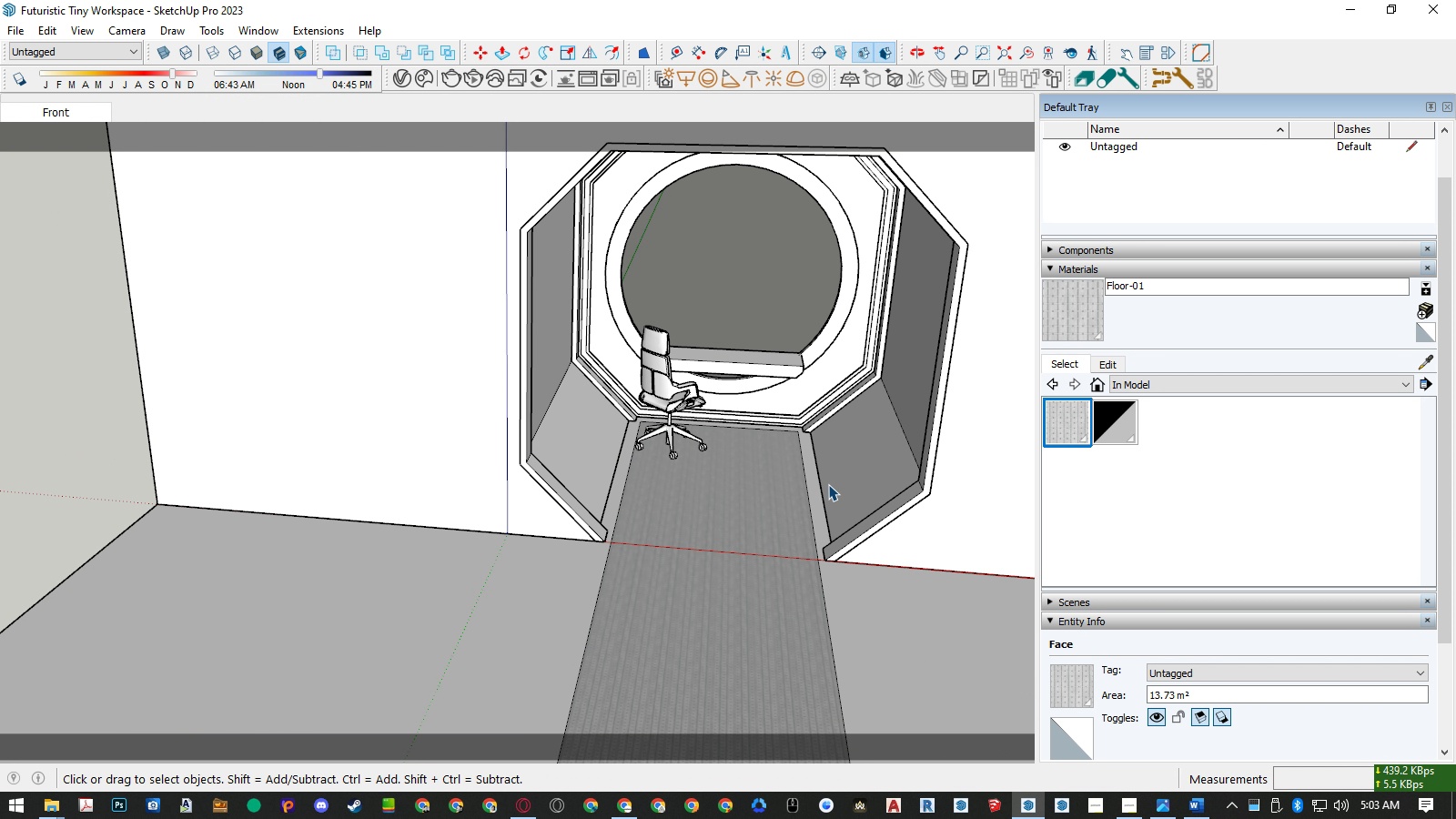 
key(Escape)
 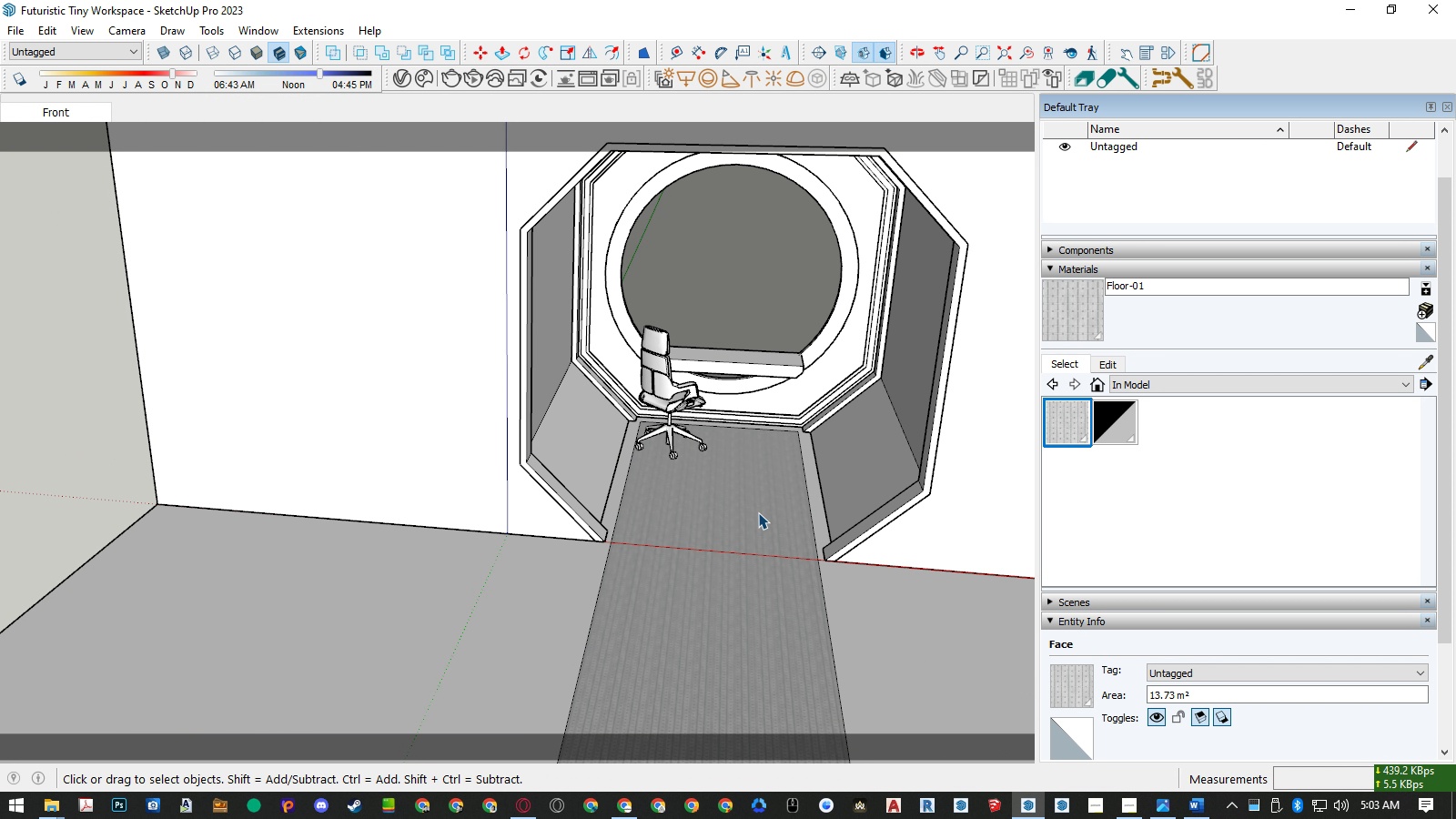 
scroll: coordinate [750, 518], scroll_direction: up, amount: 6.0
 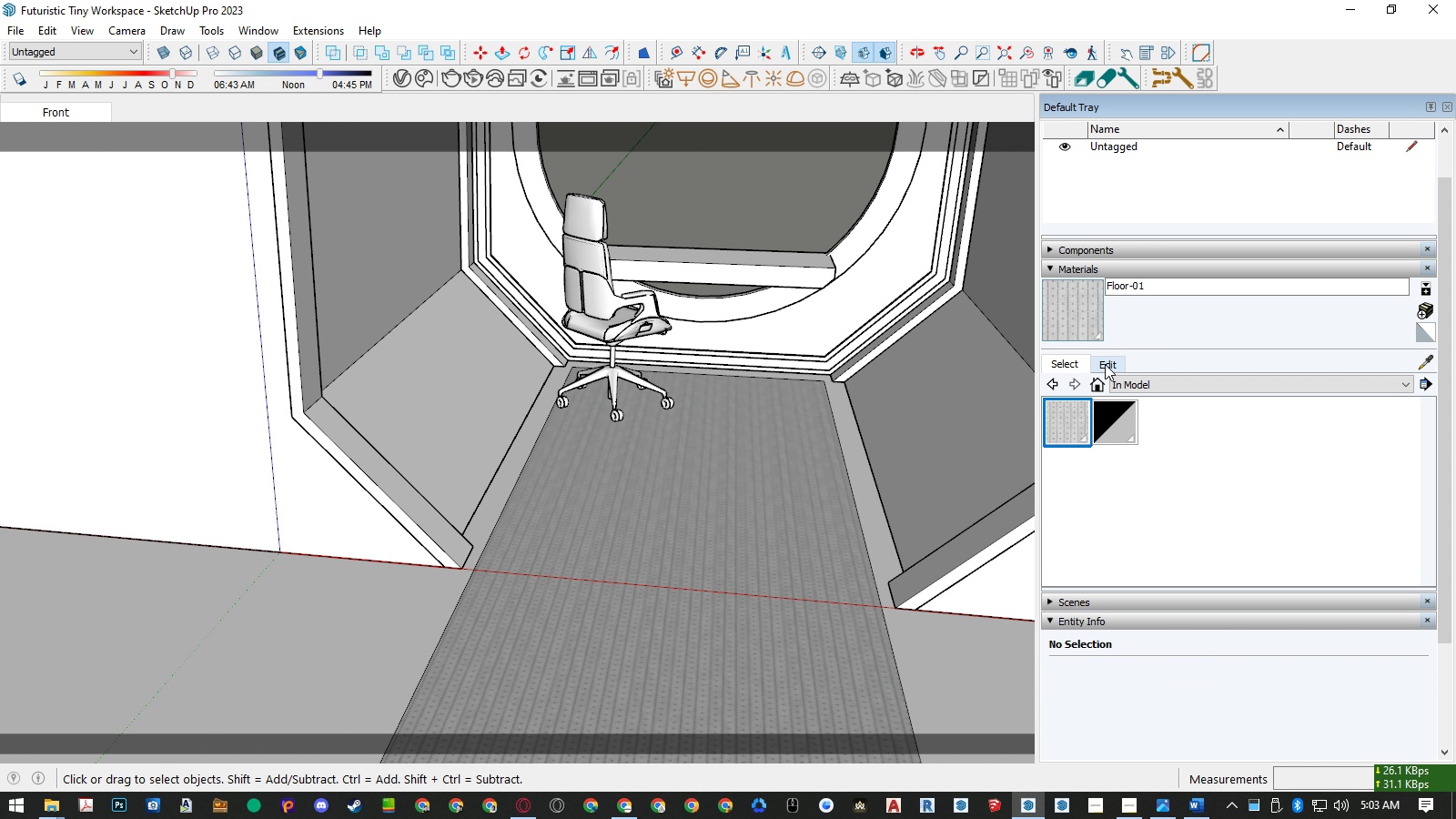 
left_click([1105, 364])
 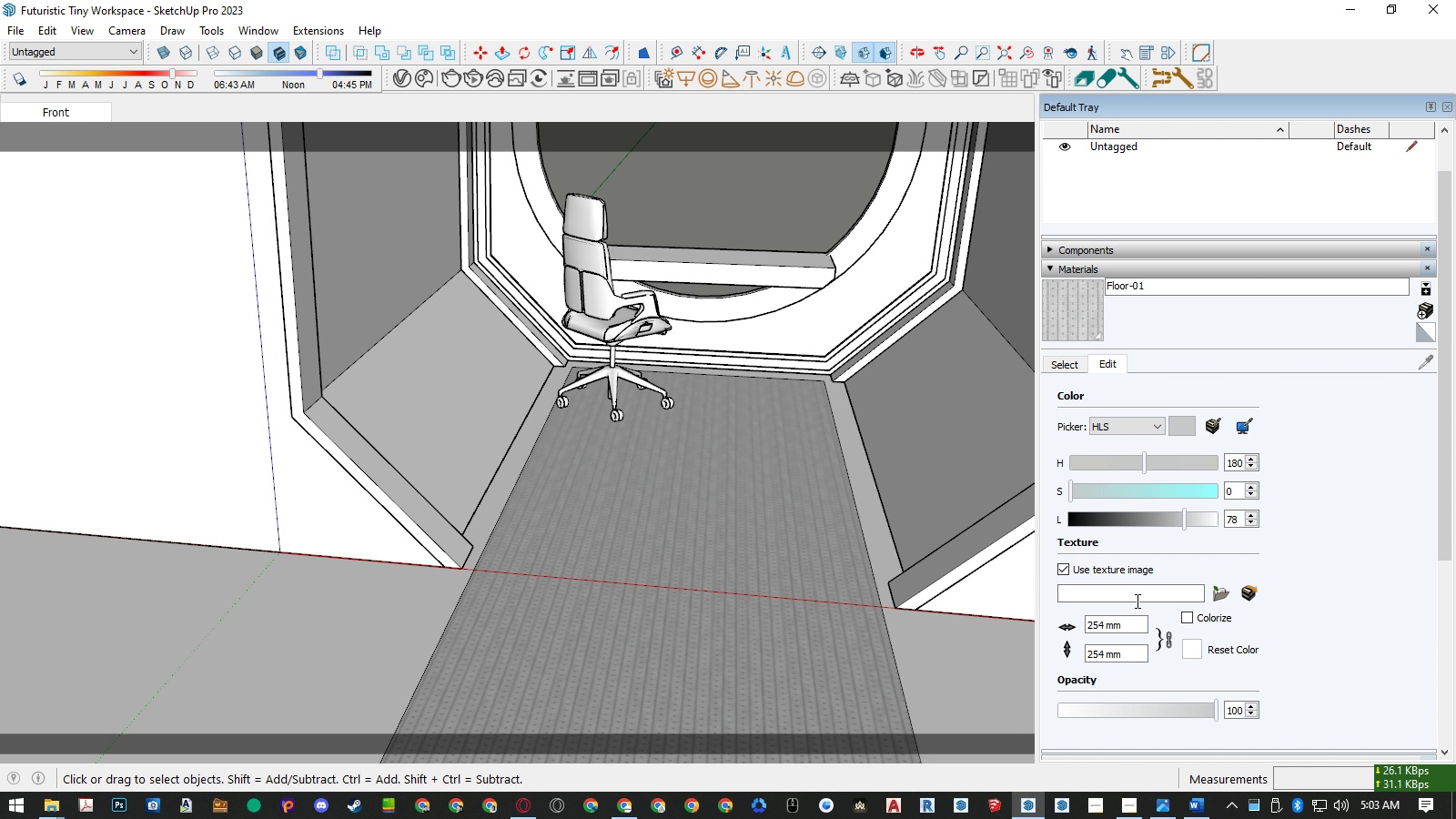 
mouse_move([1132, 622])
 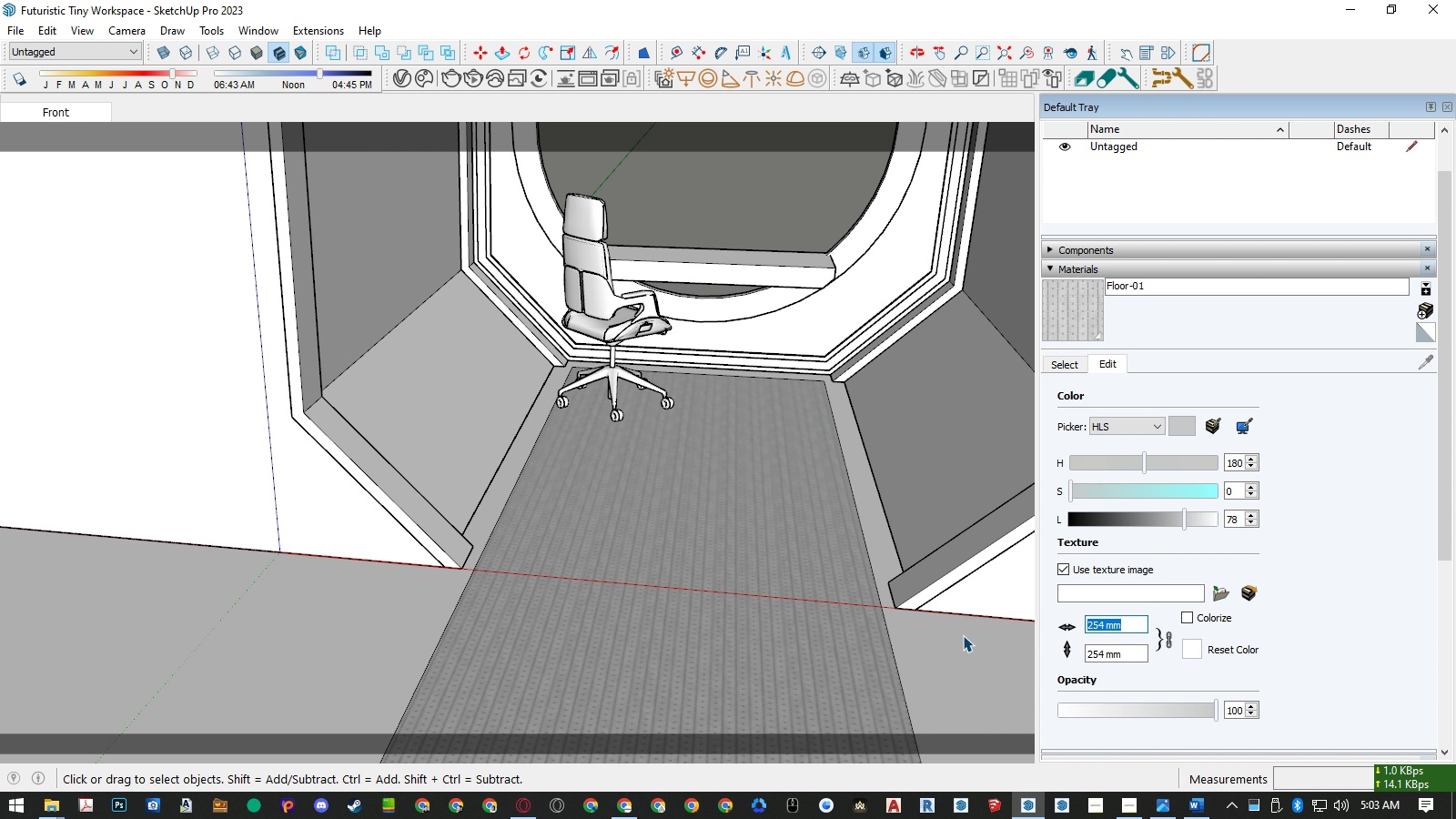 
key(Numpad1)
 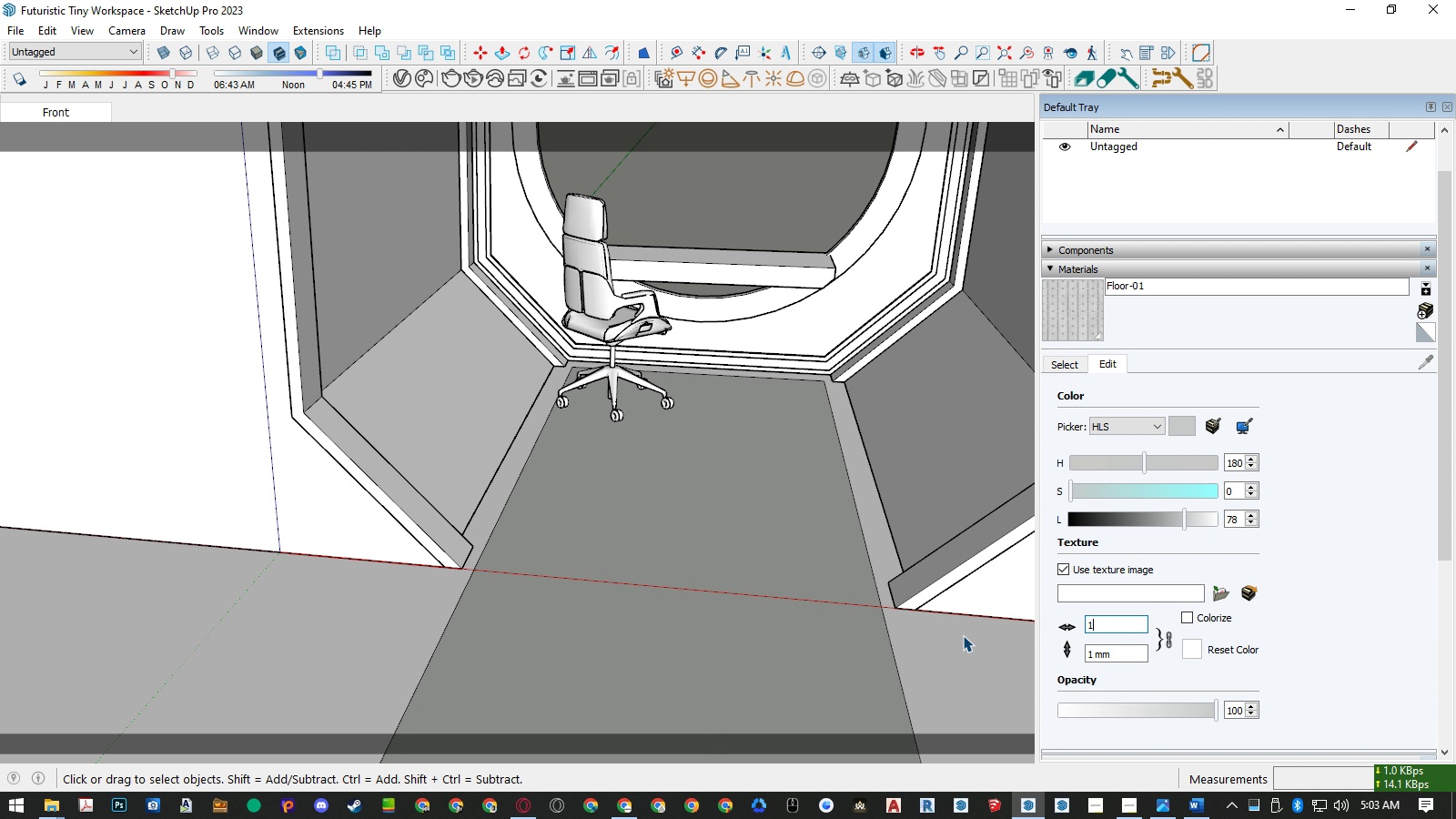 
key(Numpad2)
 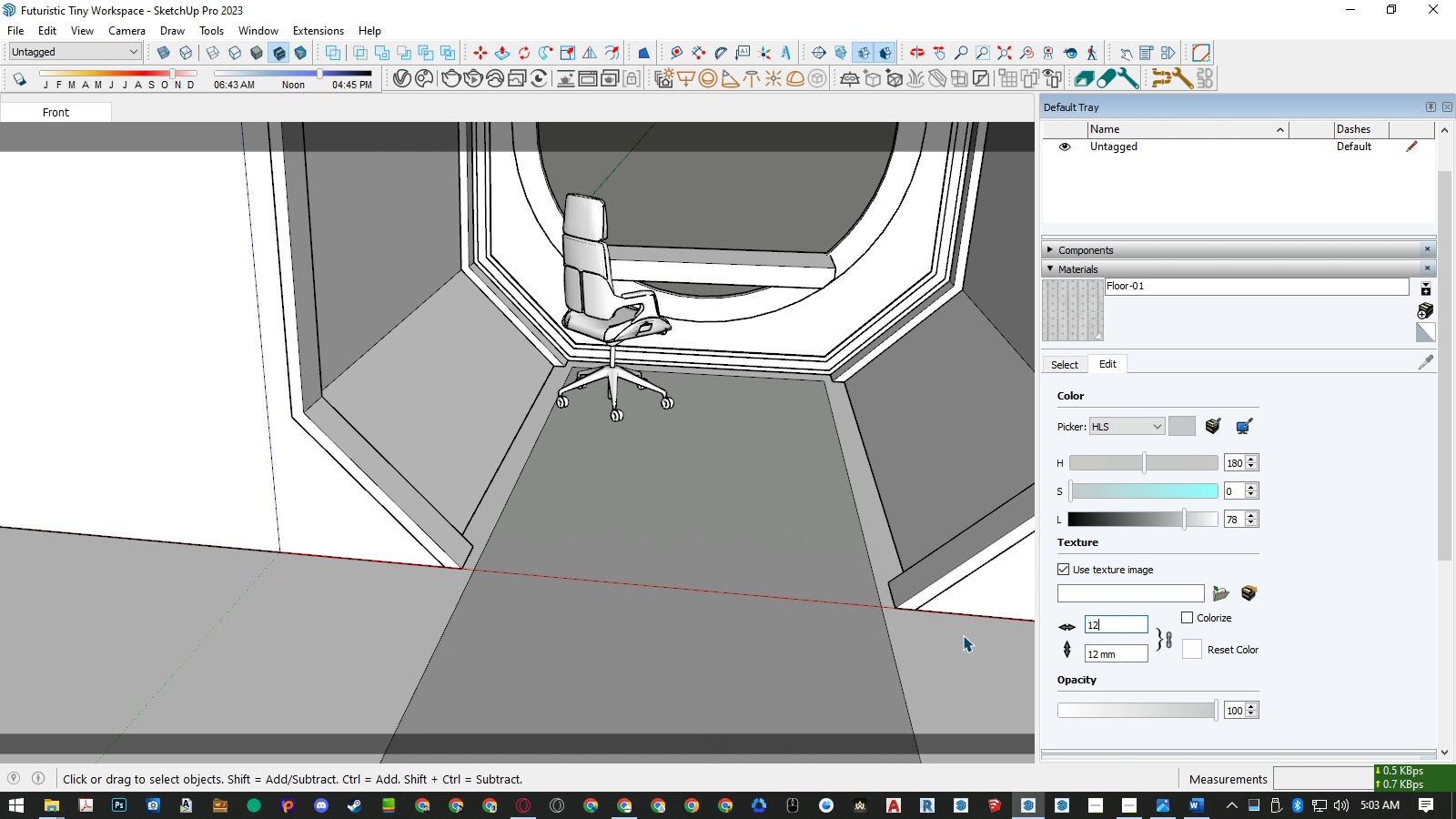 
key(Numpad0)
 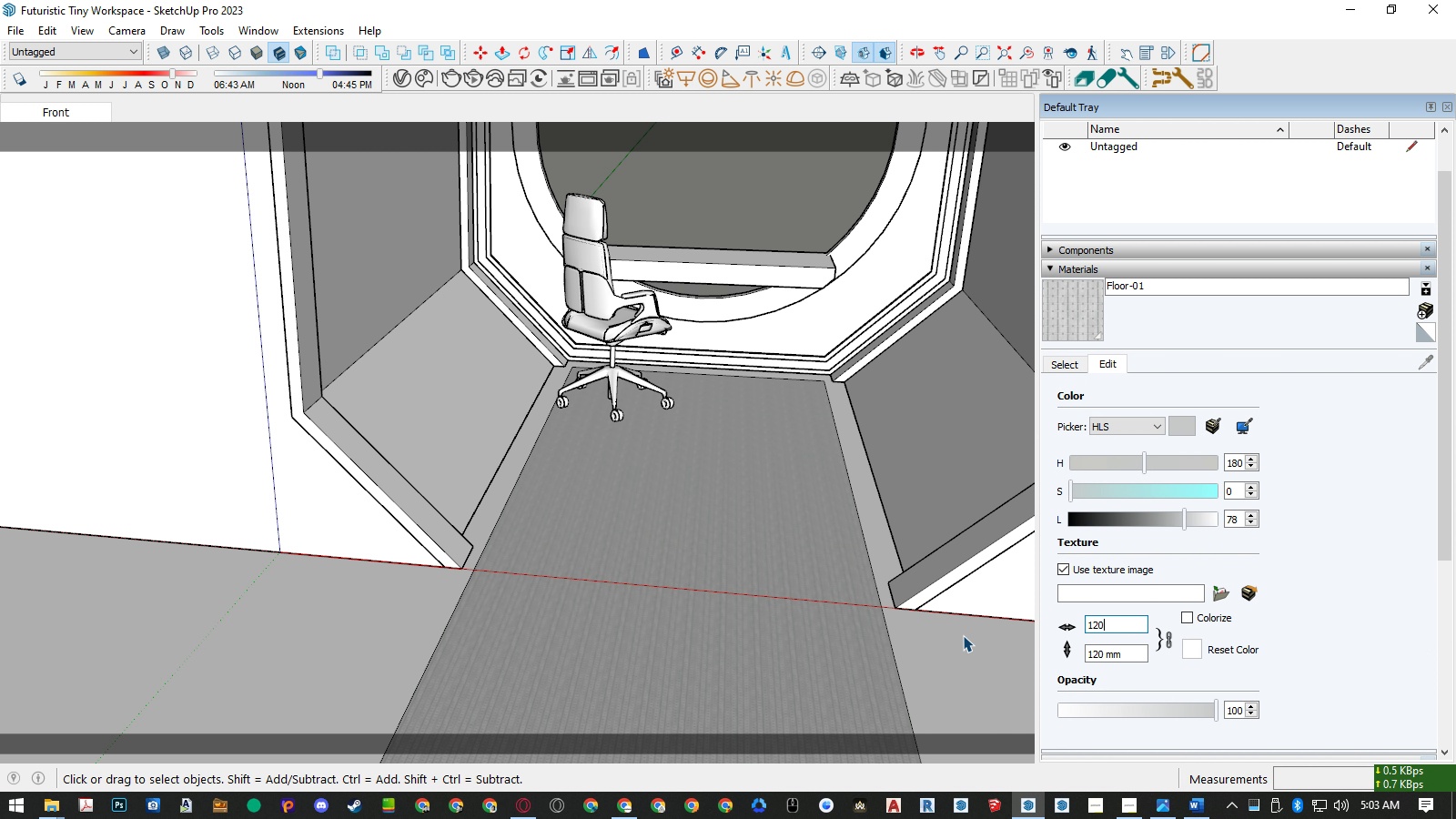 
key(Numpad0)
 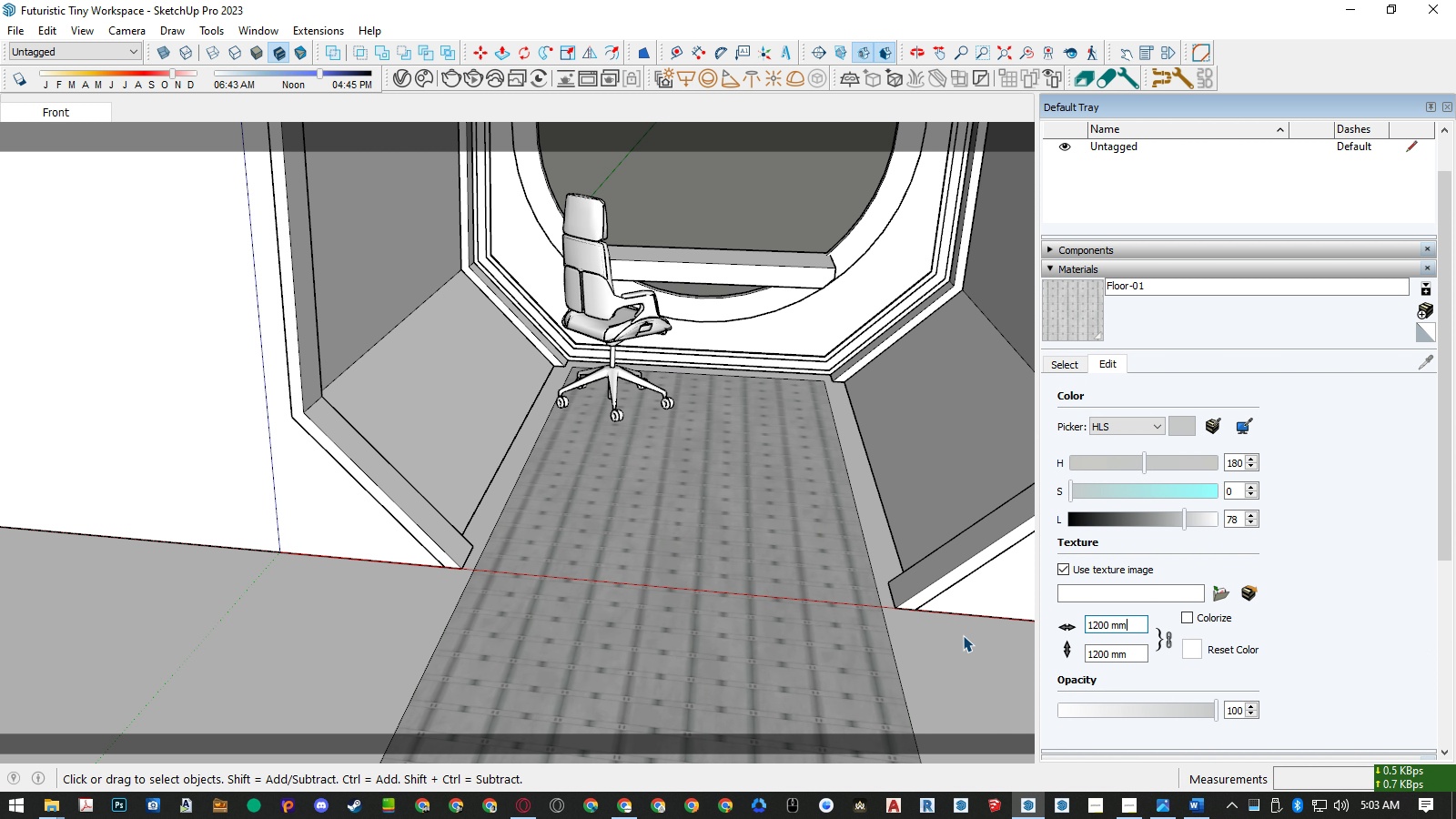 
key(NumpadEnter)
 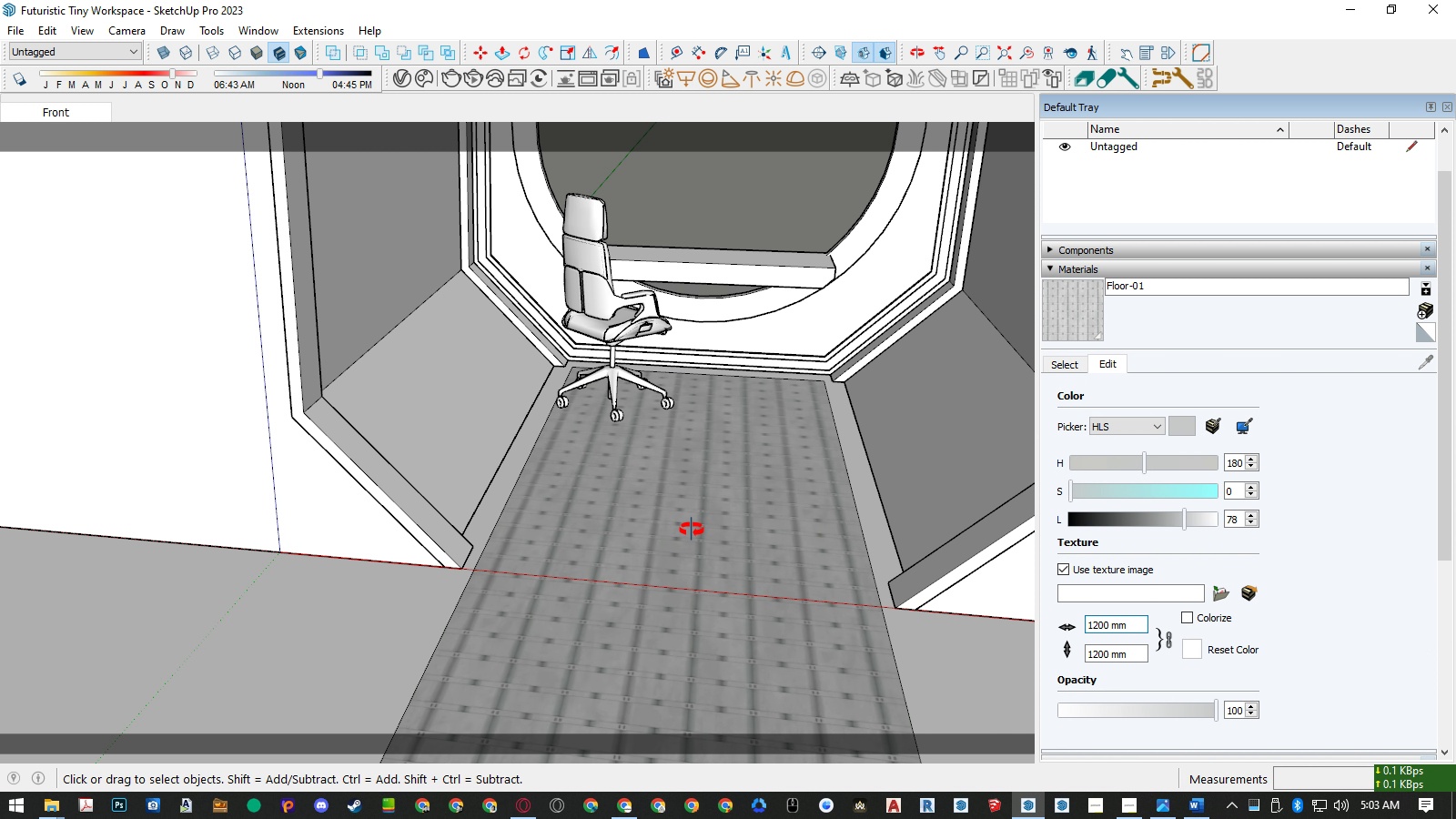 
scroll: coordinate [662, 514], scroll_direction: down, amount: 5.0
 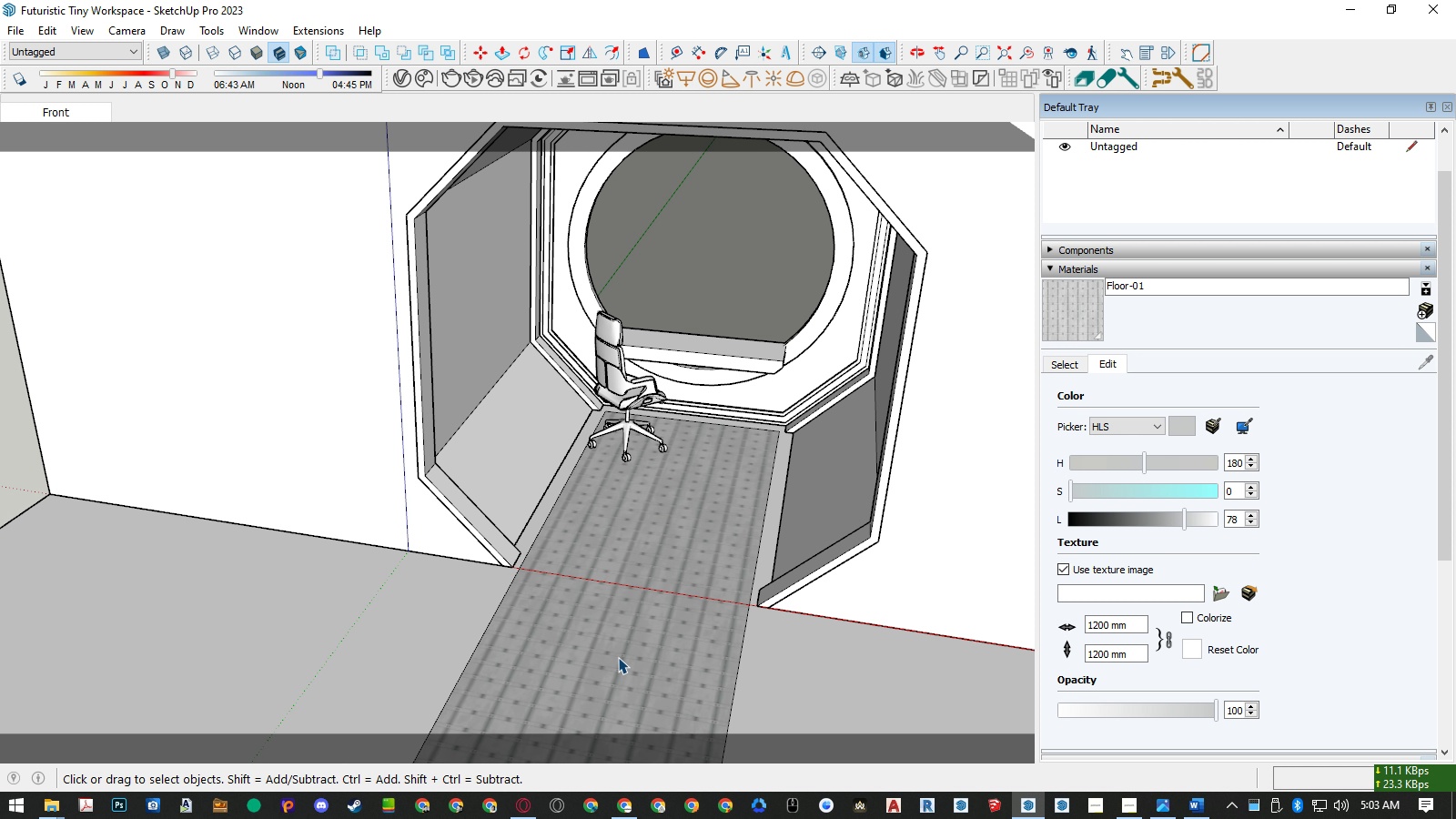 
scroll: coordinate [646, 542], scroll_direction: up, amount: 12.0
 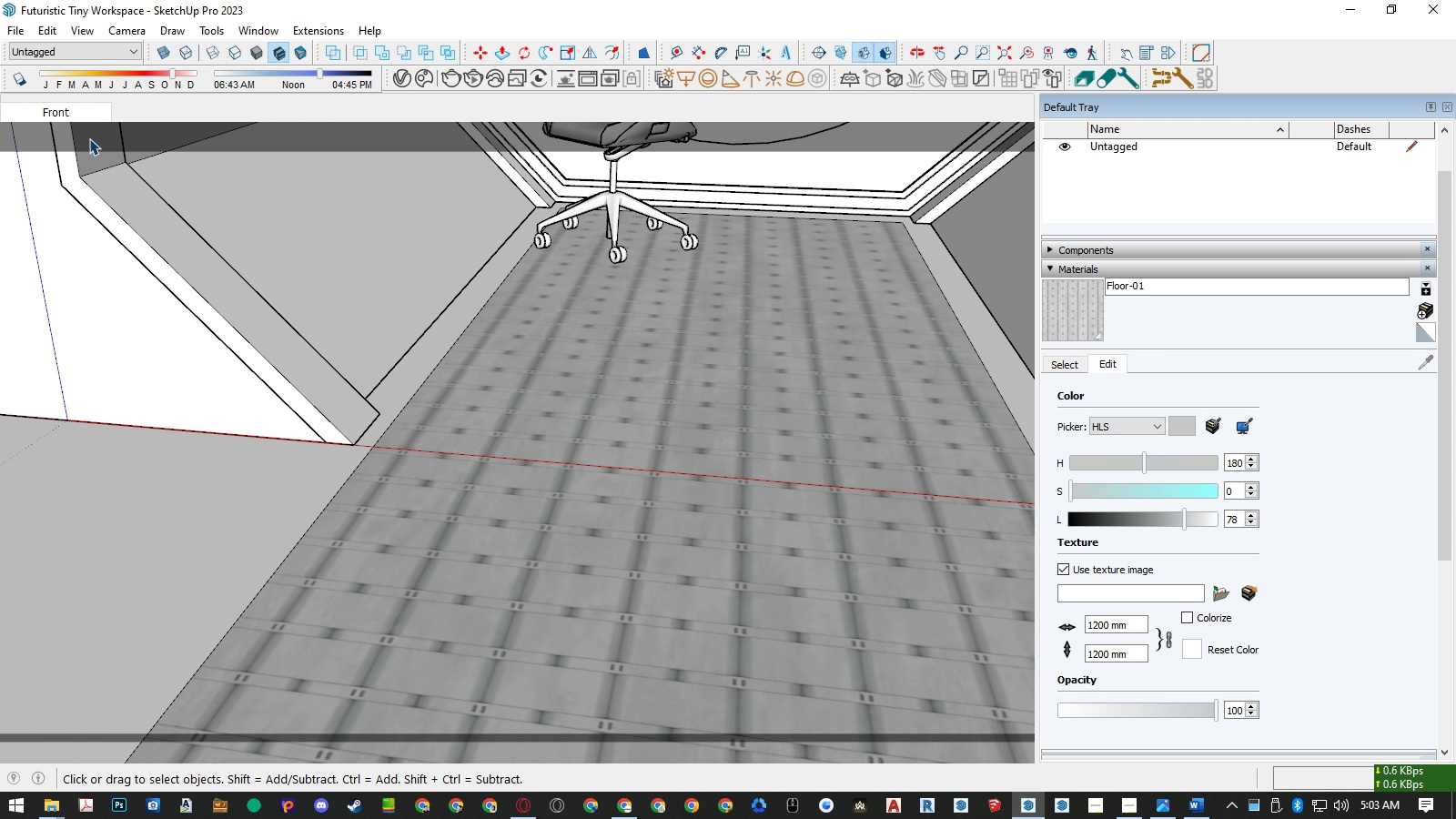 
left_click([77, 116])
 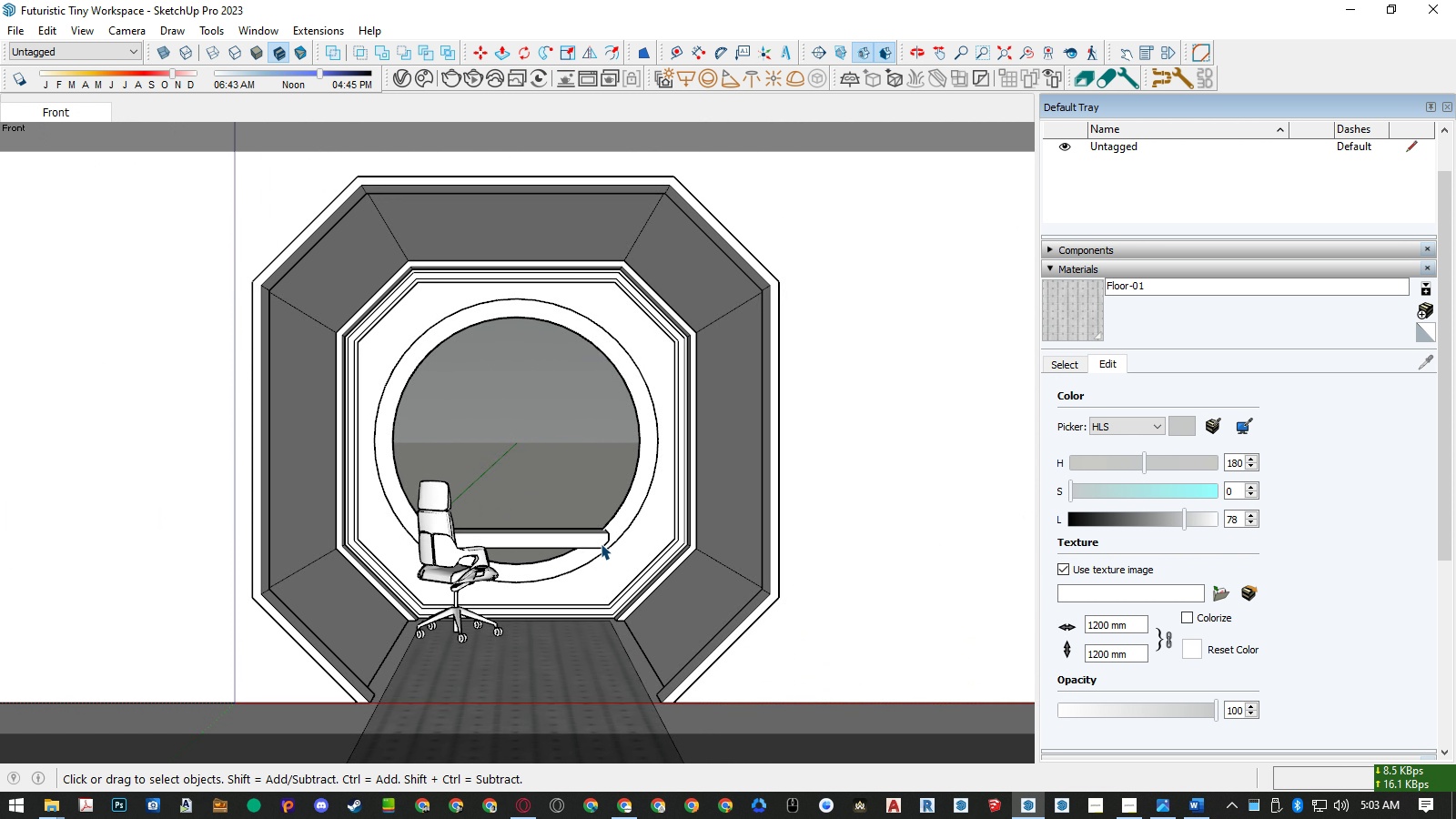 
scroll: coordinate [563, 354], scroll_direction: down, amount: 6.0
 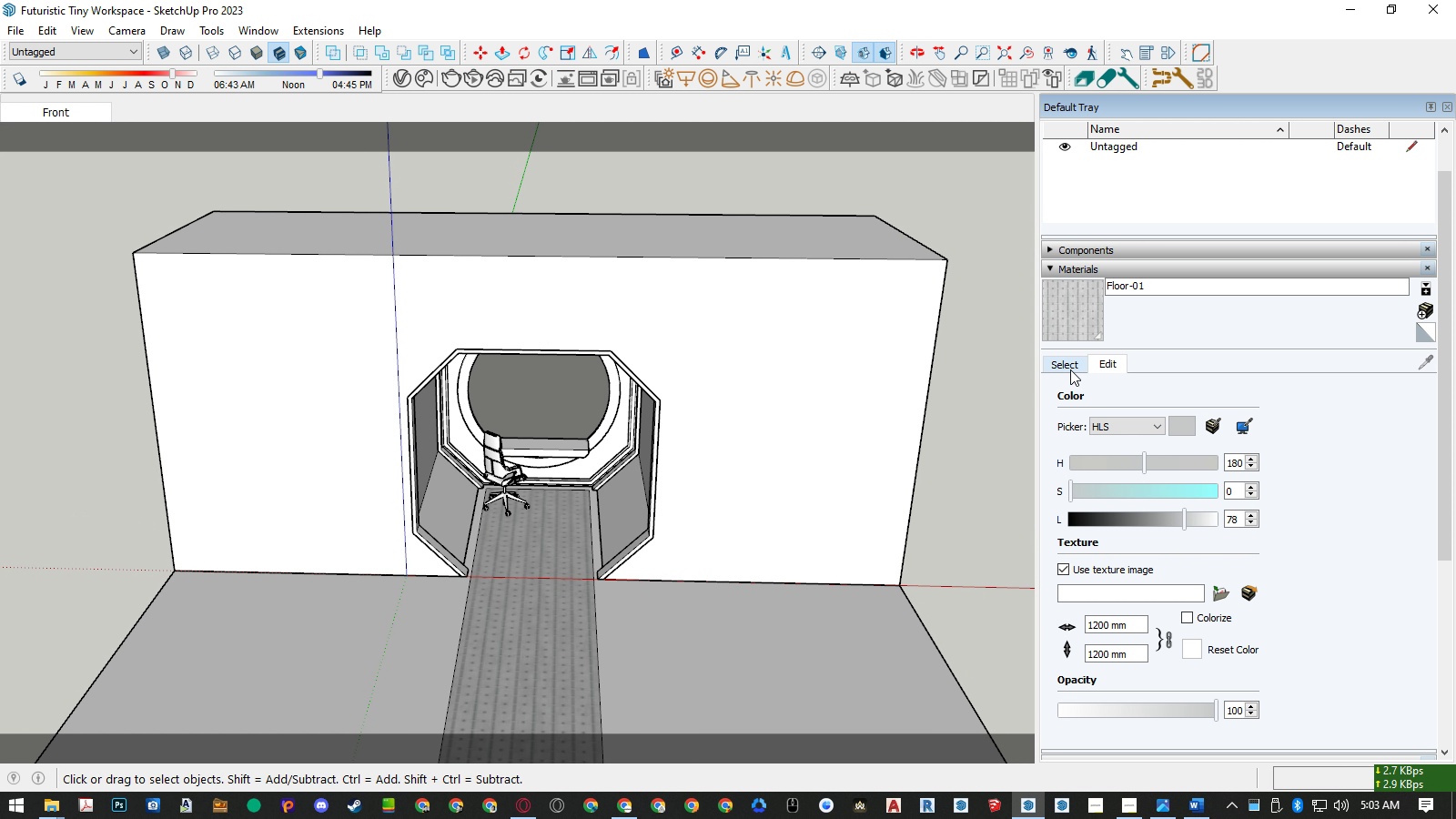 
left_click([1166, 818])
 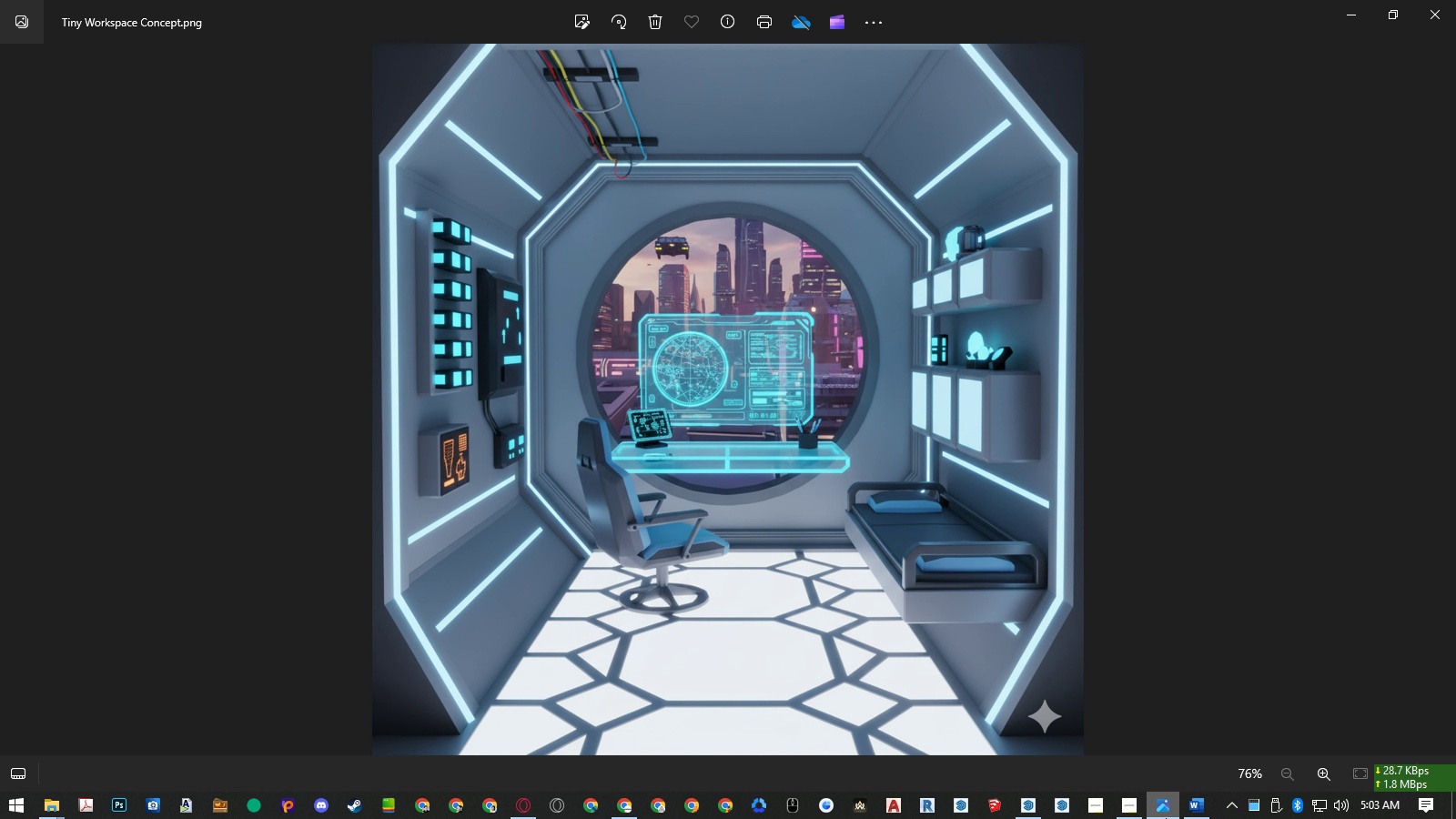 
left_click([1166, 818])
 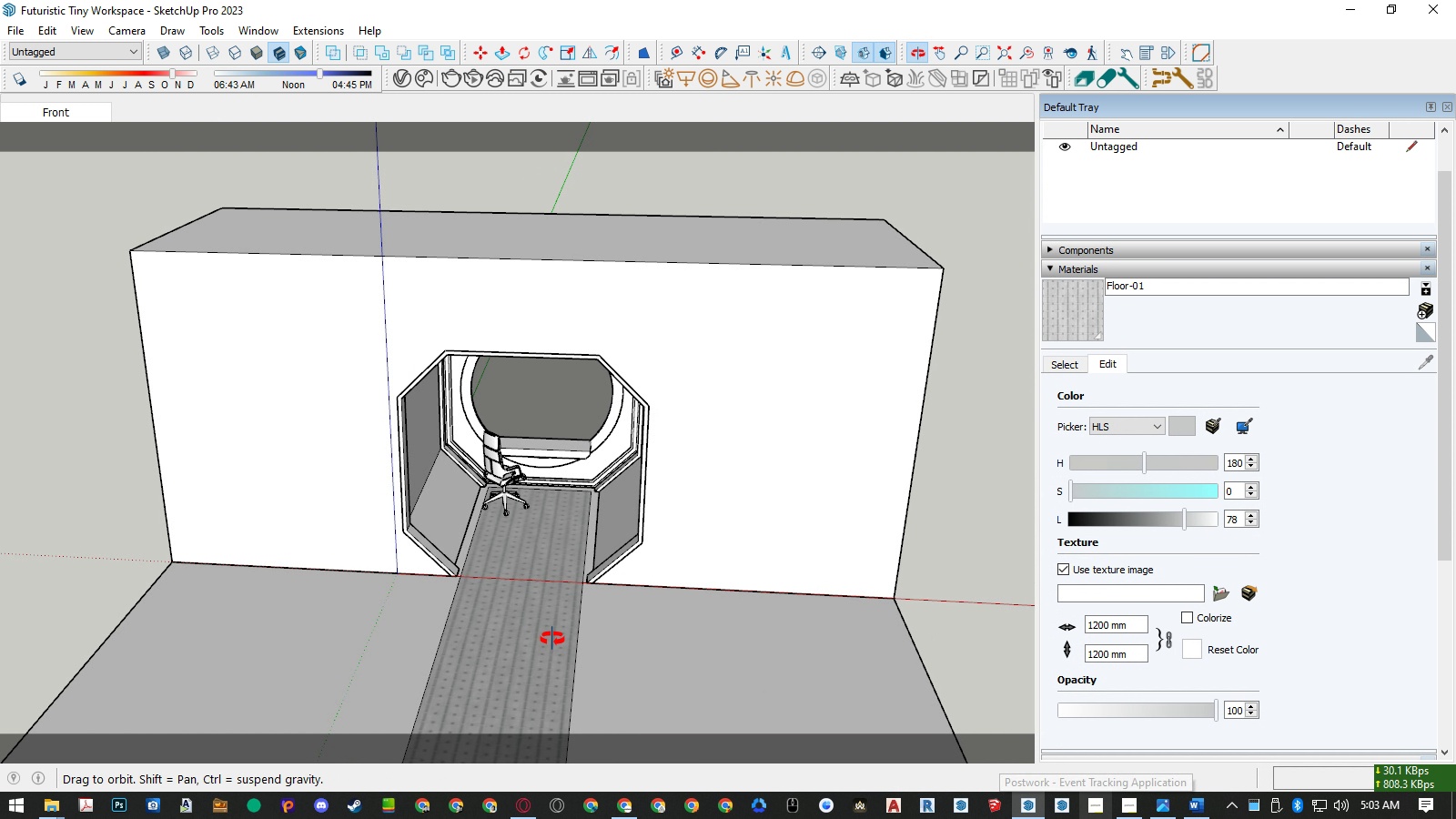 
scroll: coordinate [553, 531], scroll_direction: up, amount: 14.0
 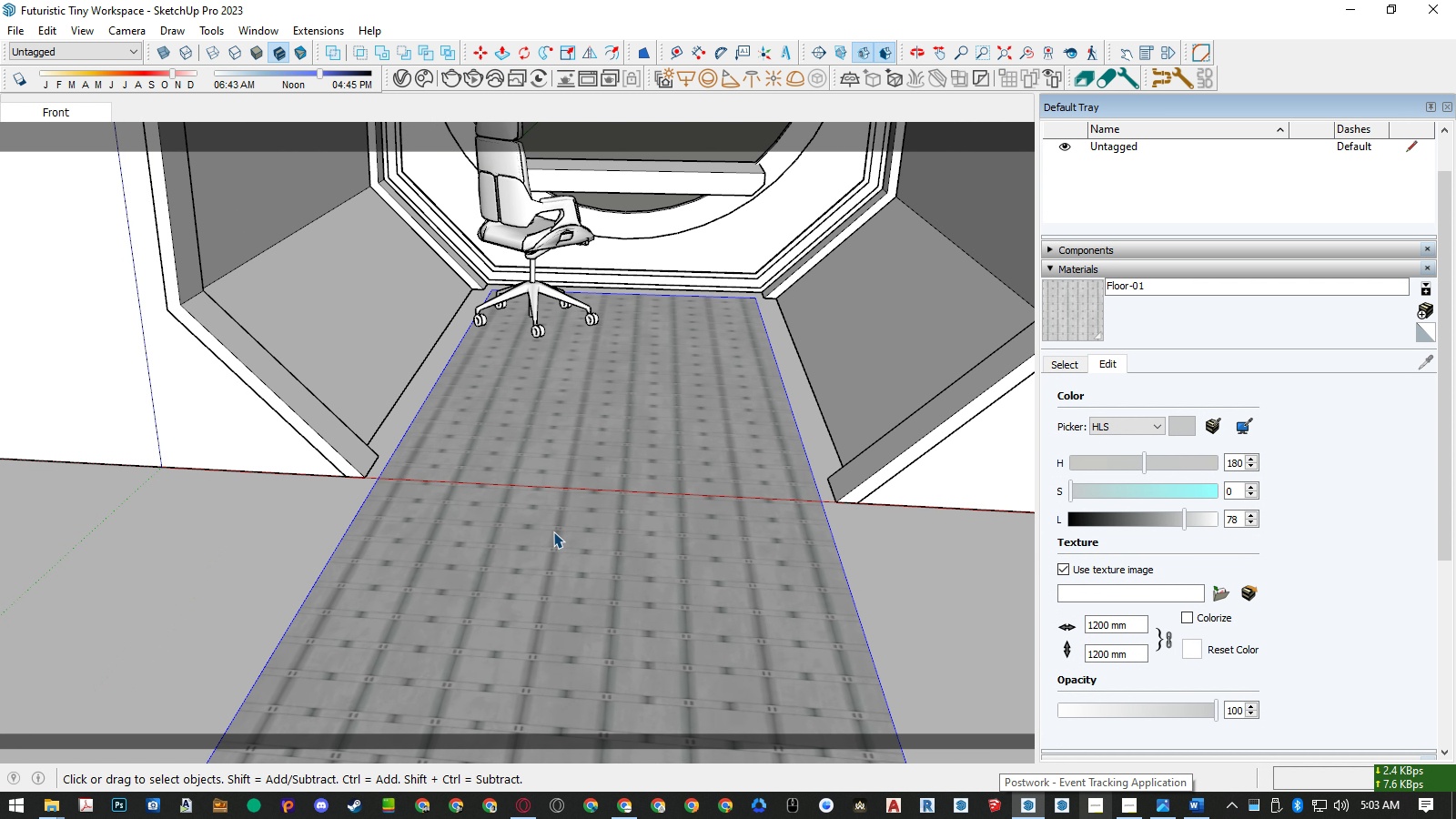 
double_click([553, 531])
 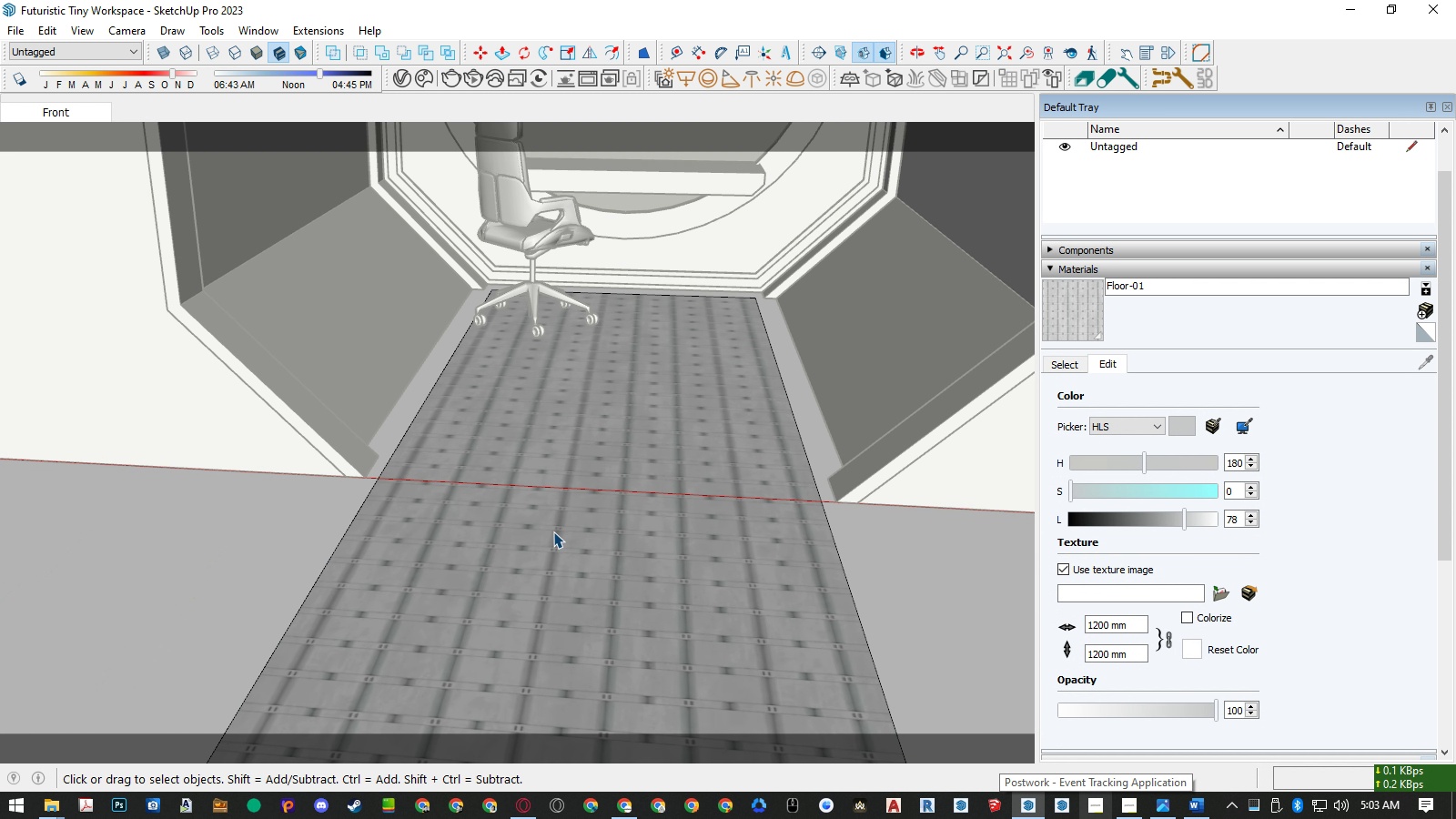 
left_click([553, 531])
 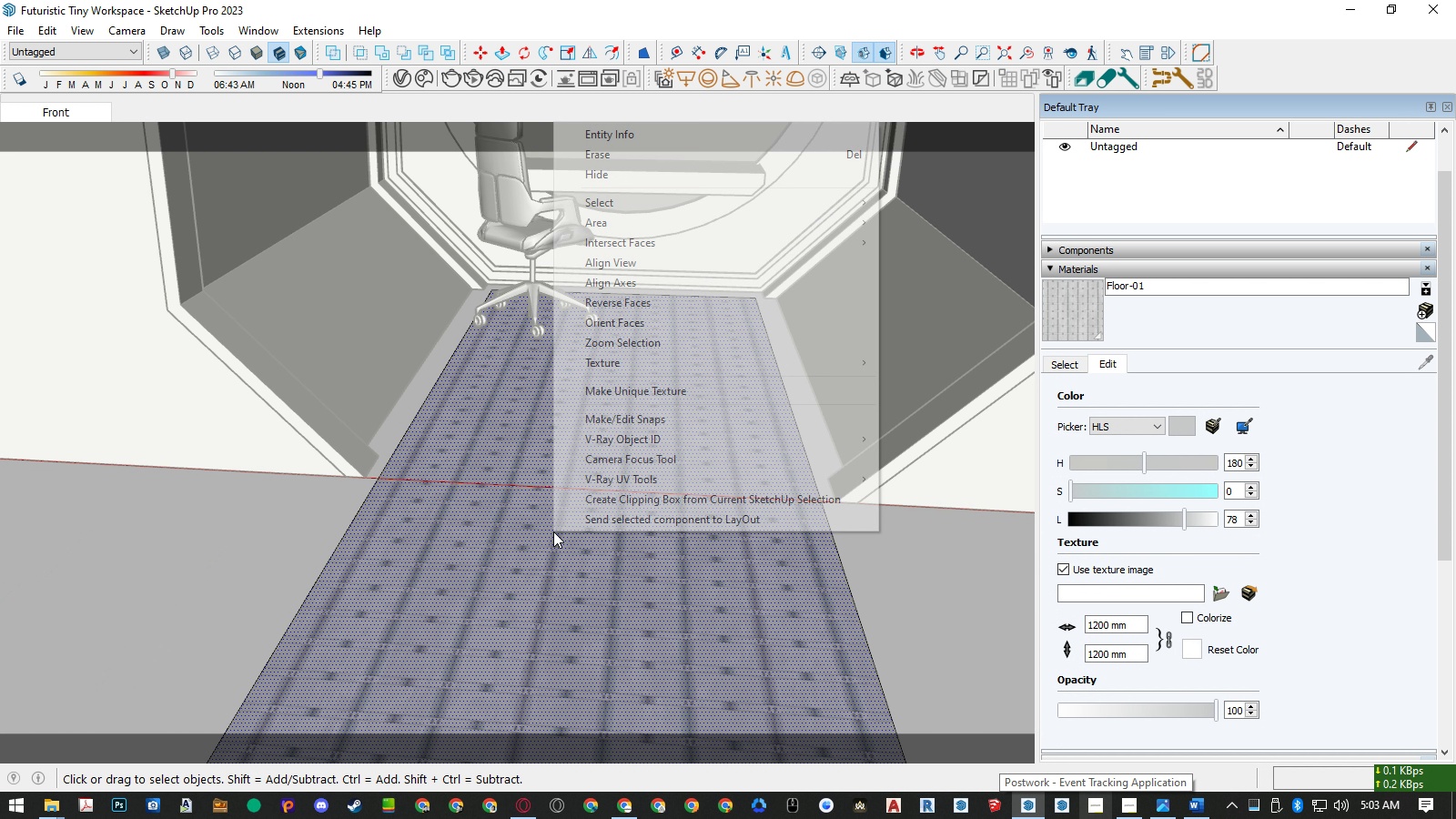 
right_click([553, 531])
 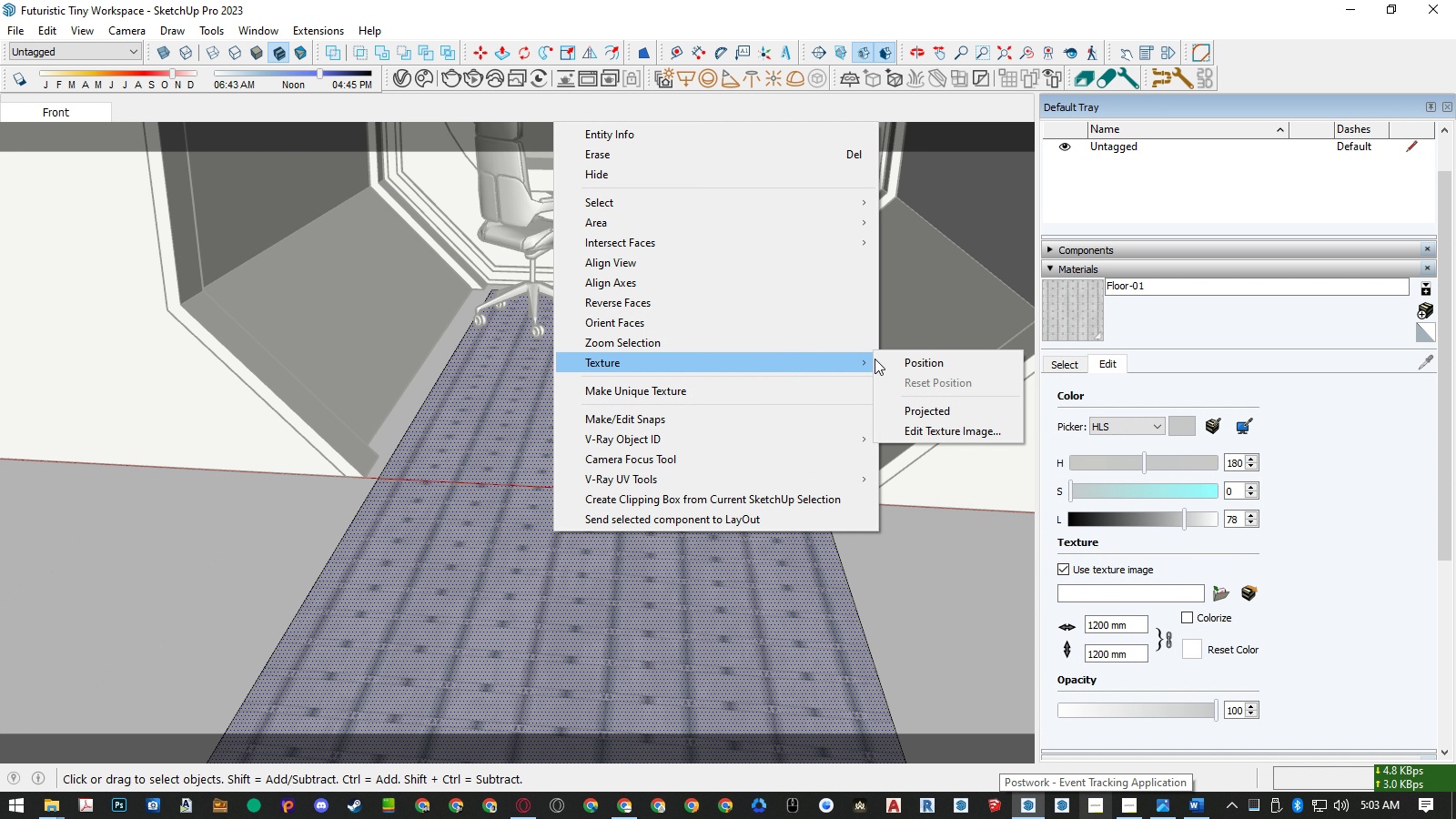 
double_click([905, 358])
 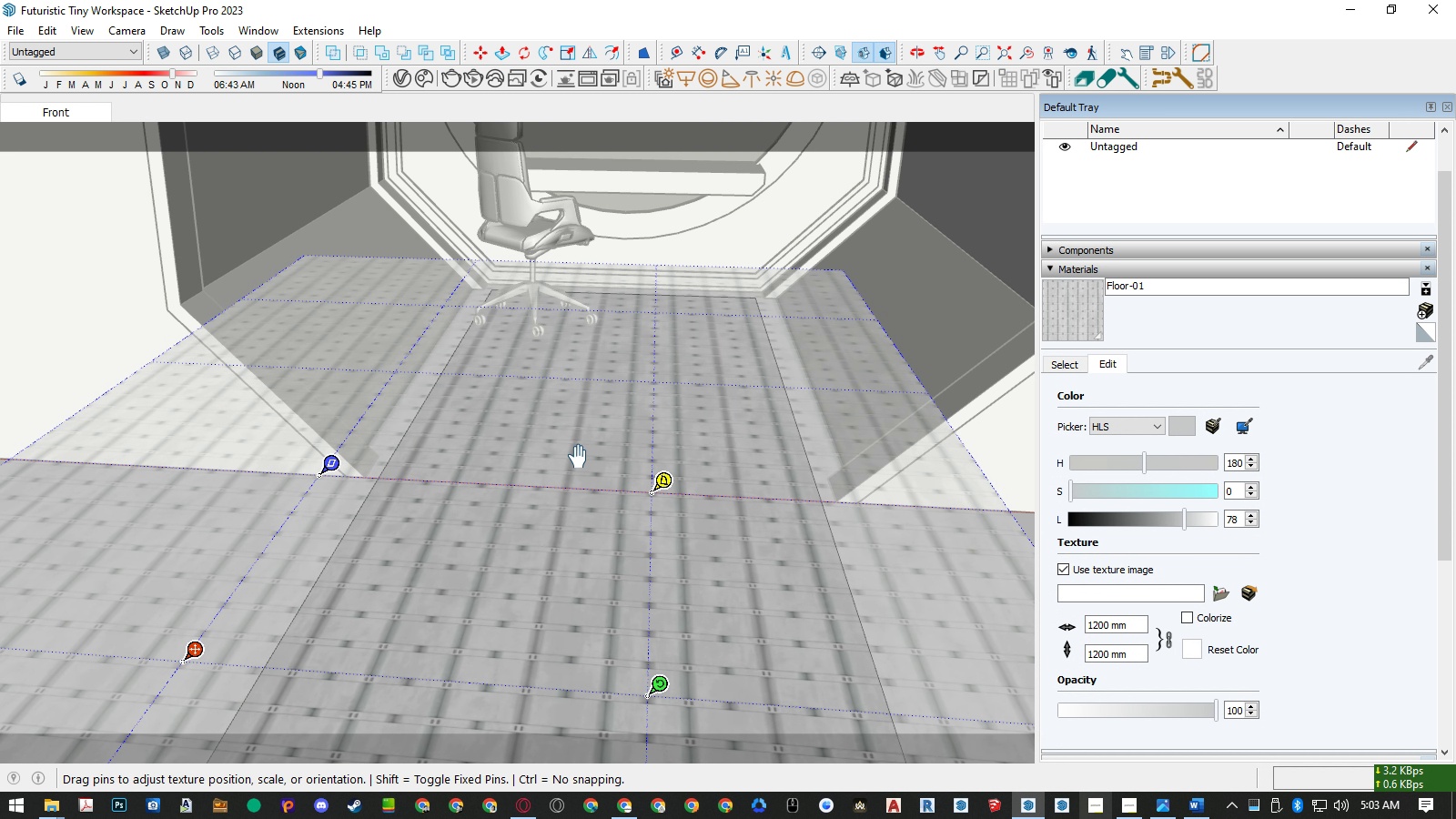 
right_click([578, 457])
 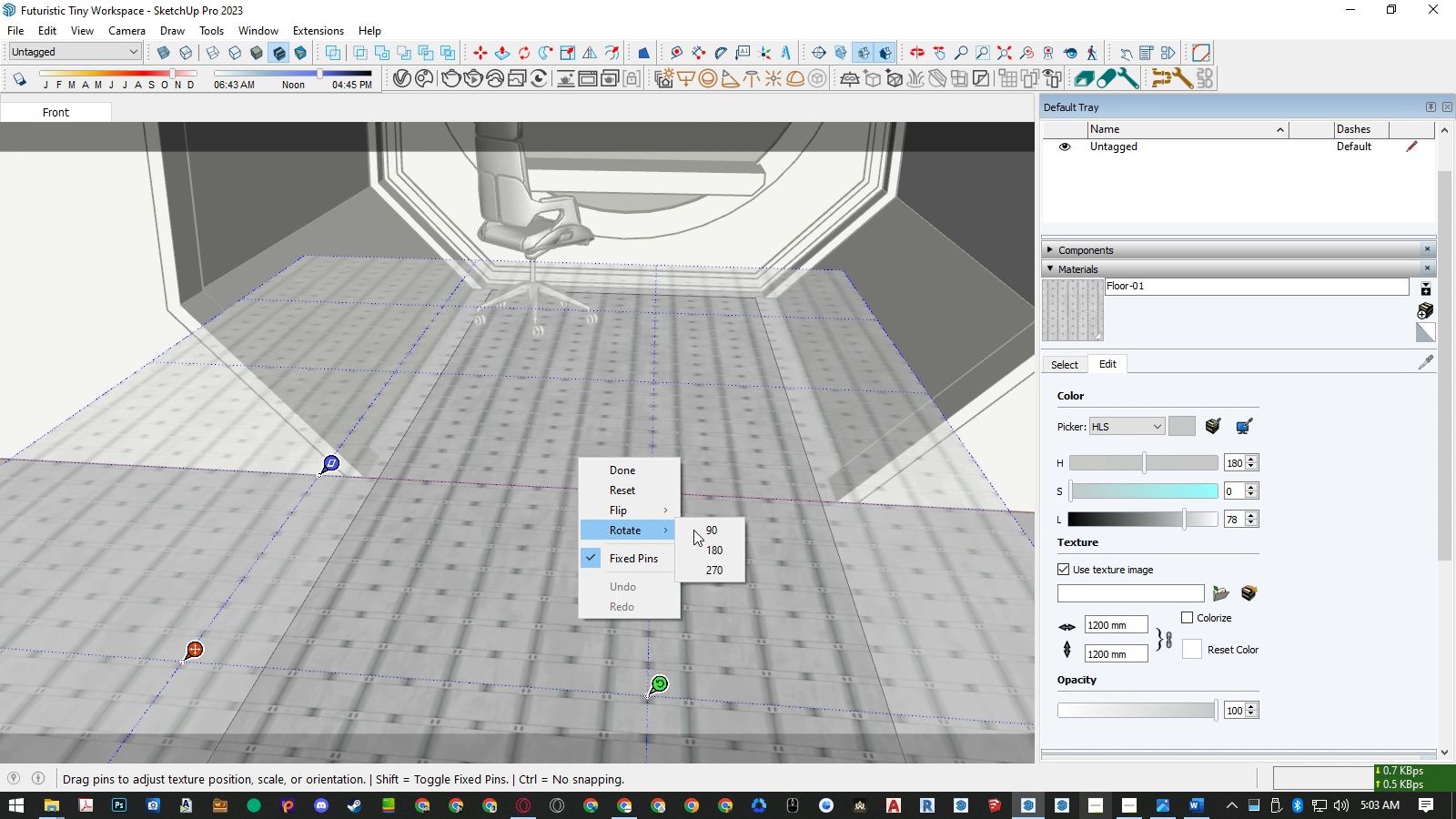 
double_click([710, 531])
 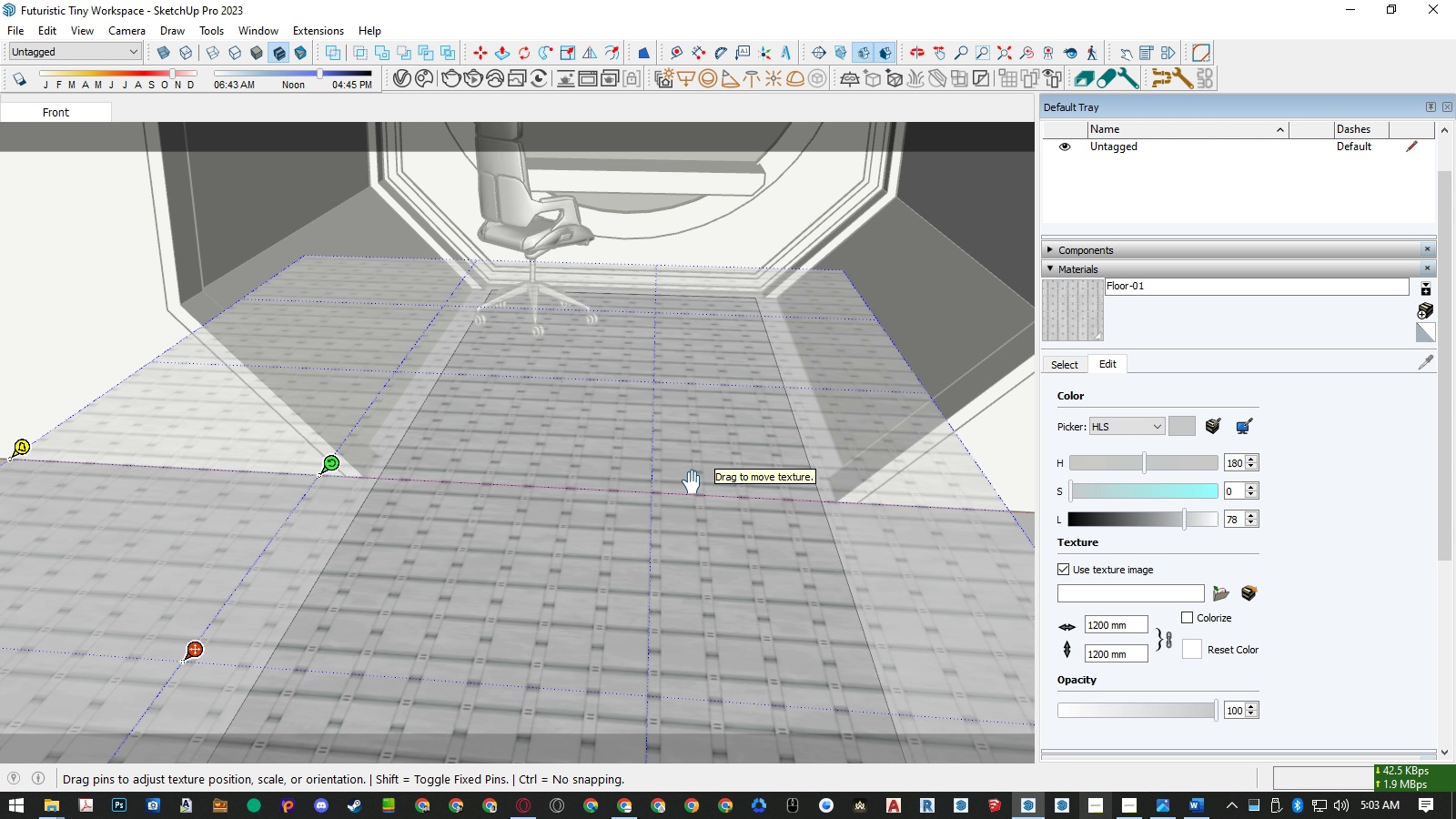 
scroll: coordinate [509, 444], scroll_direction: down, amount: 14.0
 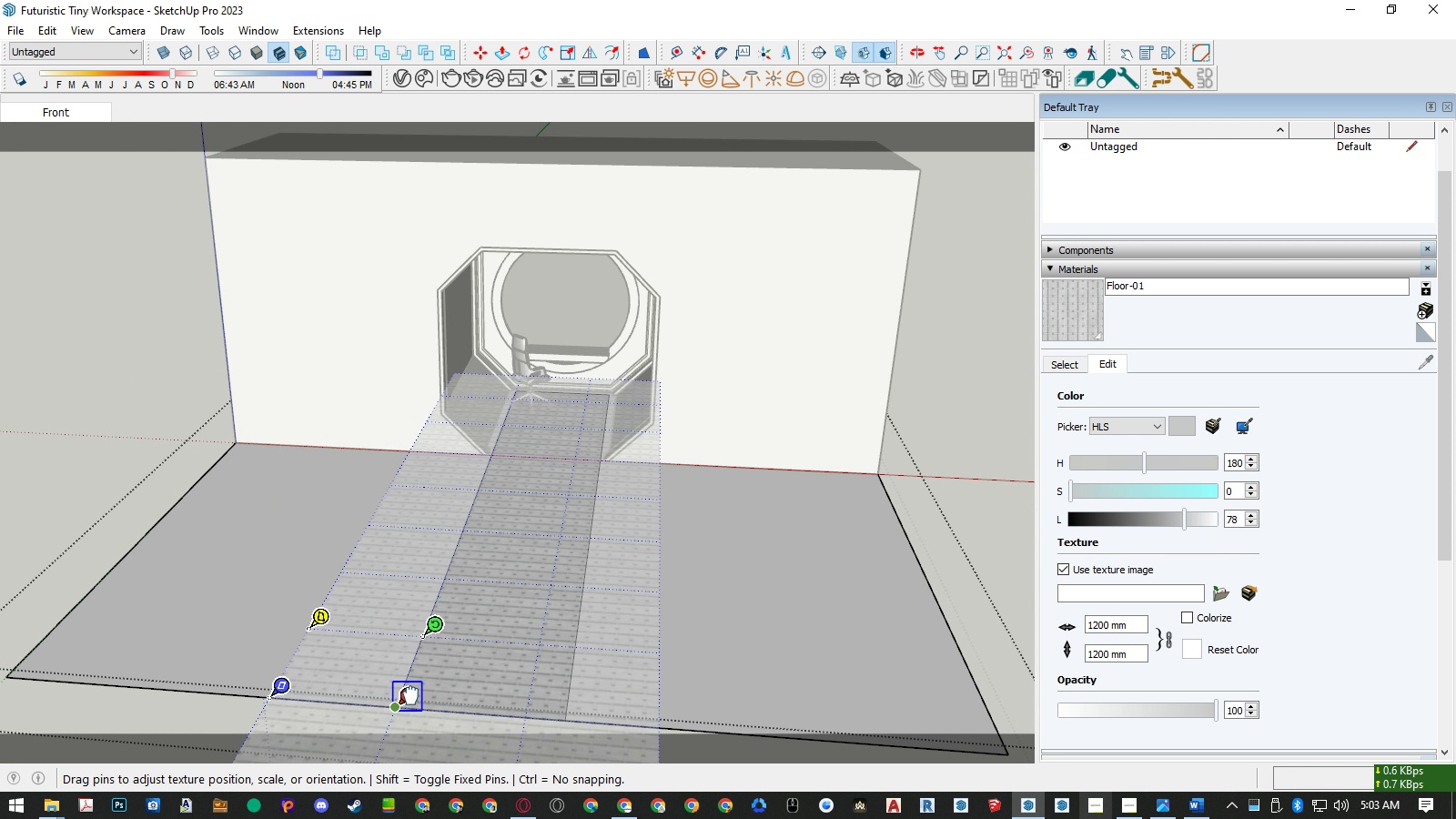 
scroll: coordinate [540, 728], scroll_direction: up, amount: 9.0
 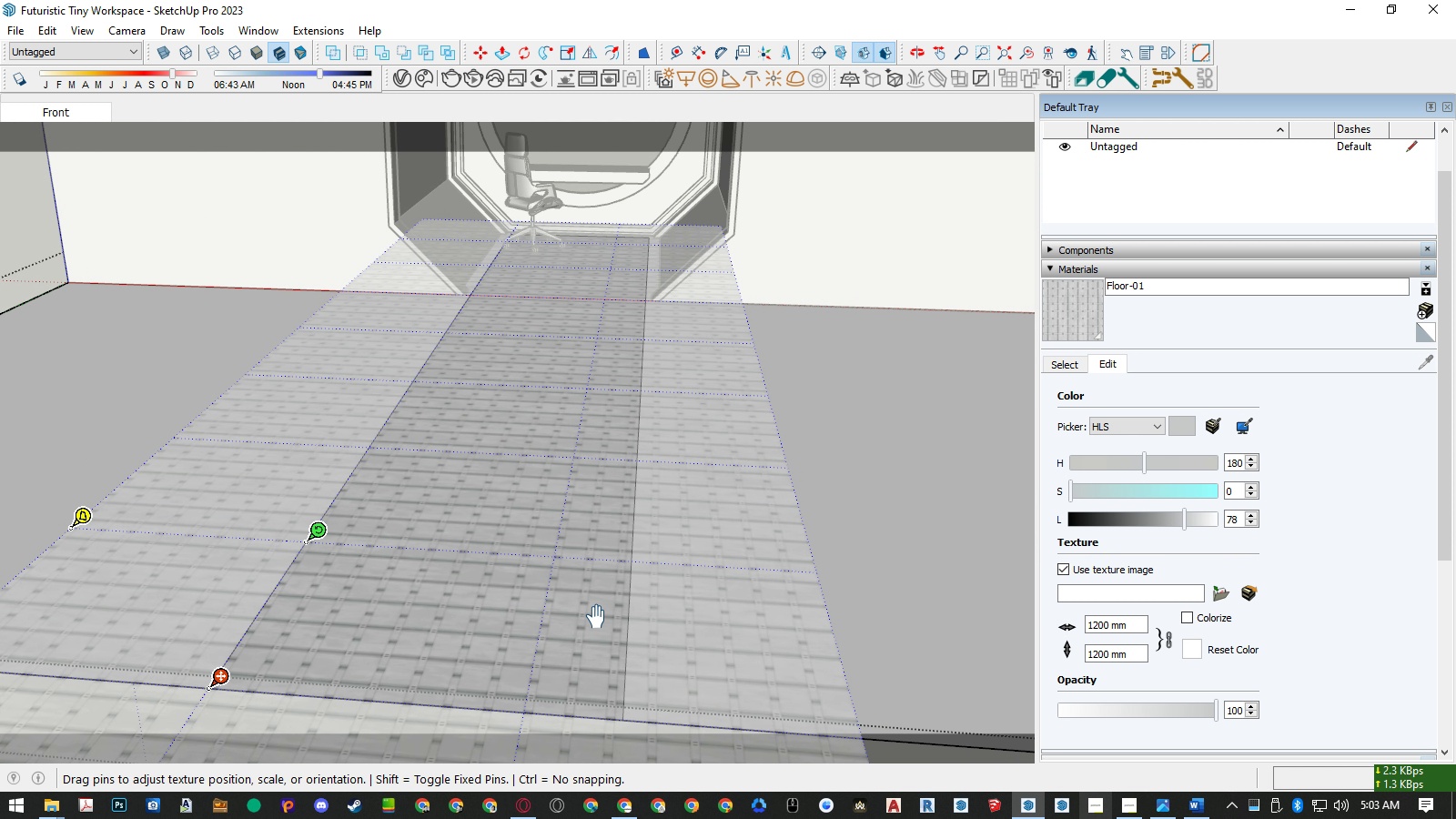 
scroll: coordinate [596, 617], scroll_direction: down, amount: 2.0
 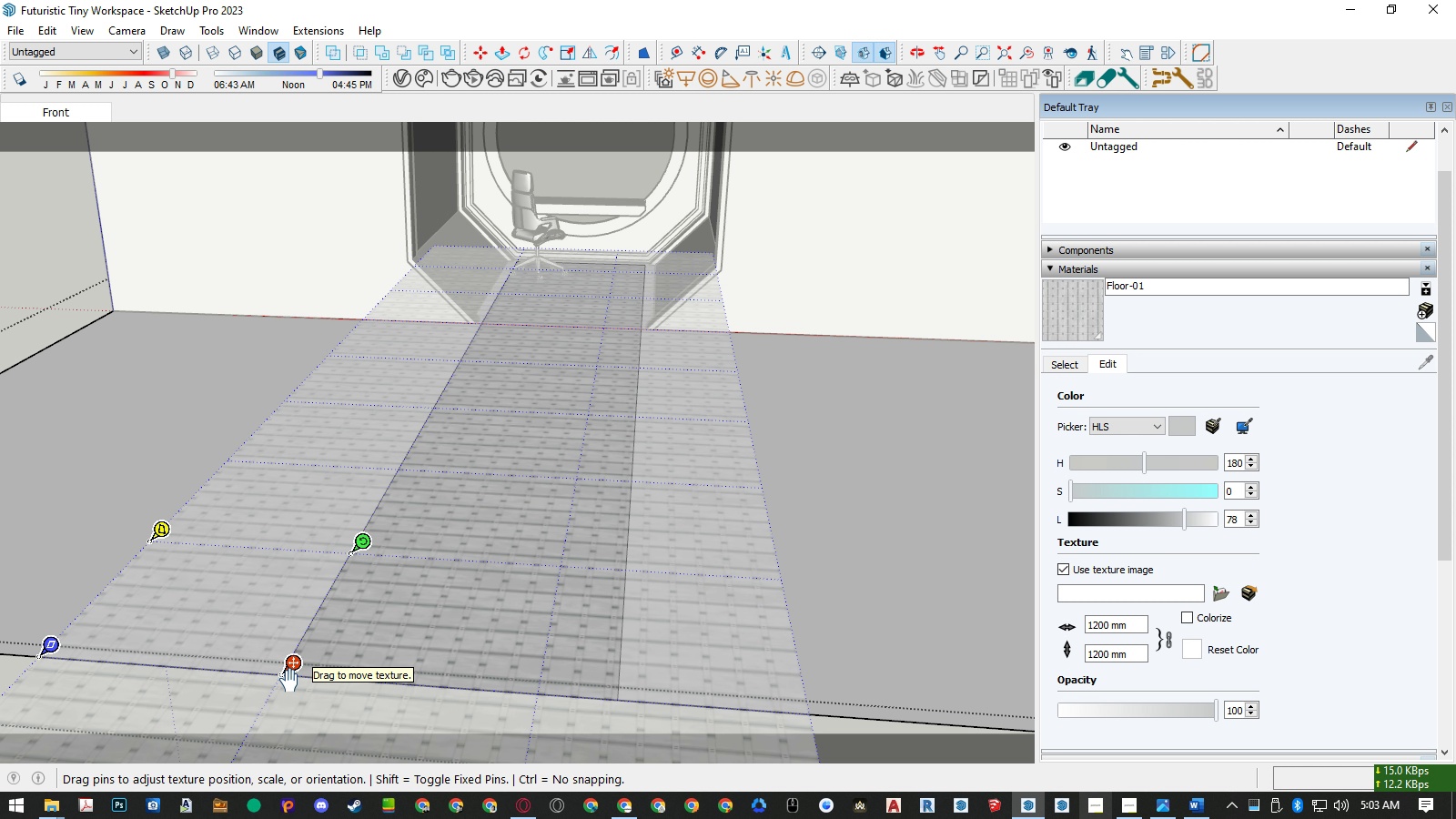 
right_click([431, 644])
 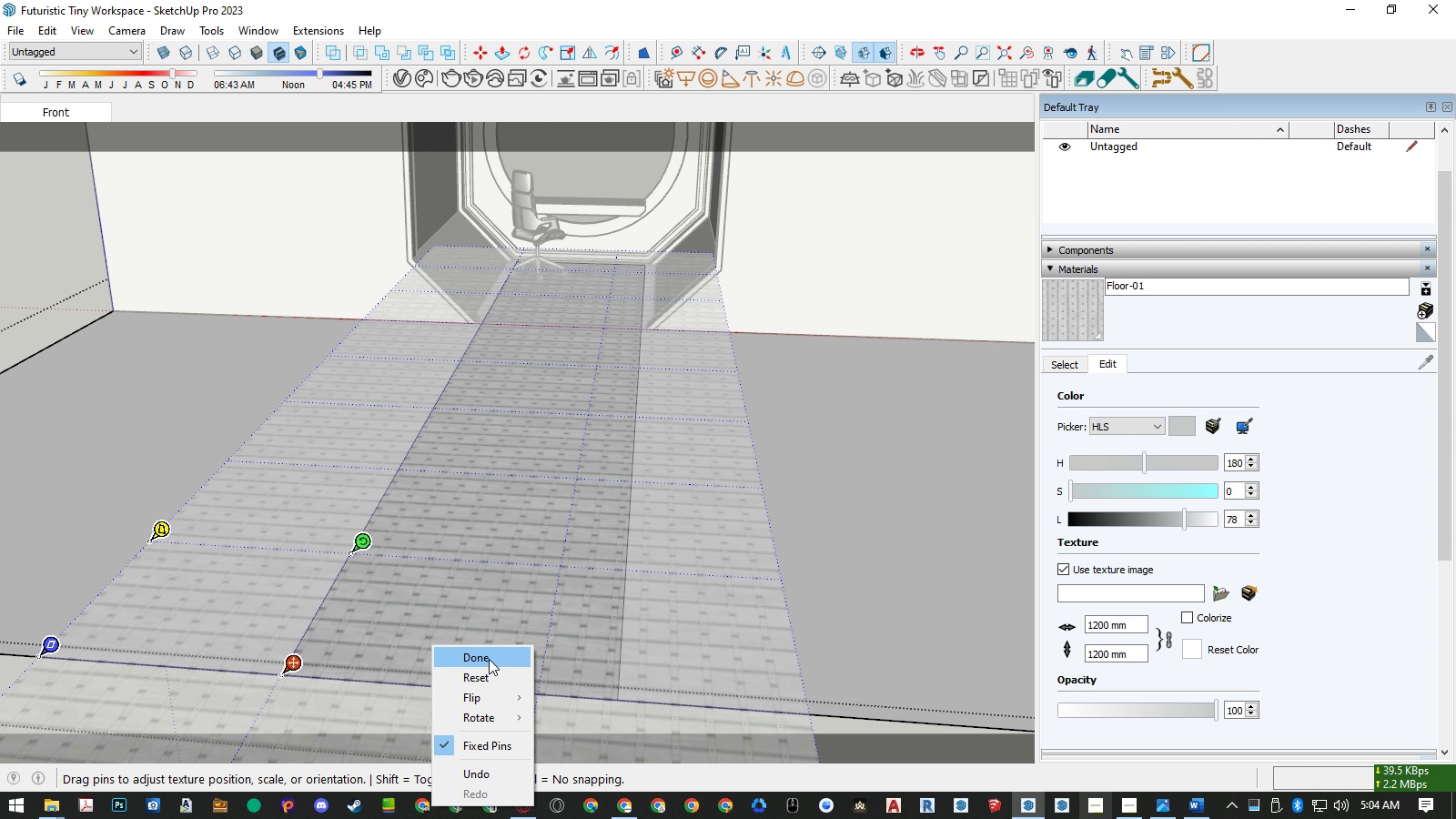 
left_click([489, 659])
 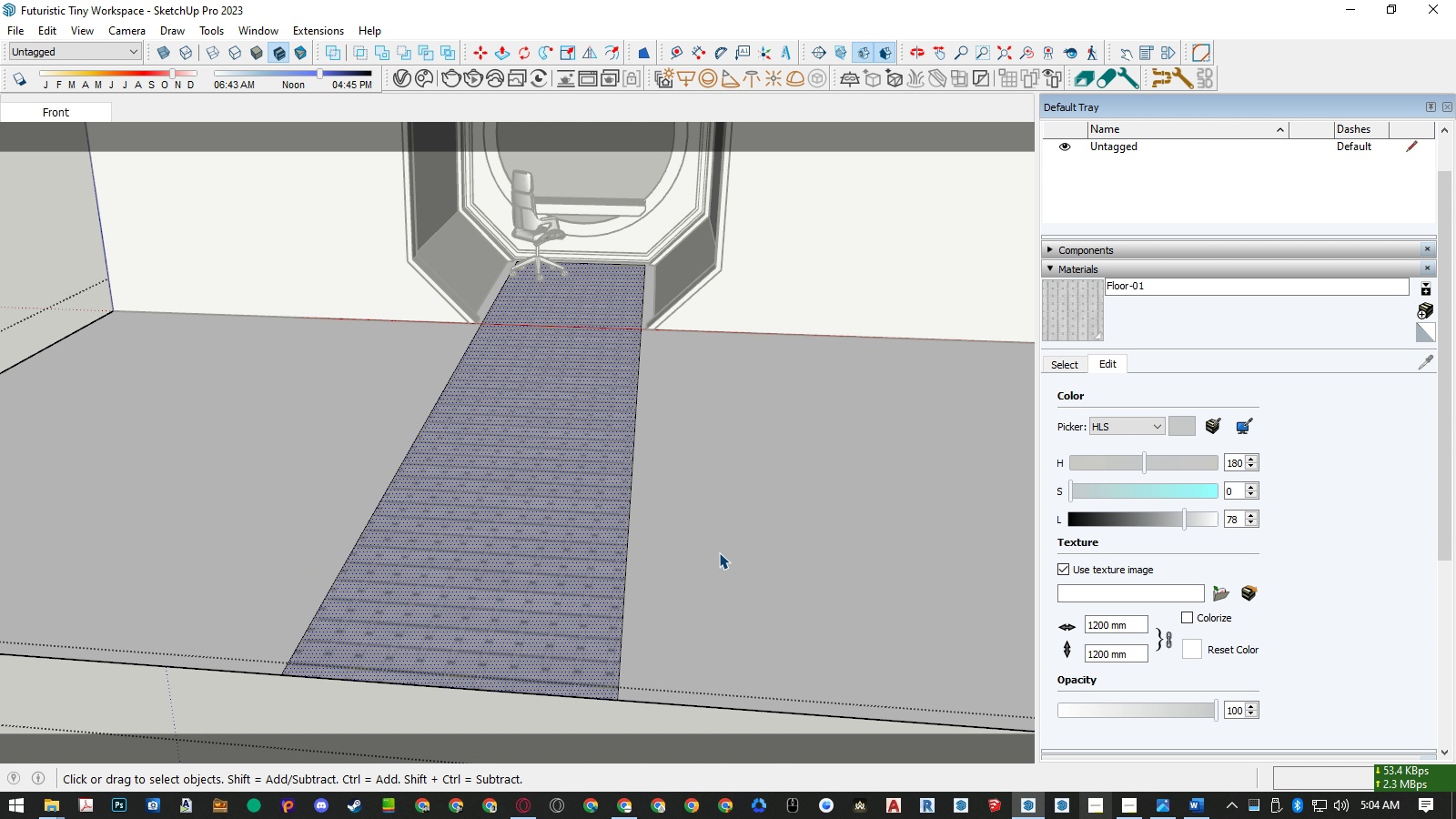 
left_click([719, 552])
 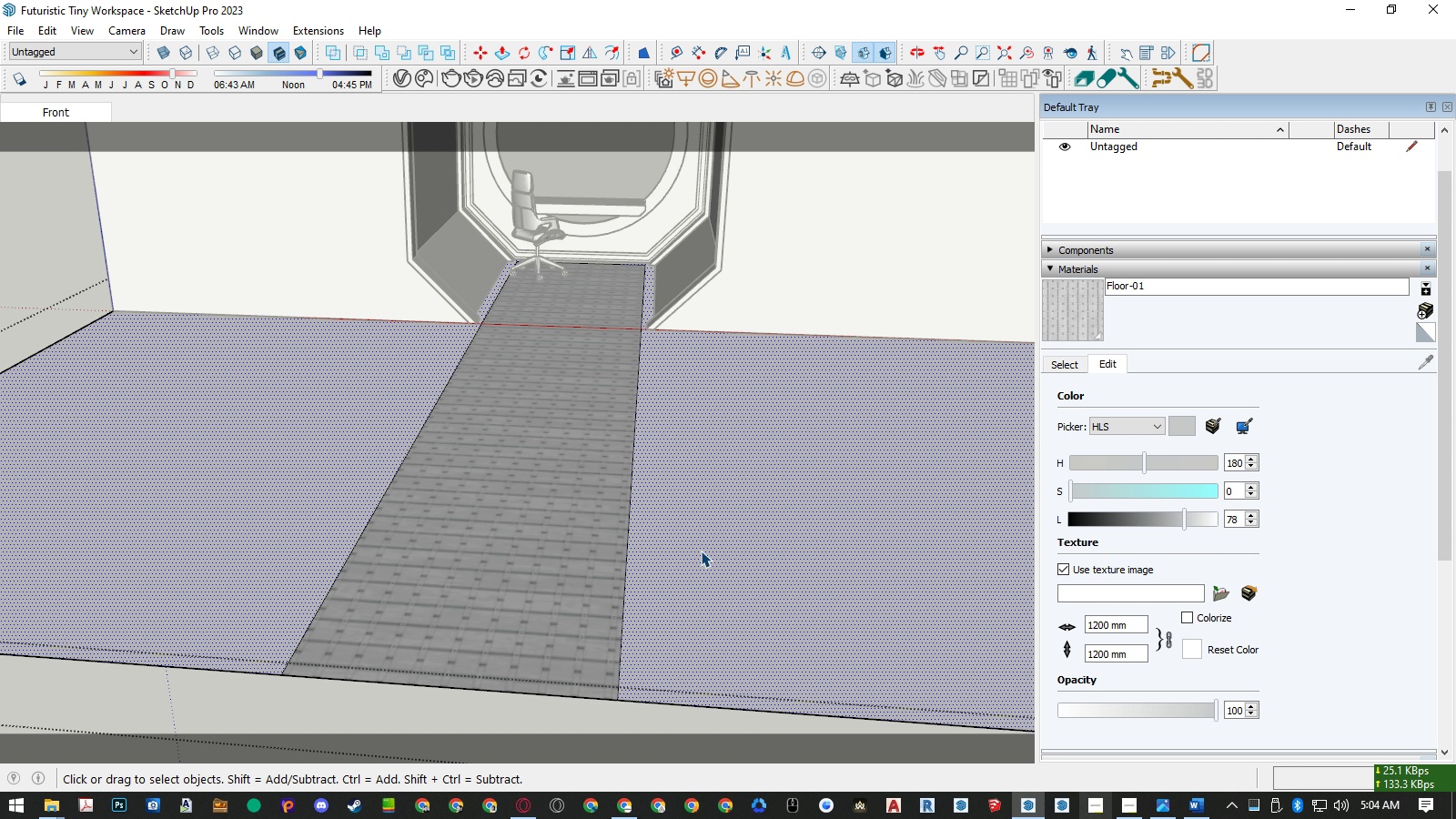 
key(Control+Z)
 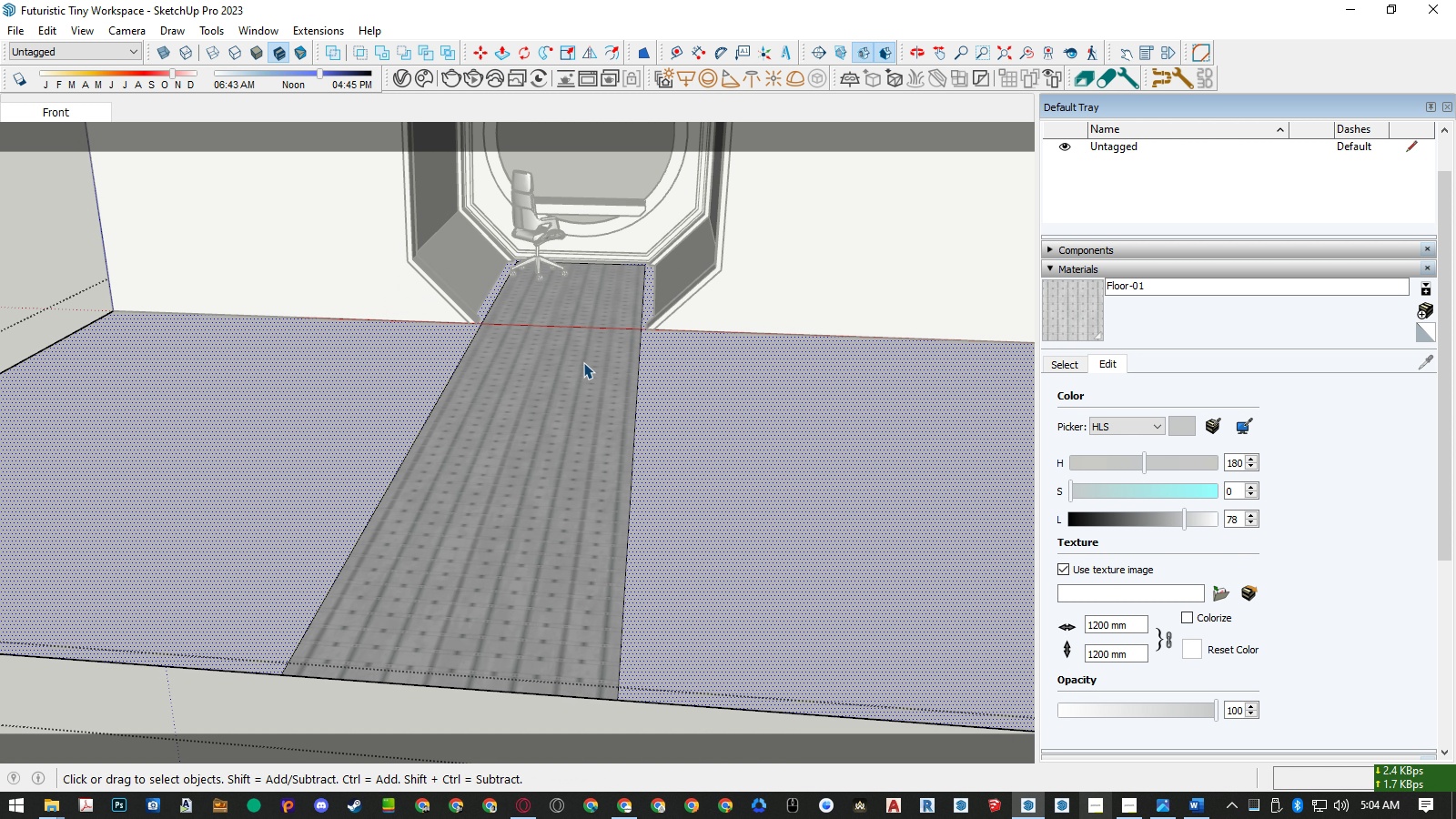 
scroll: coordinate [602, 289], scroll_direction: up, amount: 5.0
 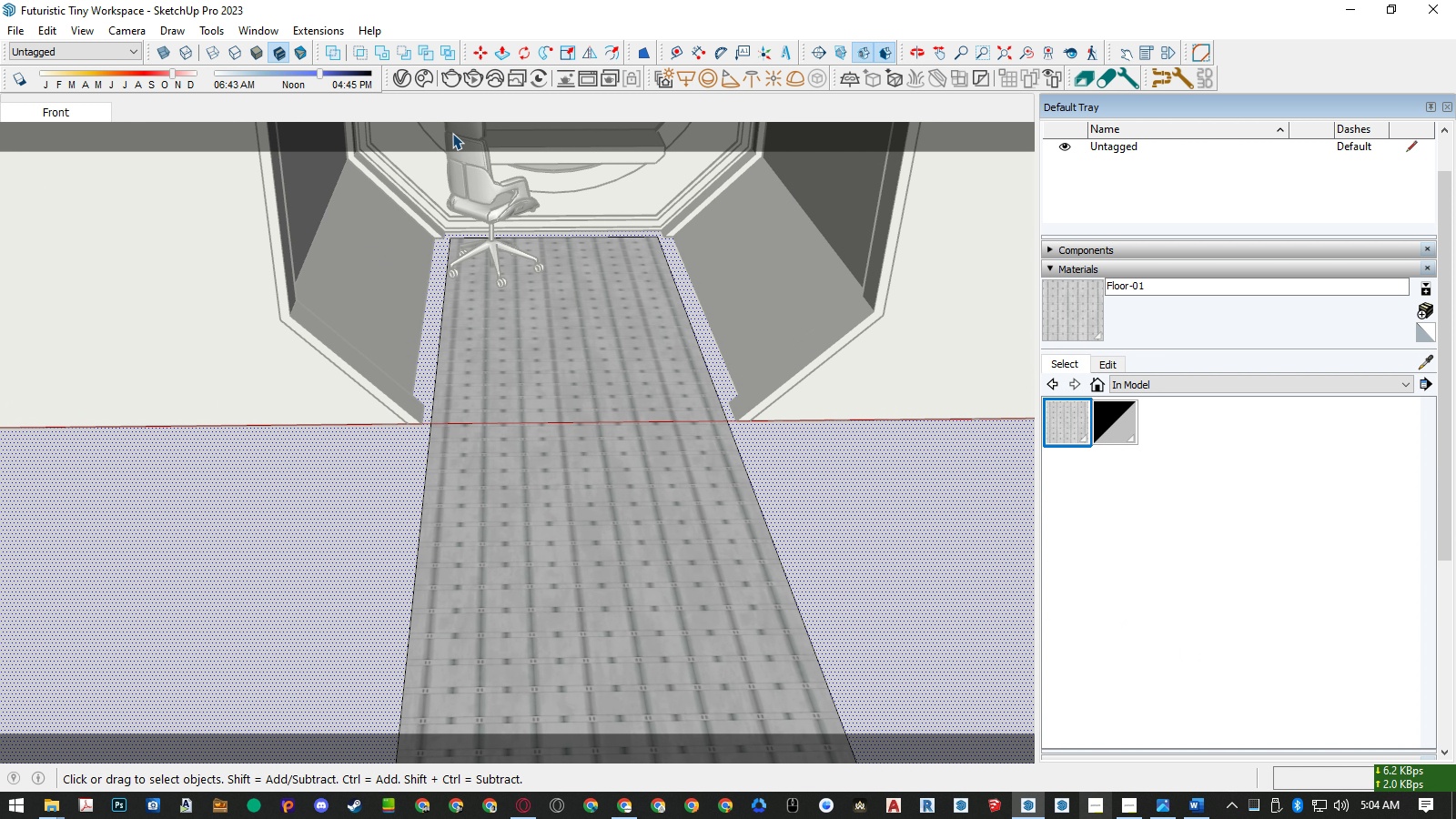 
wait(5.86)
 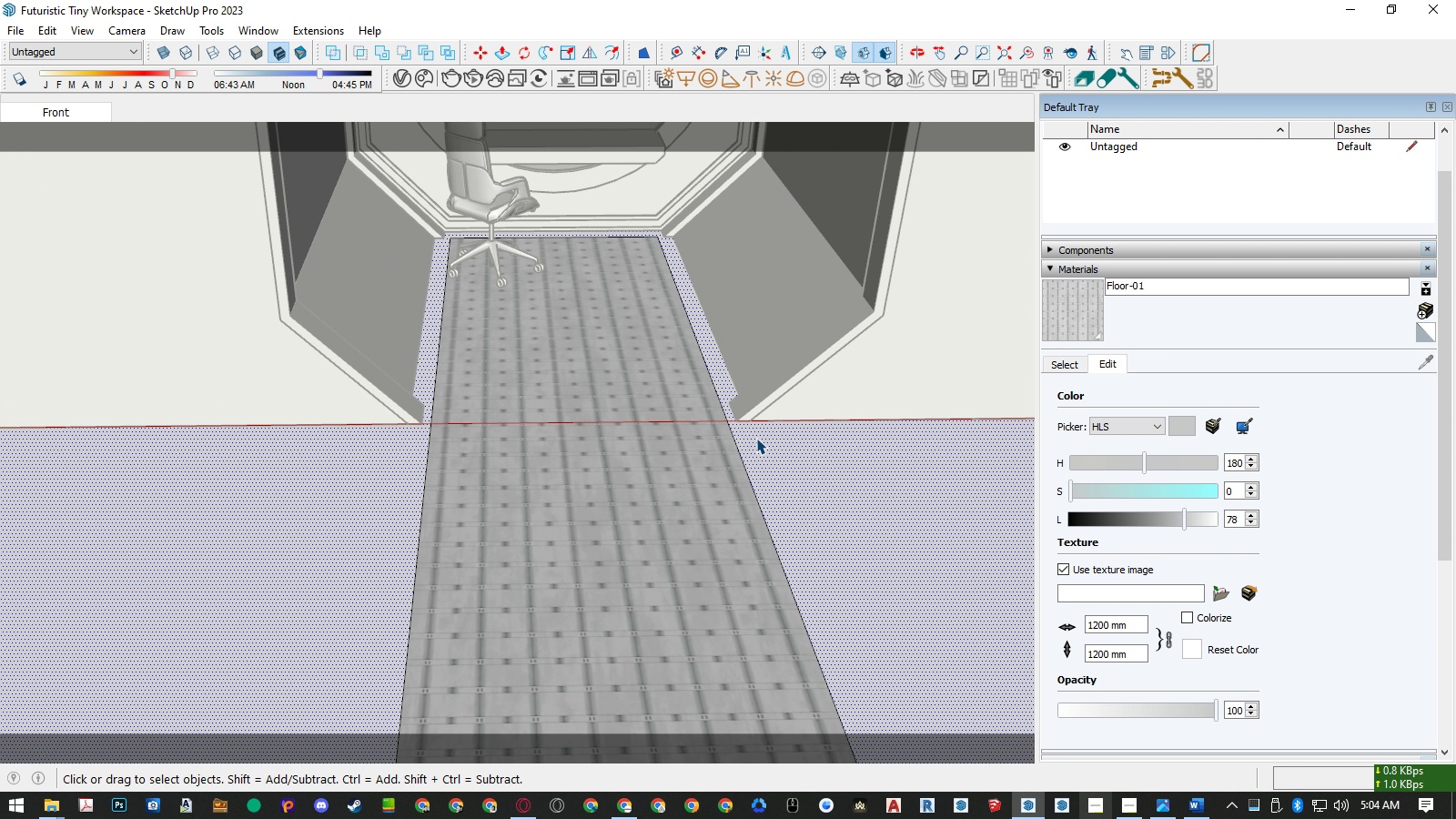 
left_click([408, 78])
 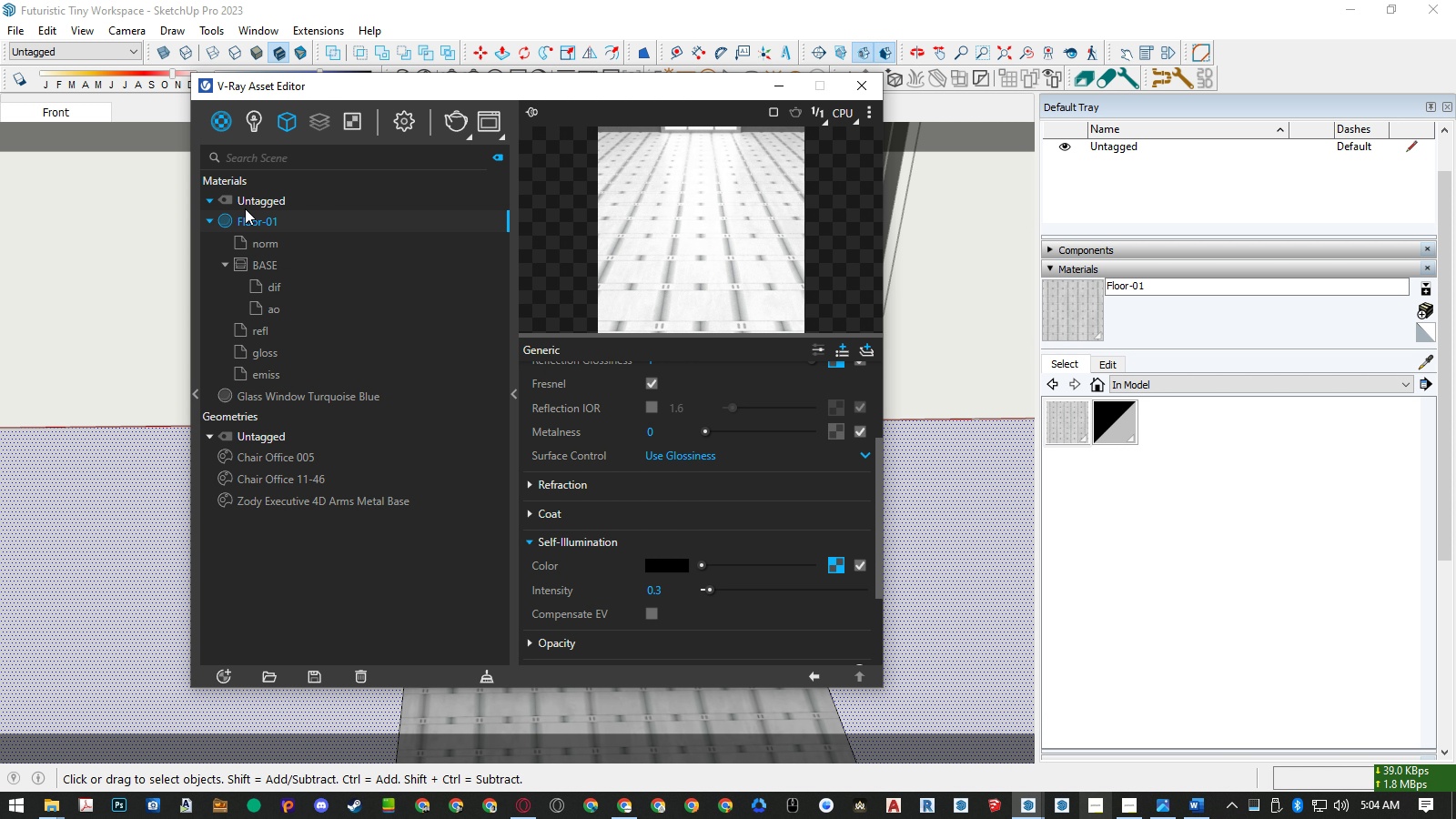 
right_click([248, 223])
 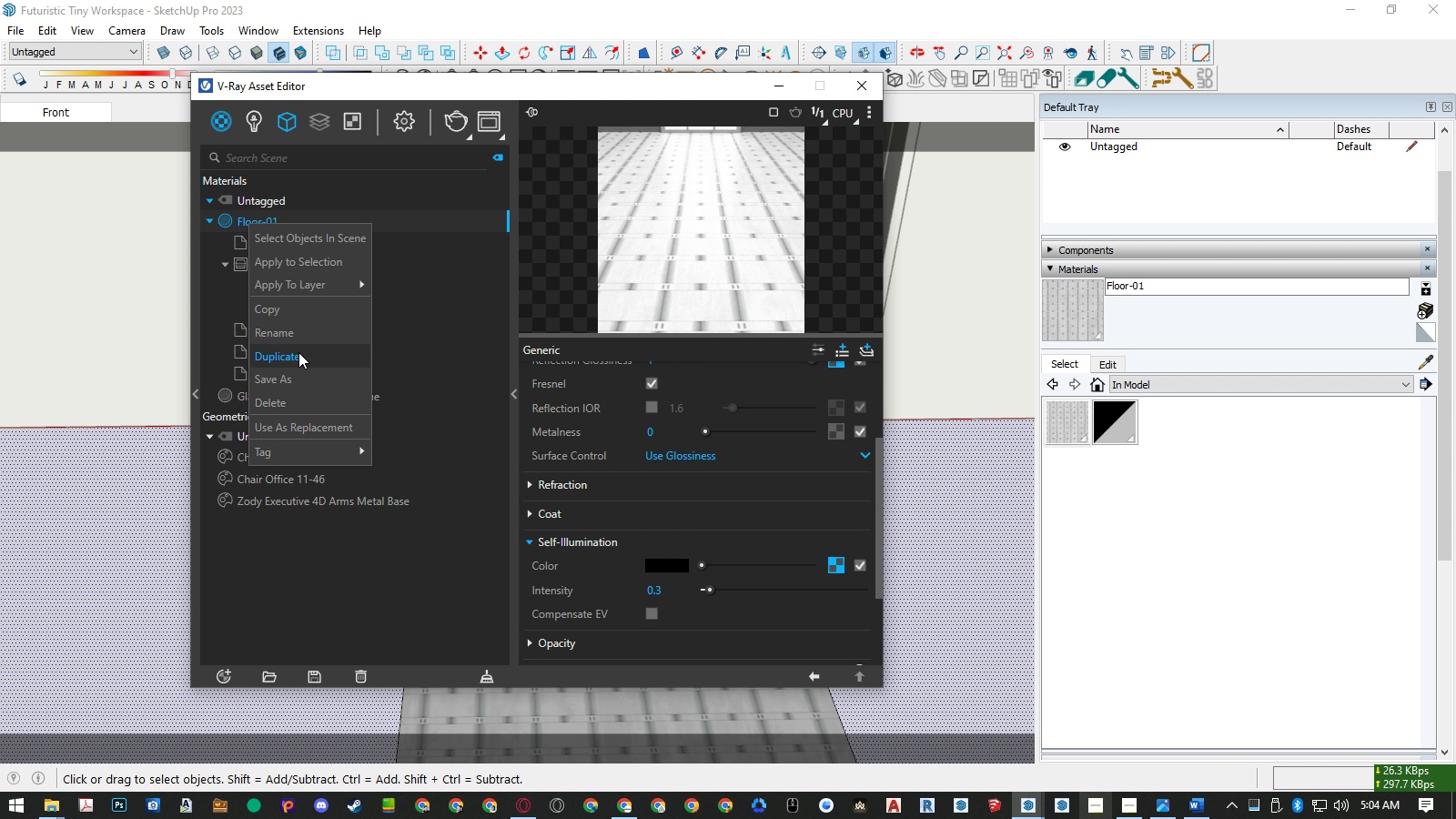 
left_click([299, 353])
 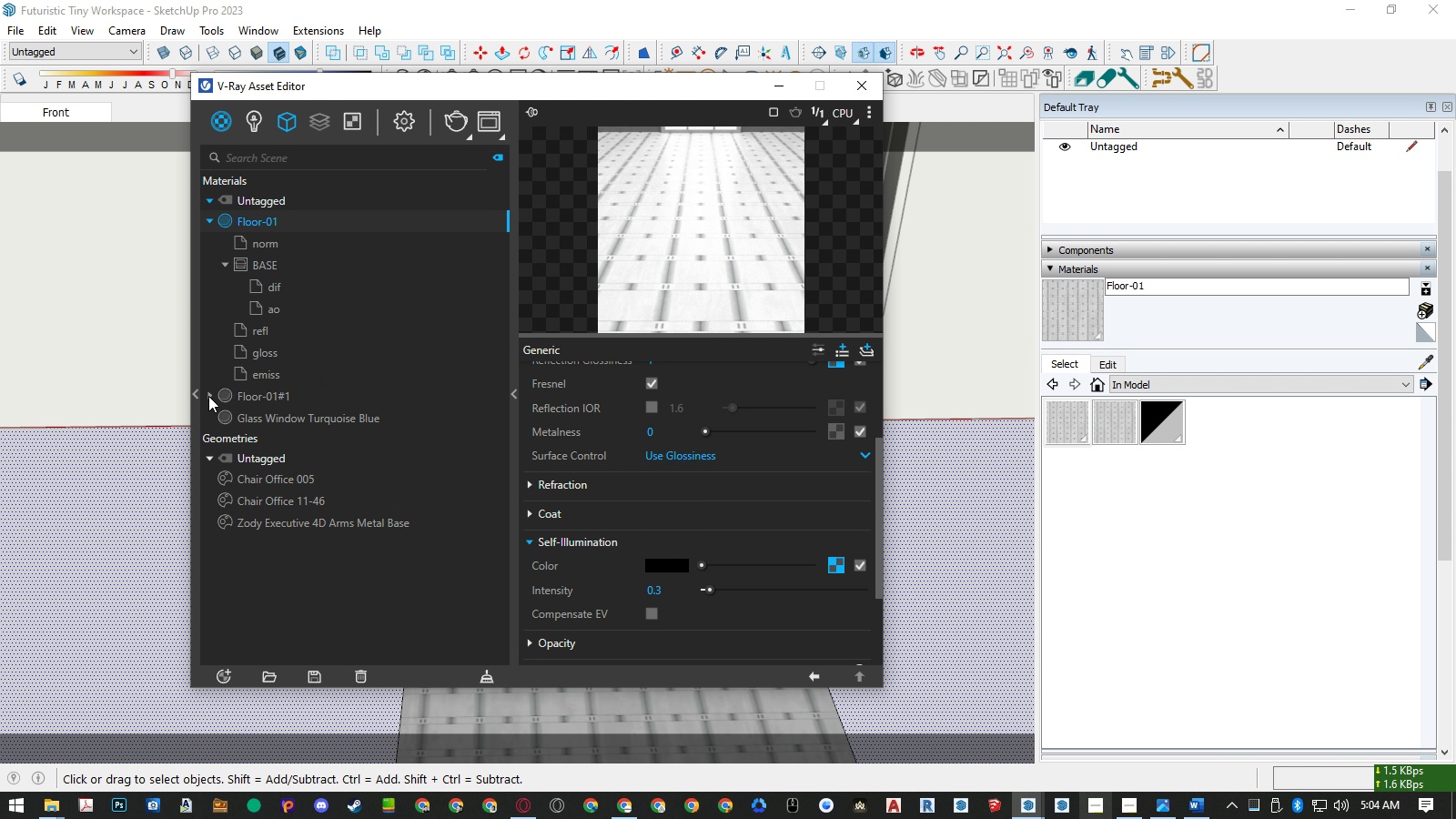 
double_click([234, 393])
 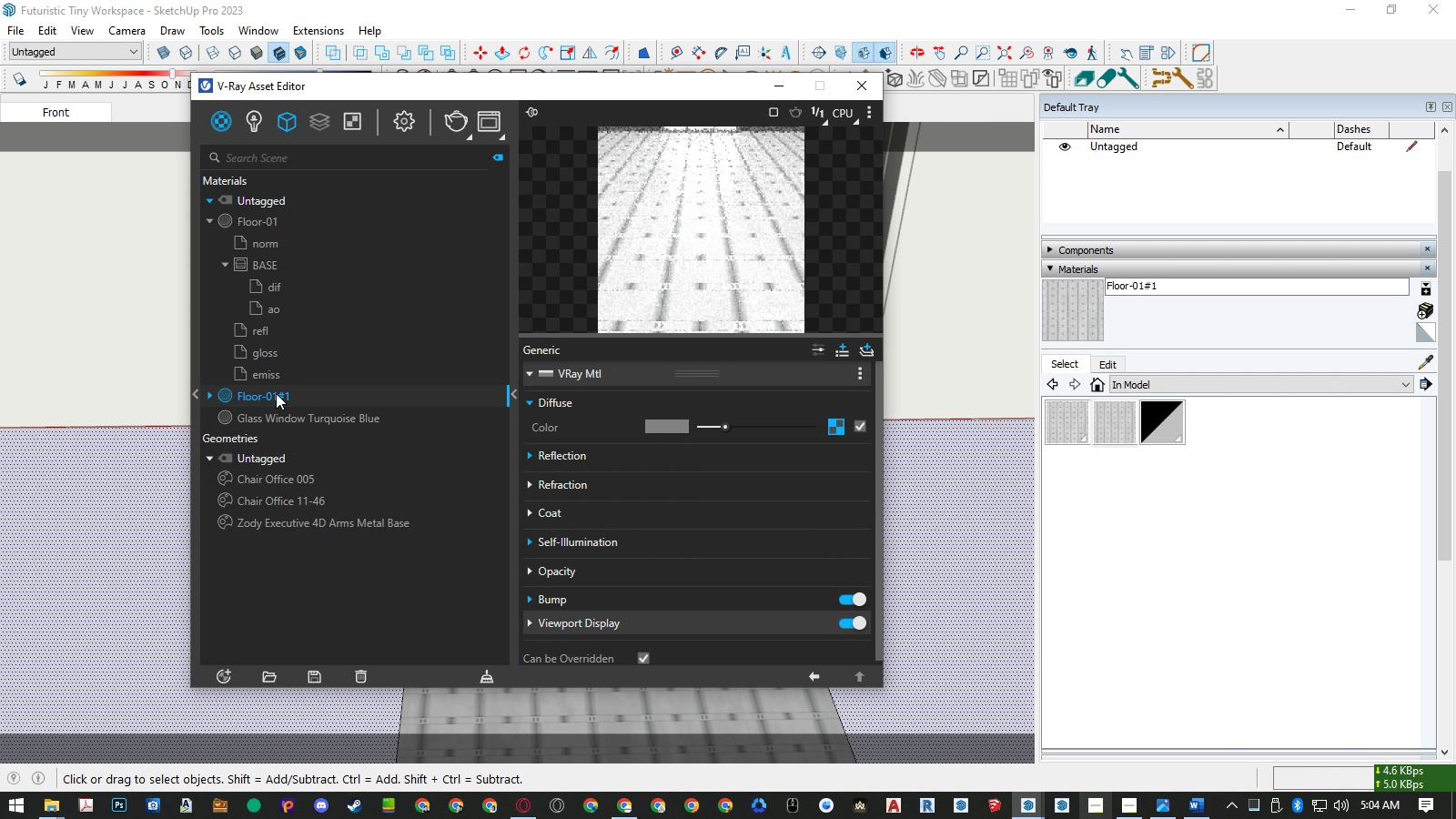 
triple_click([276, 393])
 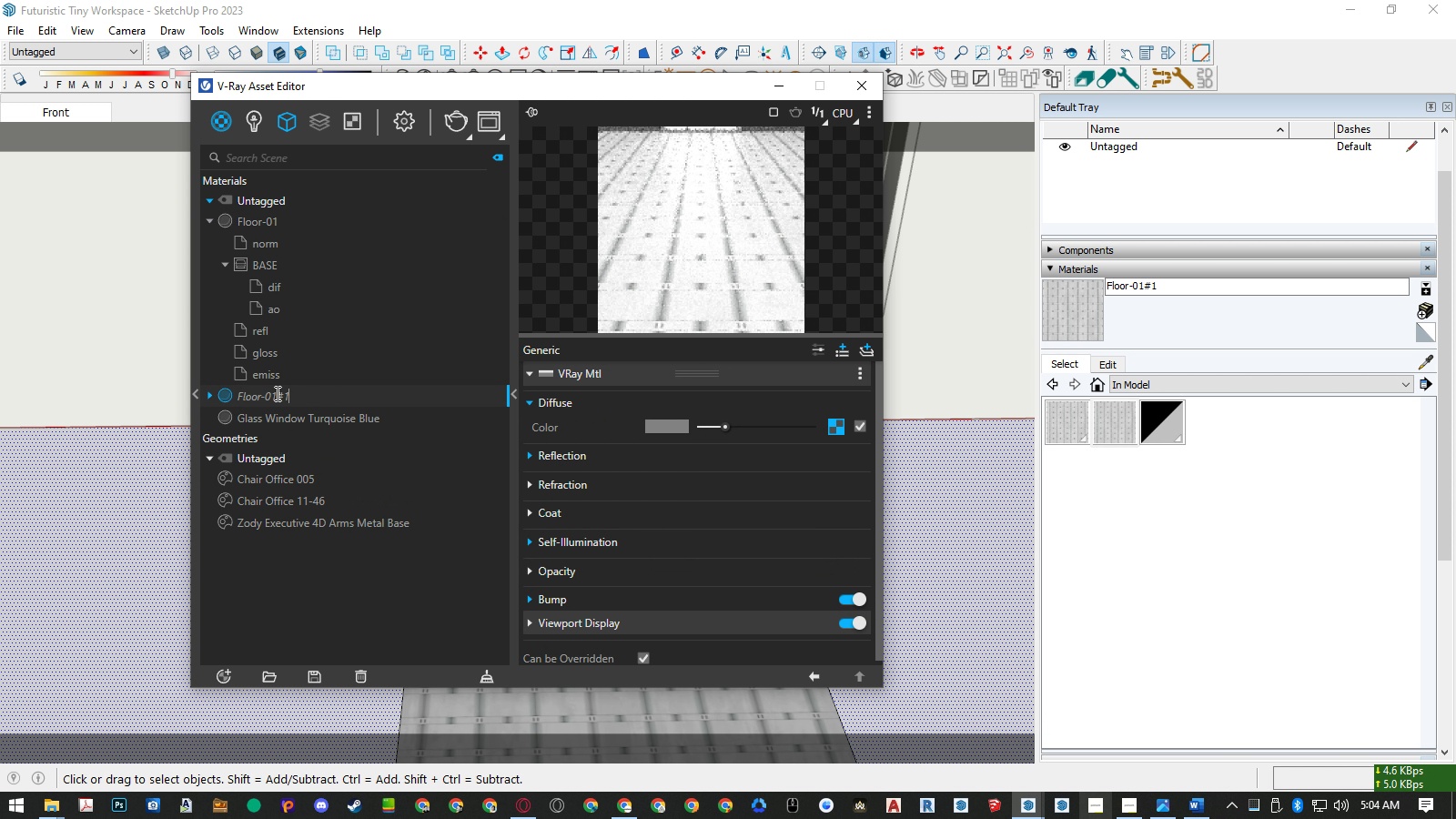 
triple_click([276, 393])
 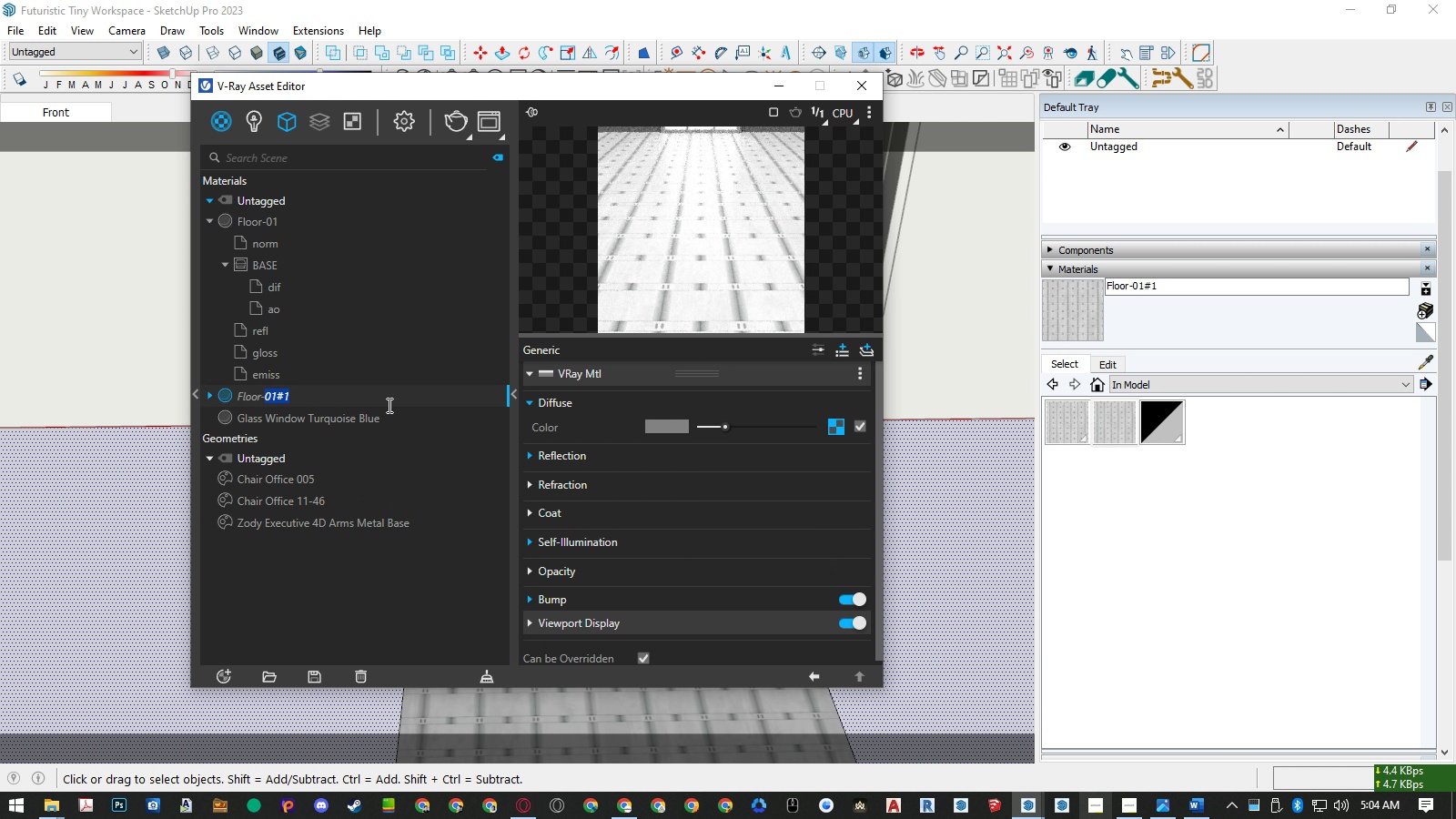 
type(Marble)
 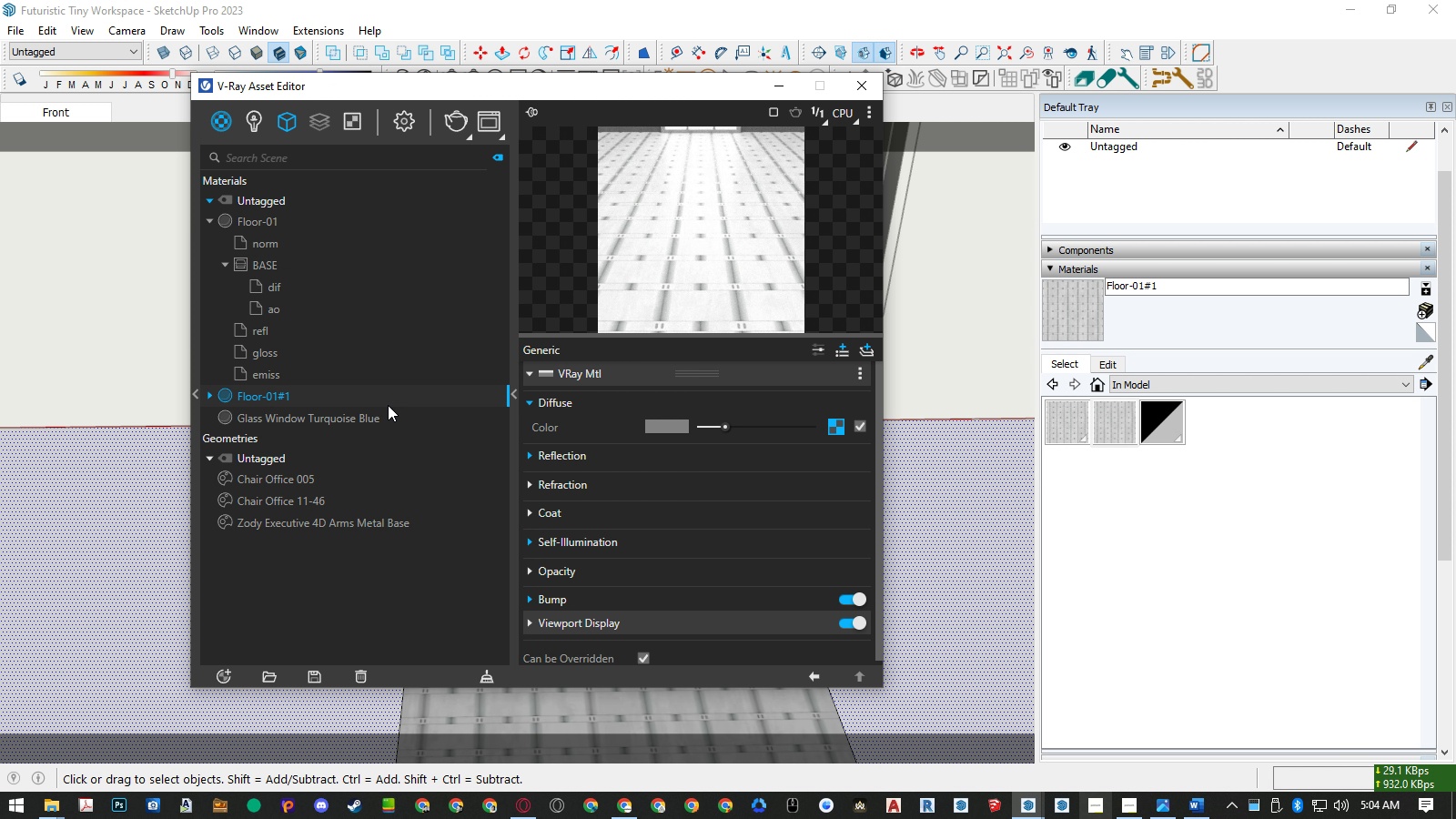 
key(Enter)
 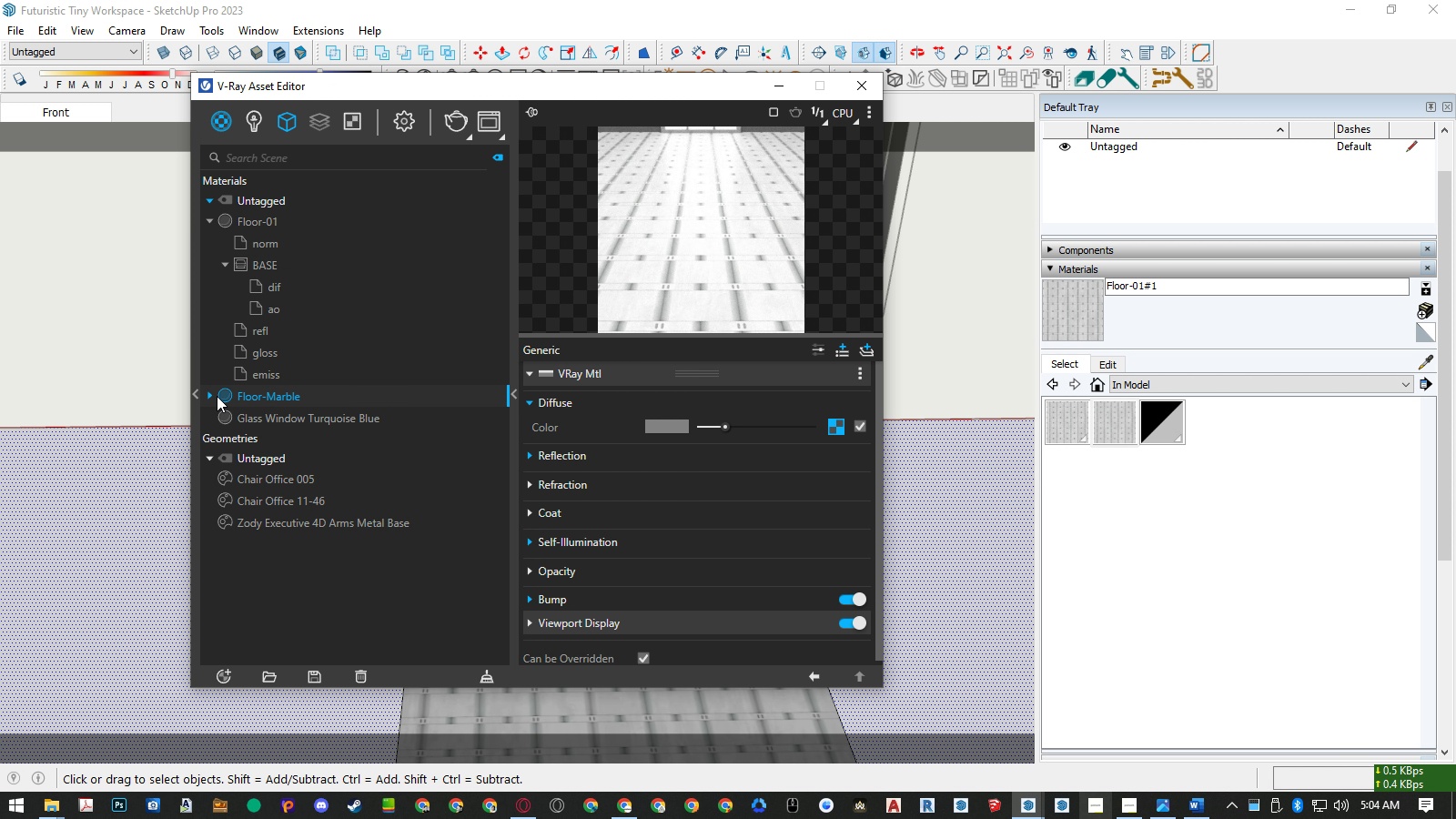 
left_click([209, 397])
 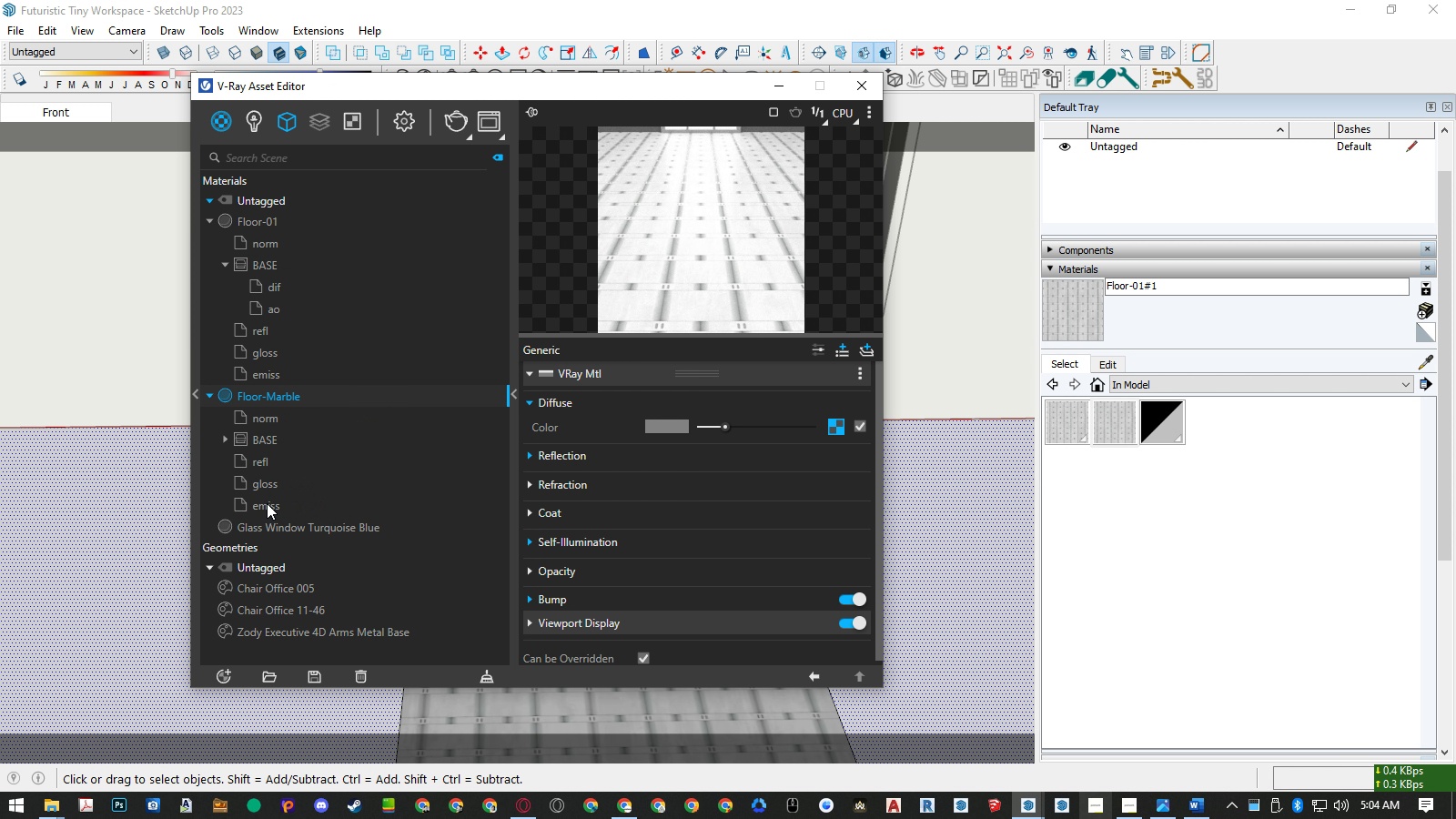 
left_click([267, 503])
 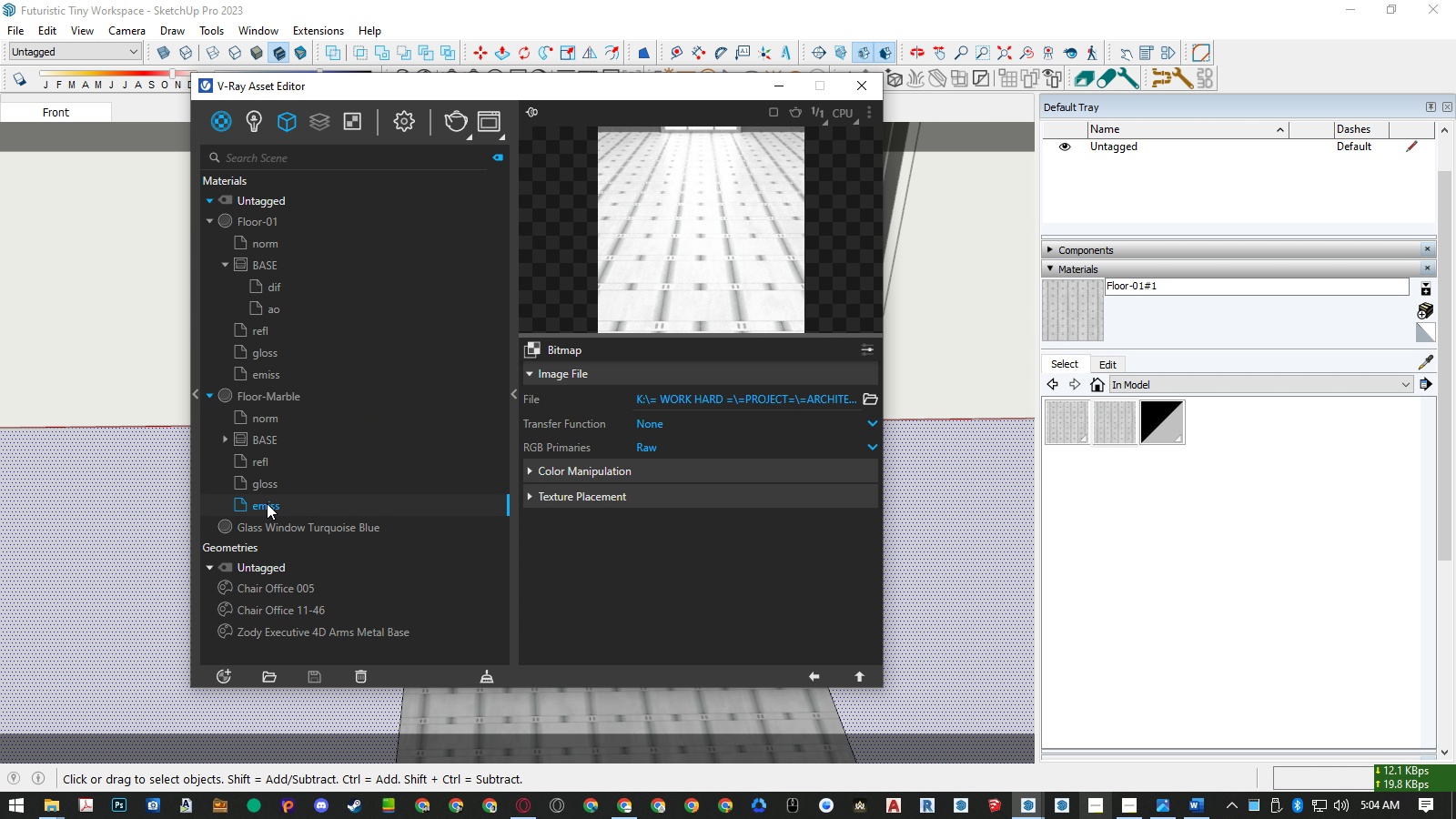 
right_click([267, 503])
 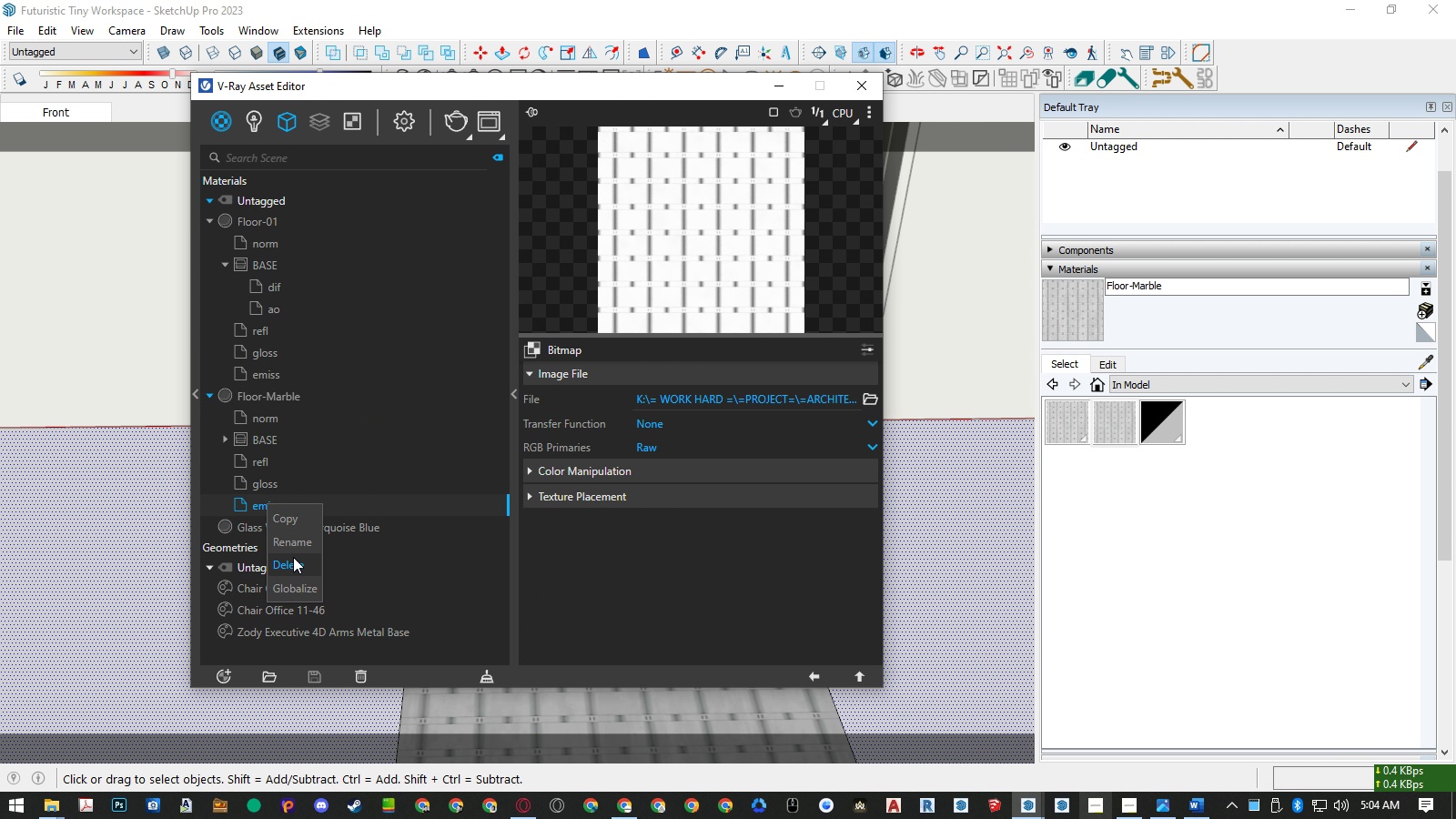 
left_click([294, 561])
 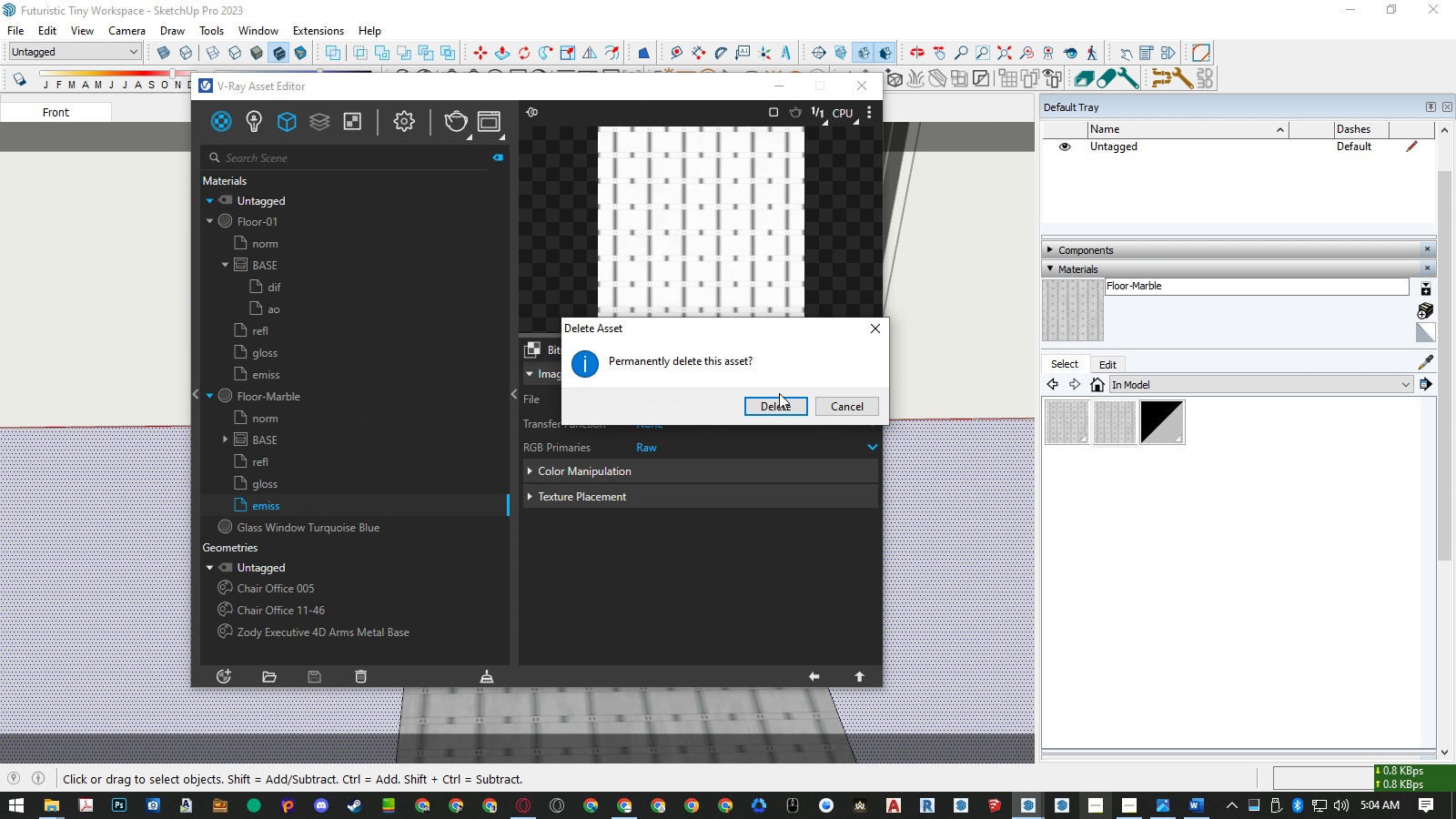 
left_click([786, 399])
 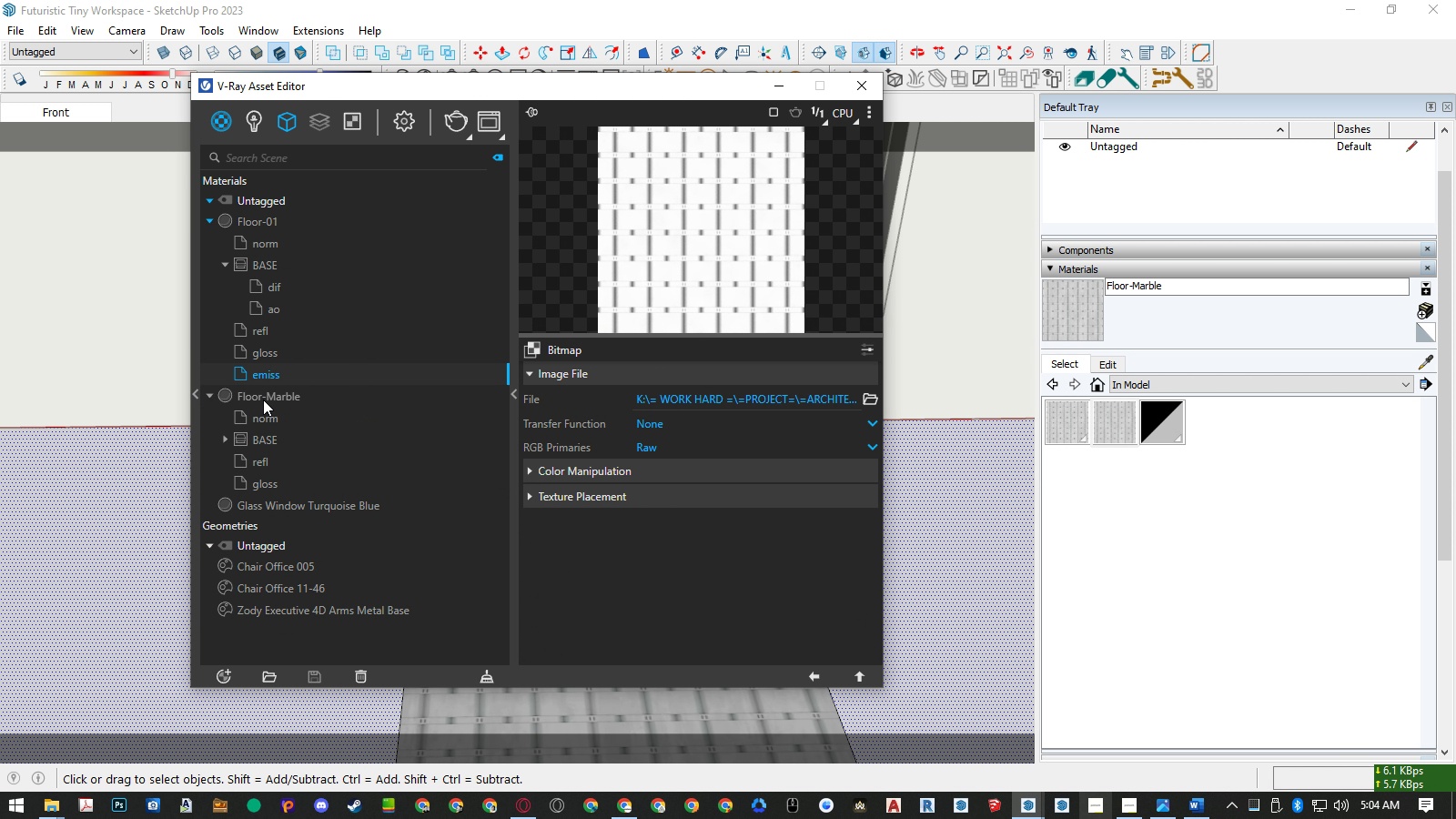 
left_click([263, 399])
 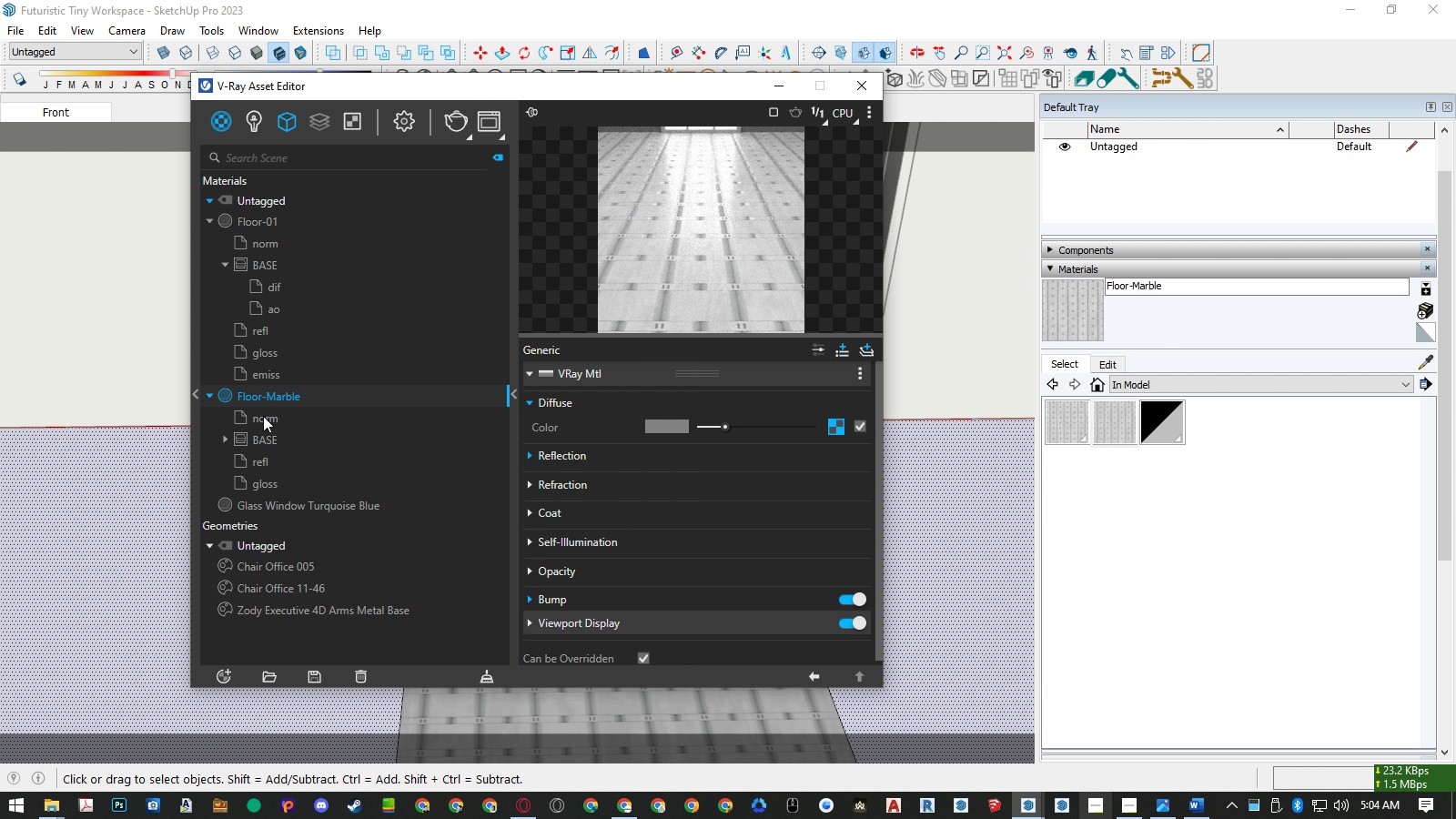 
left_click([225, 437])
 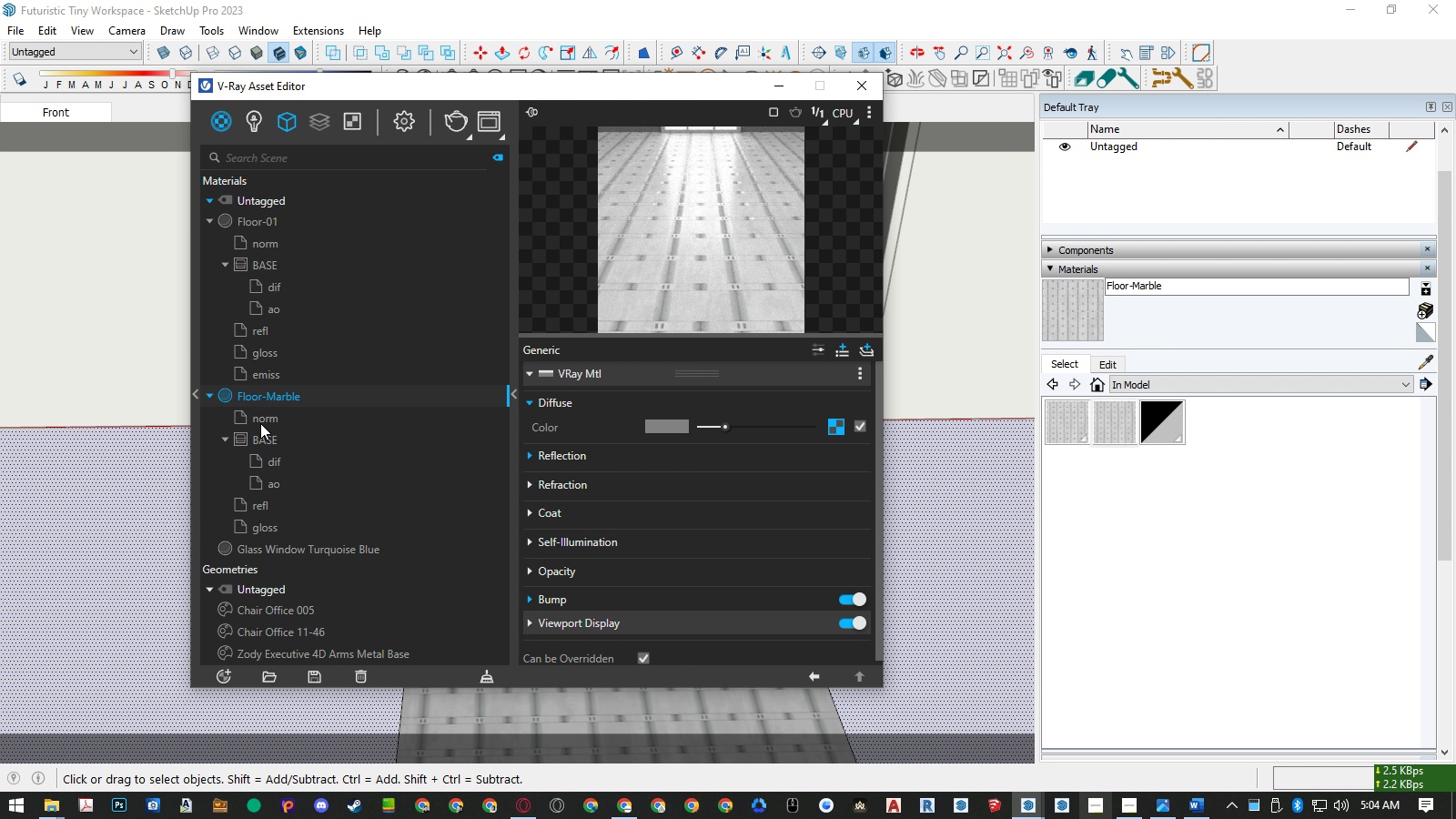 
left_click([260, 423])
 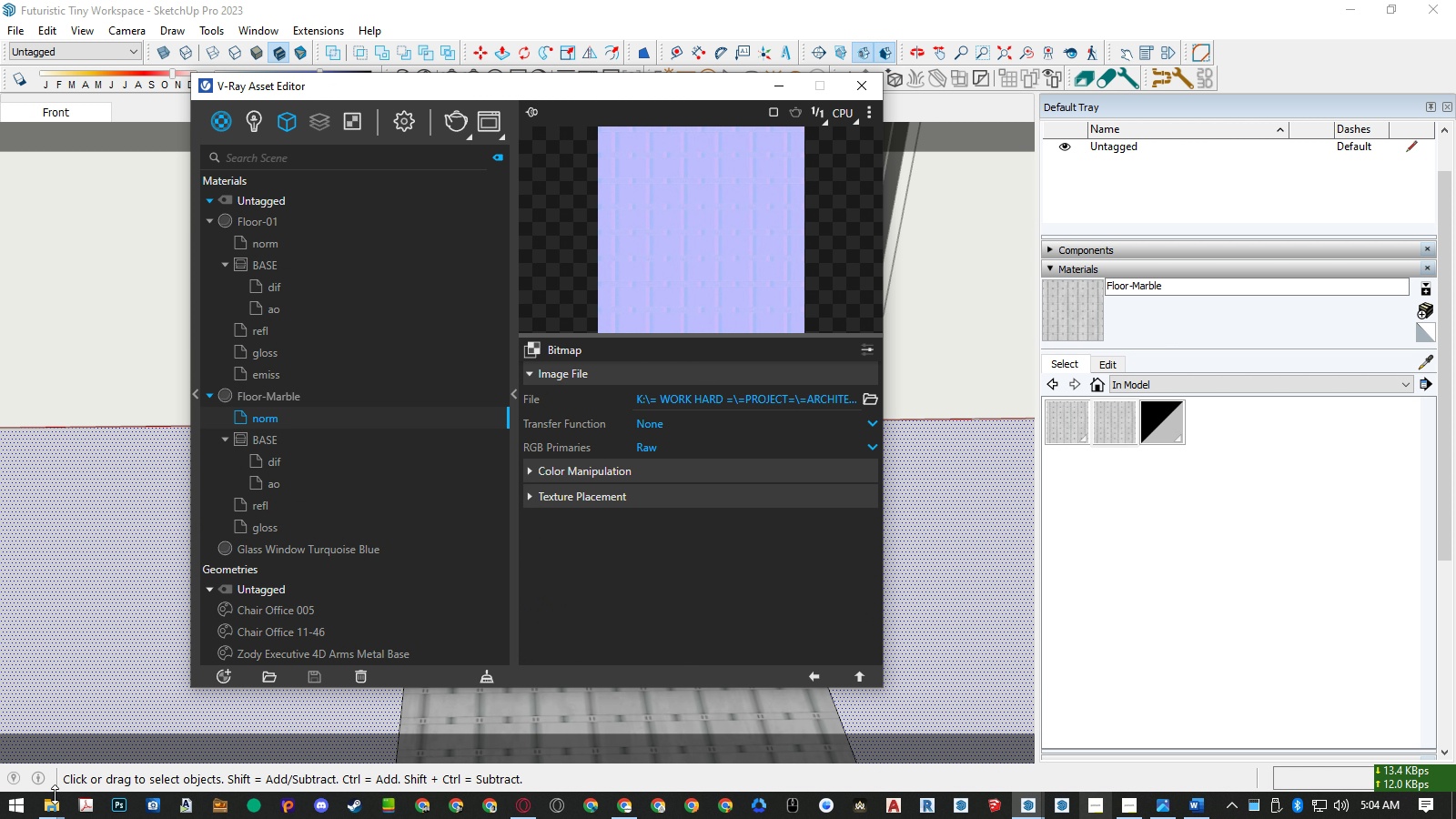 
left_click([53, 808])
 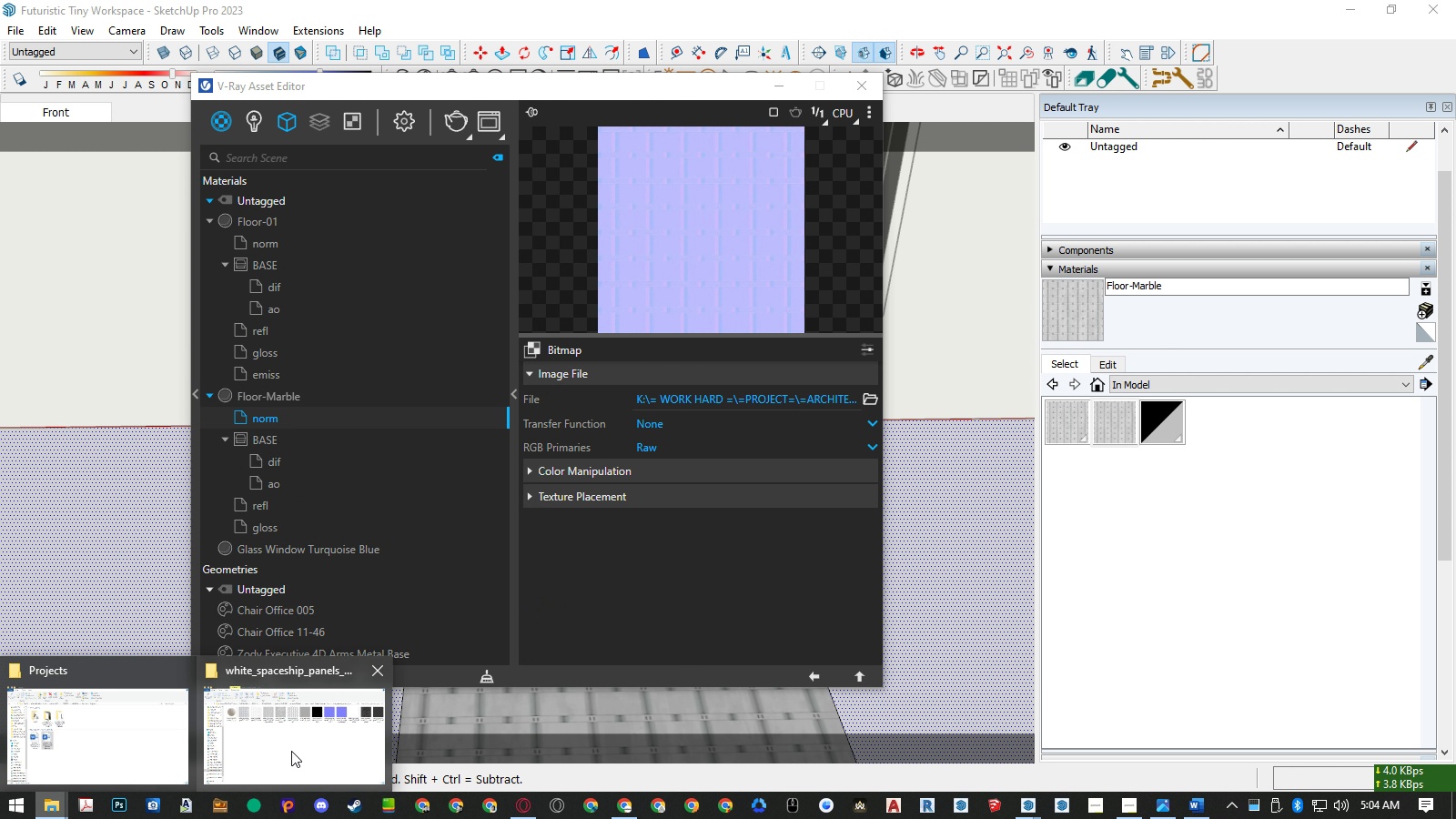 
left_click([291, 751])
 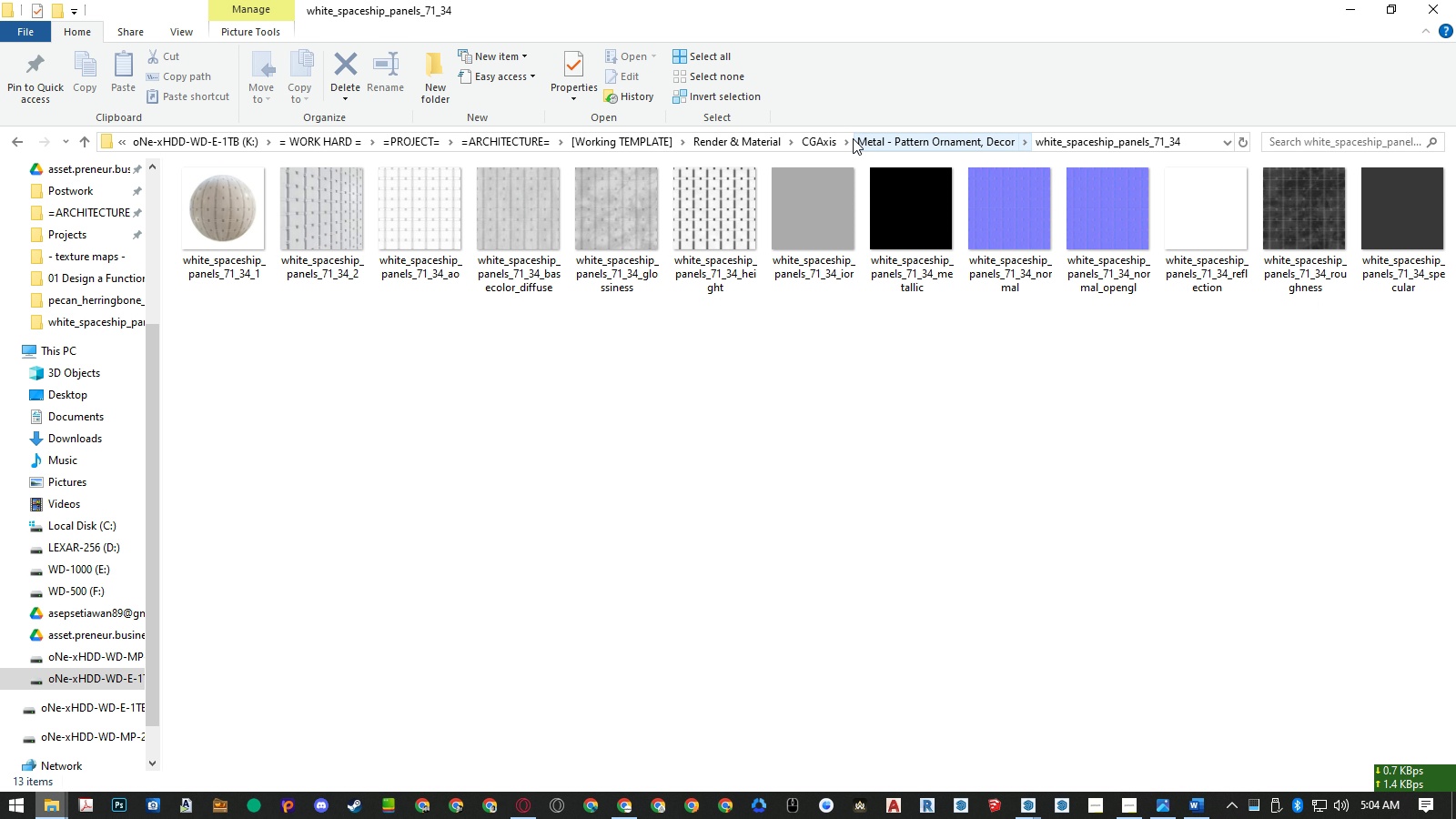 
left_click([830, 138])
 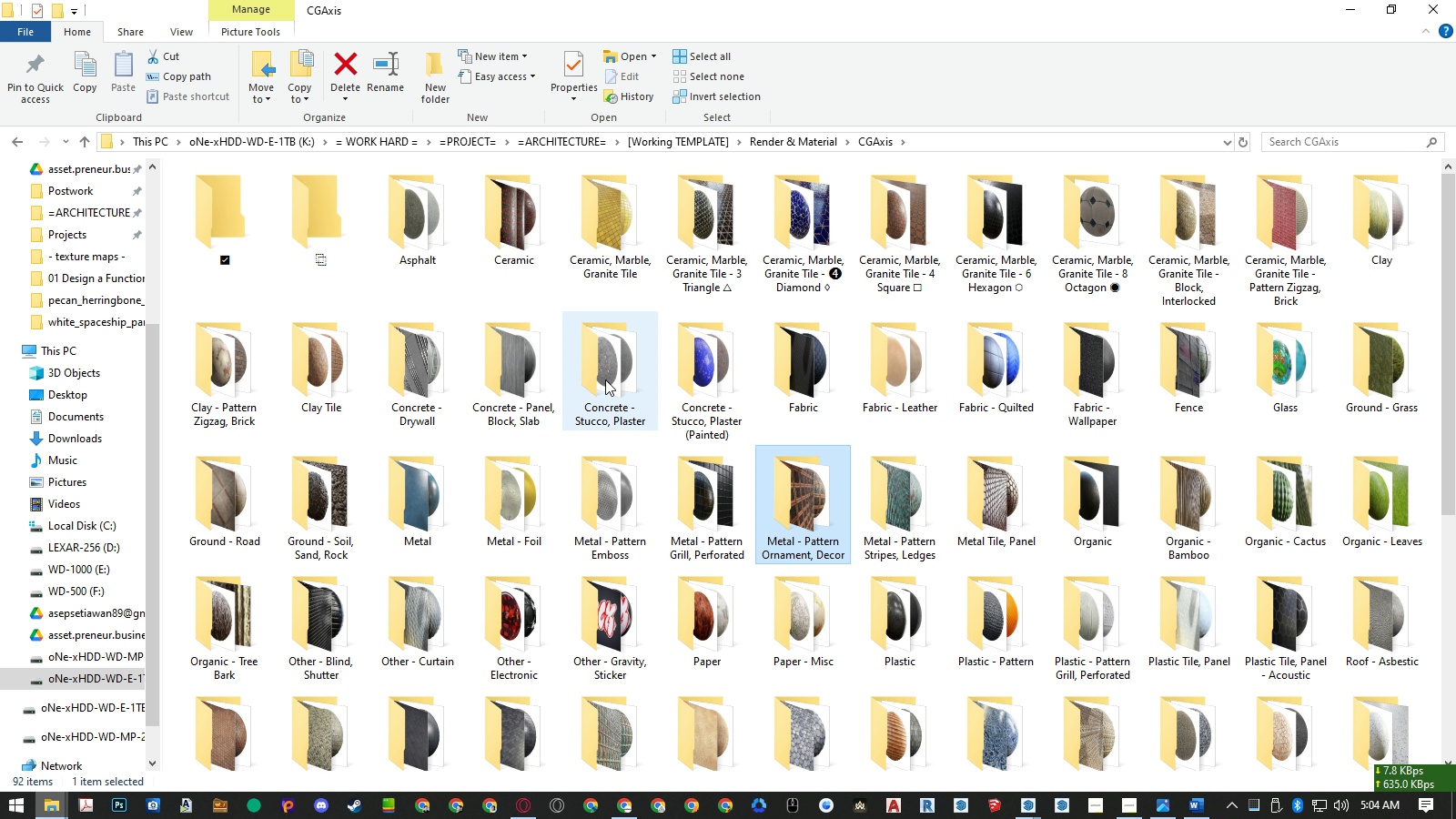 
left_click([632, 493])
 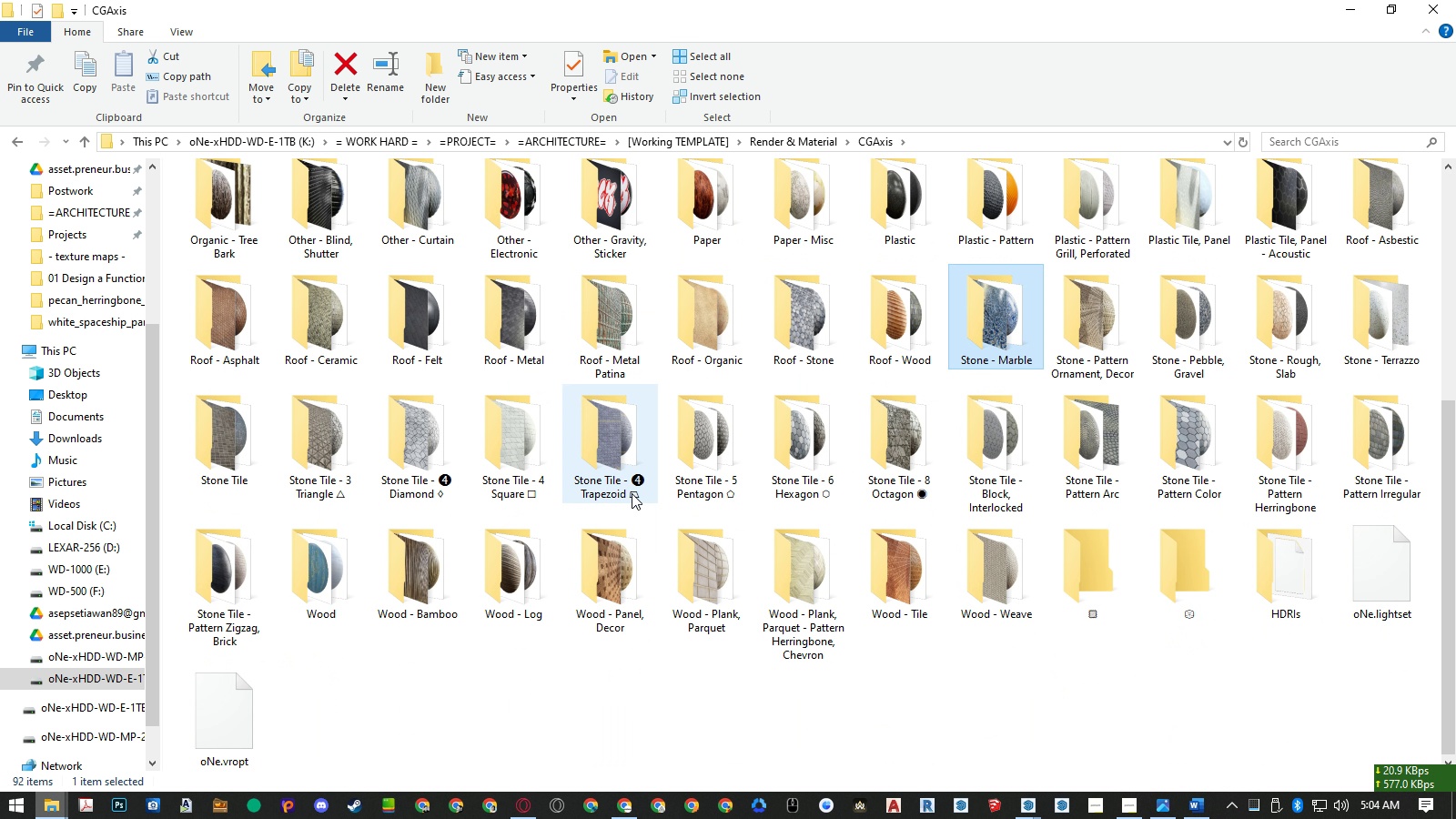 
type(st)
 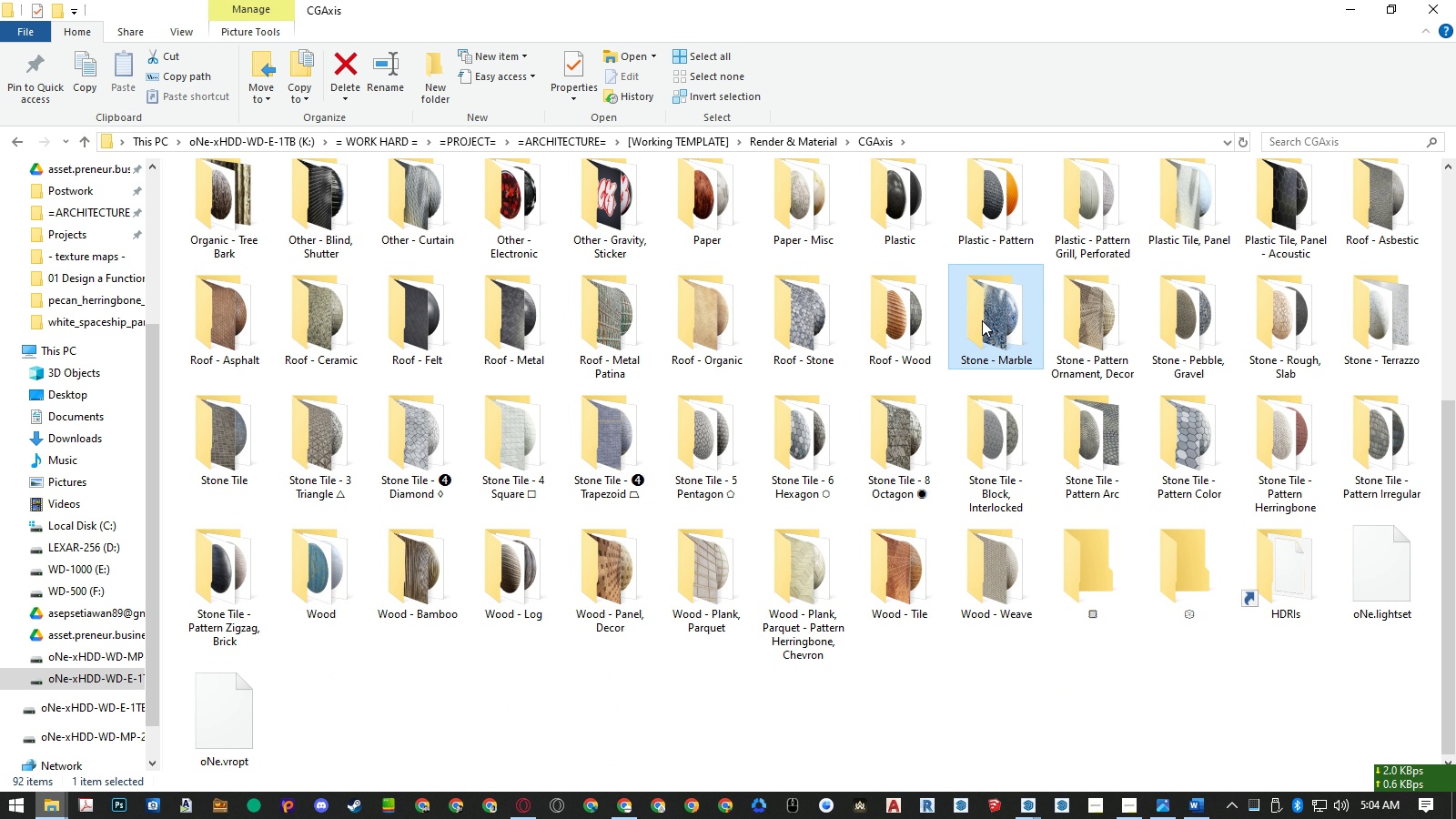 
double_click([982, 320])
 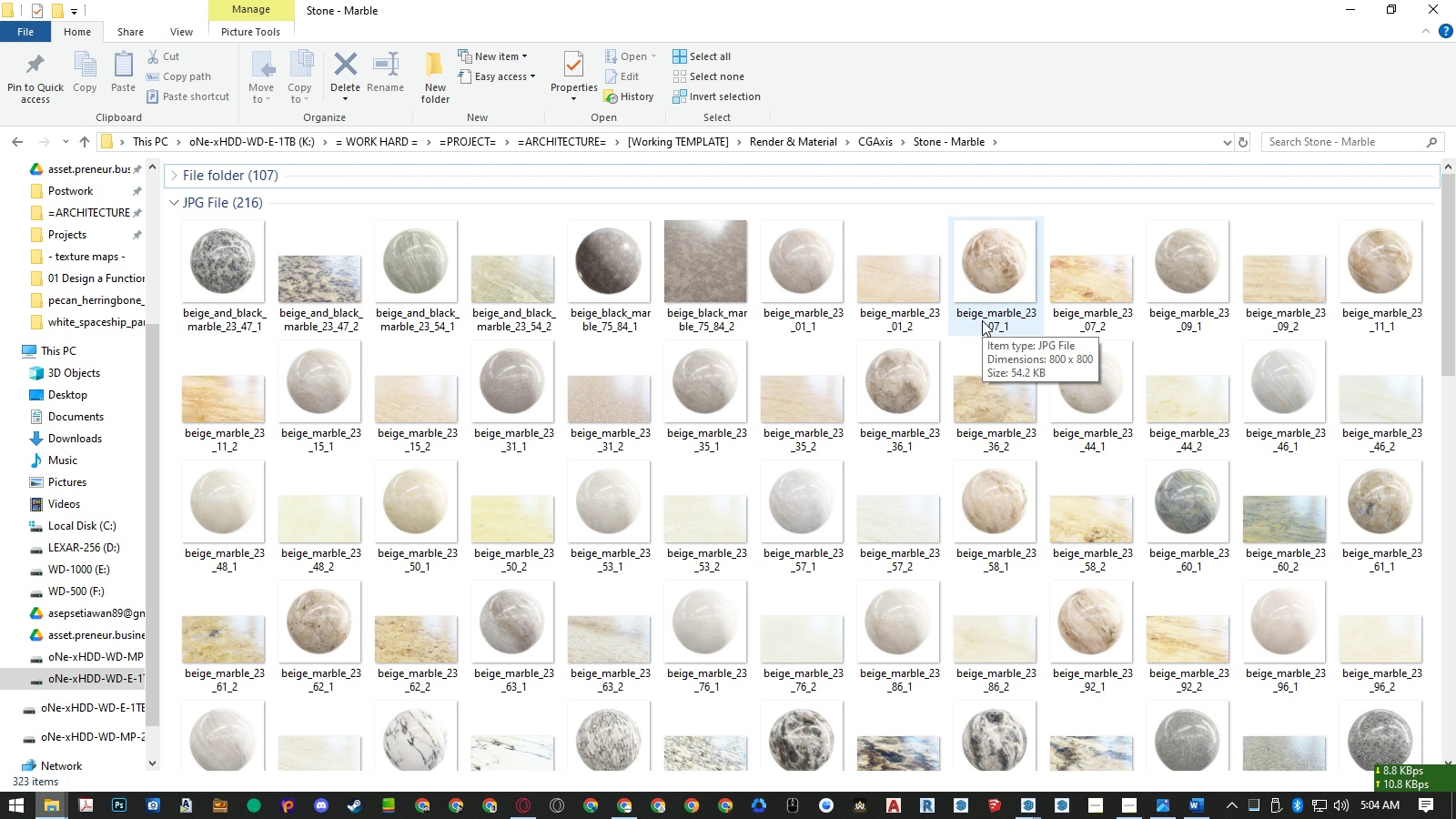 
scroll: coordinate [982, 320], scroll_direction: down, amount: 2.0
 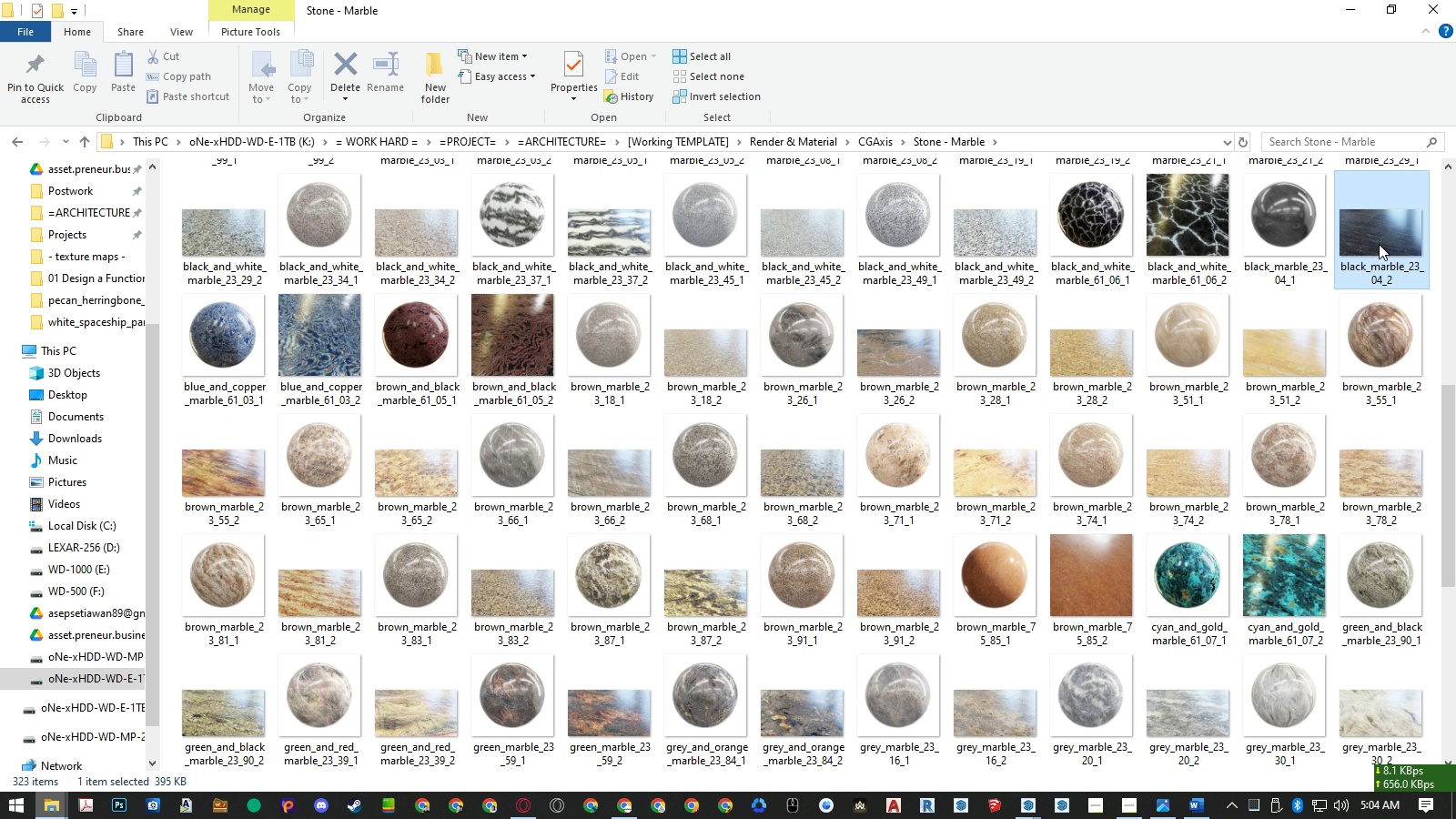 
double_click([1379, 244])
 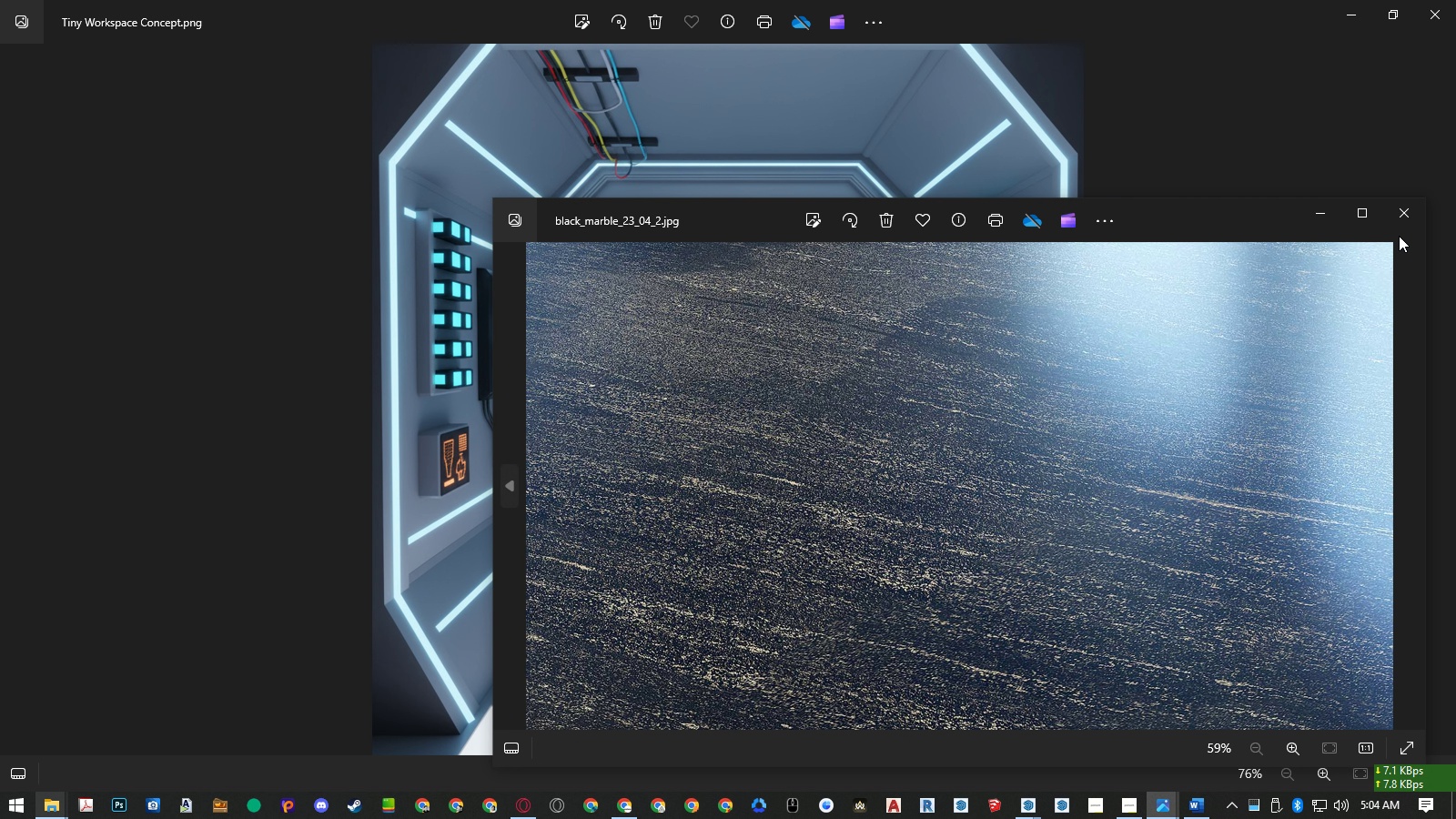 
left_click([1403, 215])
 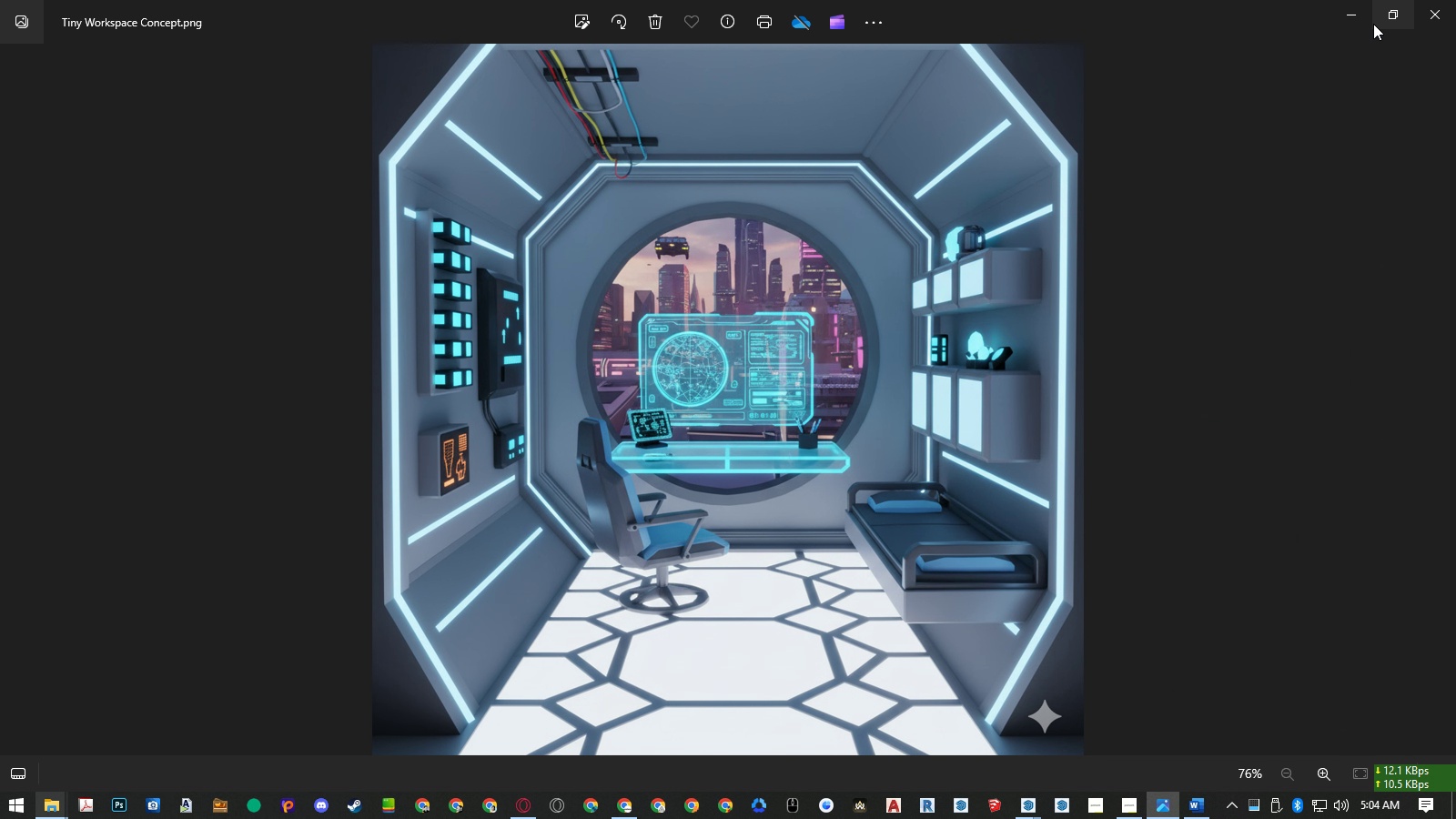 
left_click([1361, 20])
 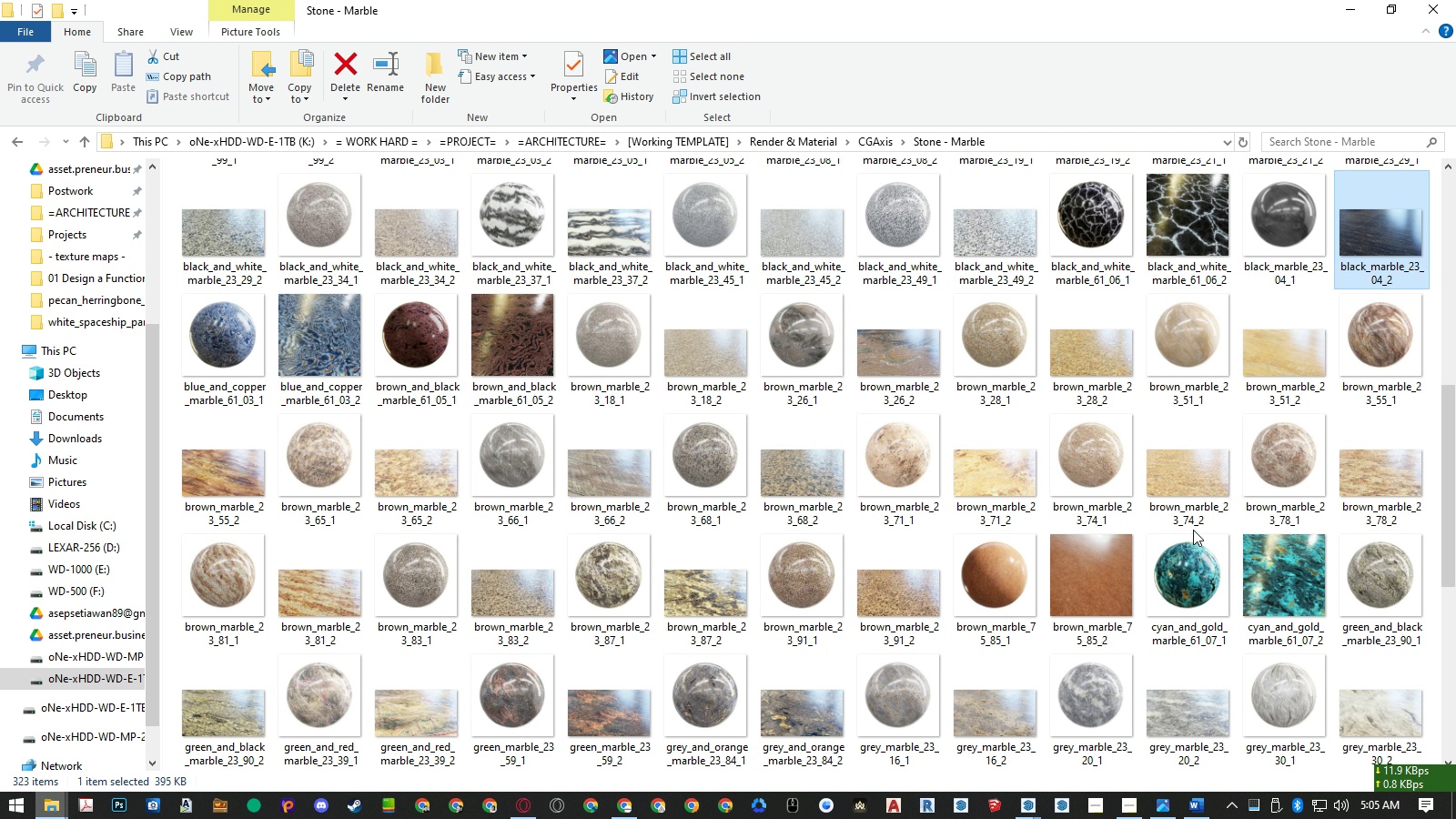 
scroll: coordinate [1193, 530], scroll_direction: down, amount: 2.0
 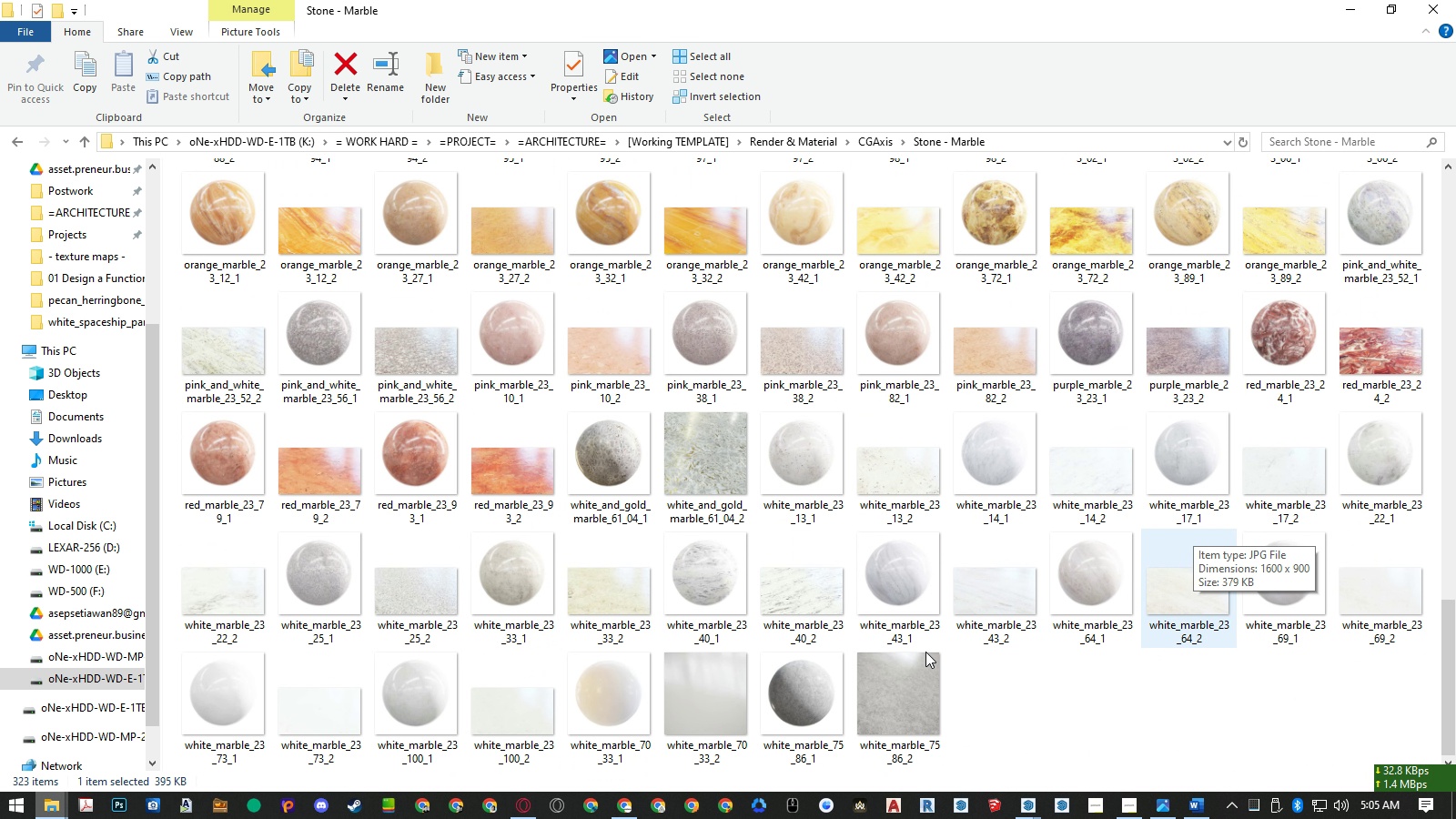 
double_click([702, 723])
 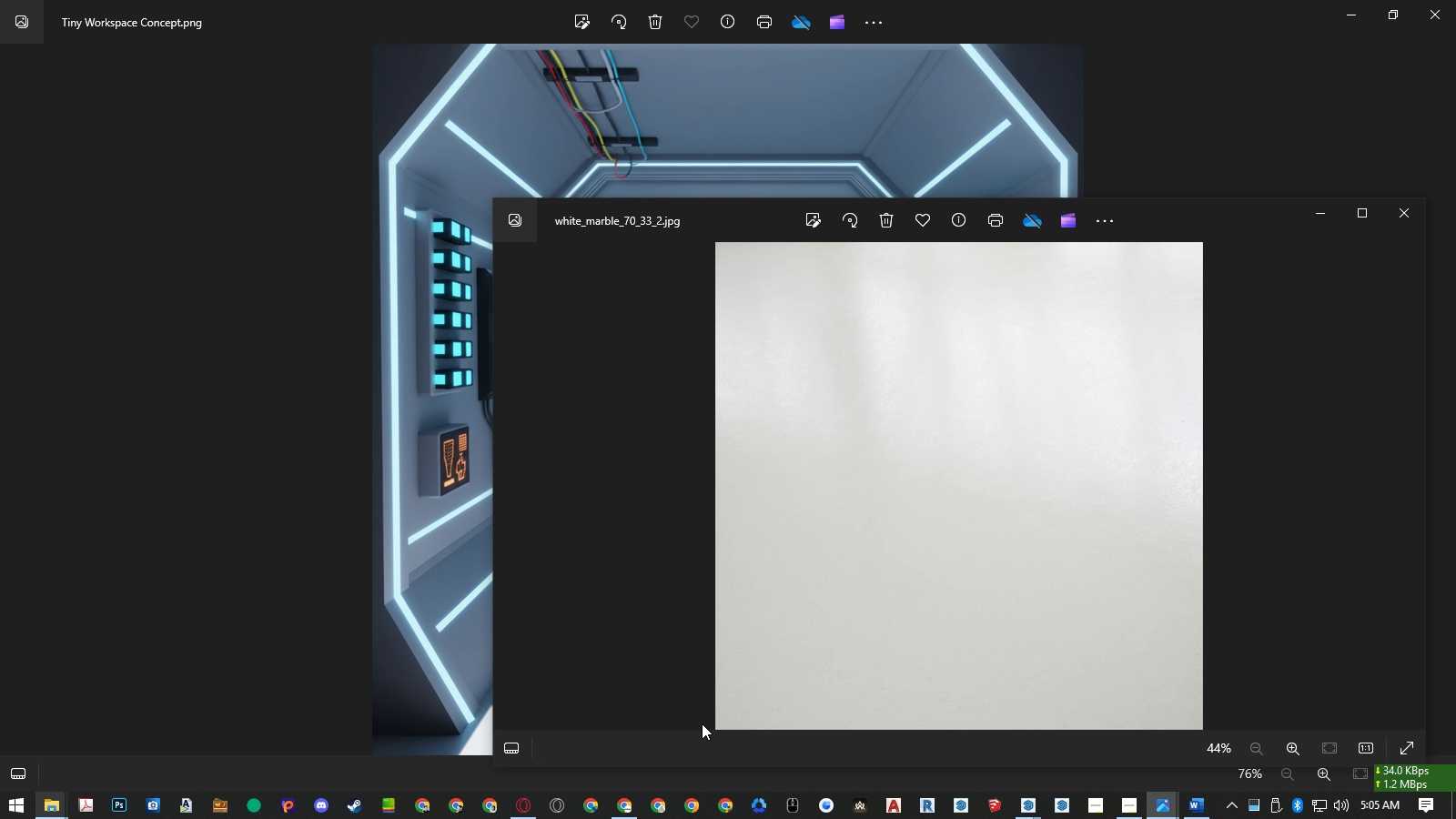 
key(ArrowLeft)
 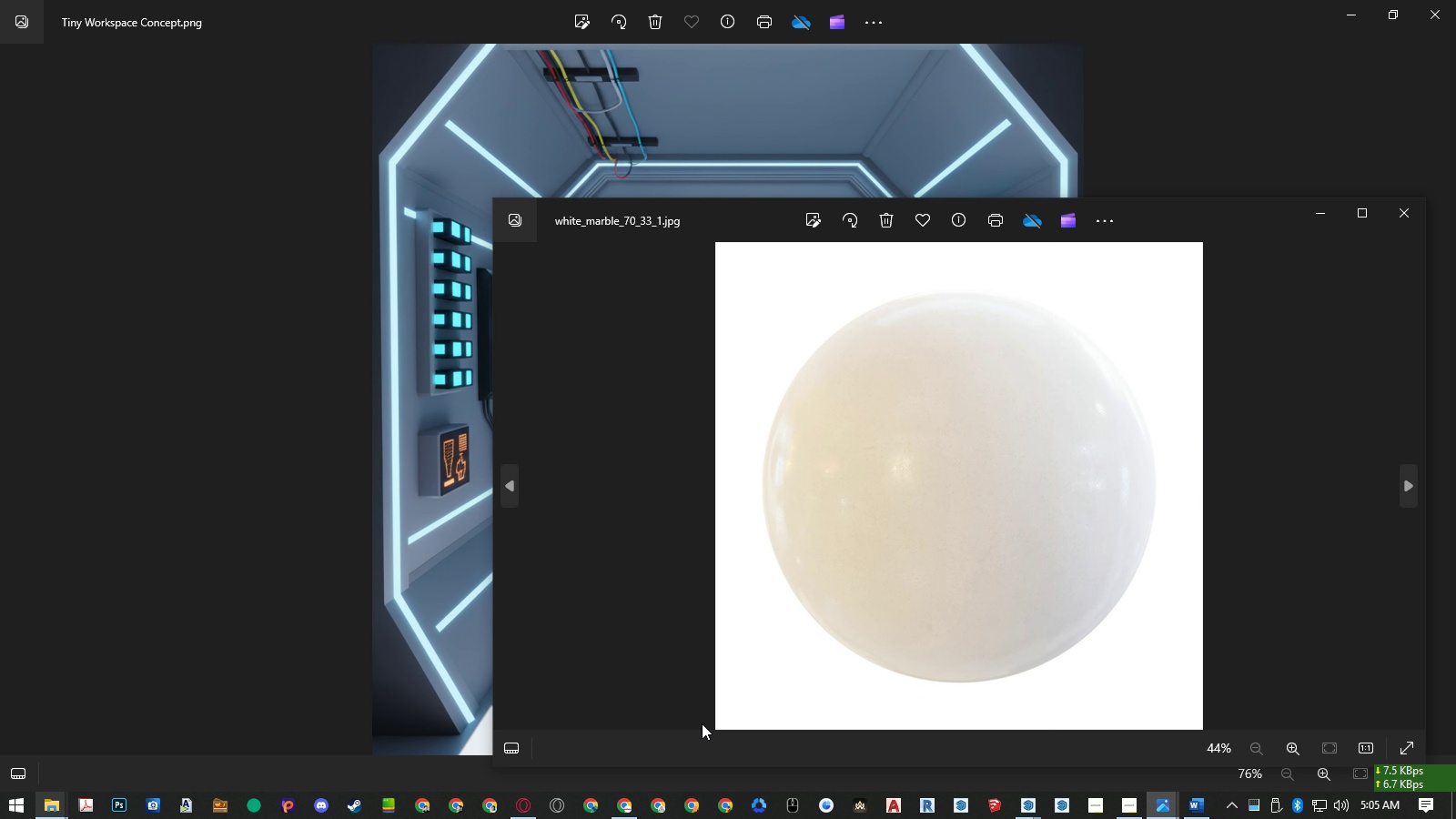 
key(ArrowLeft)
 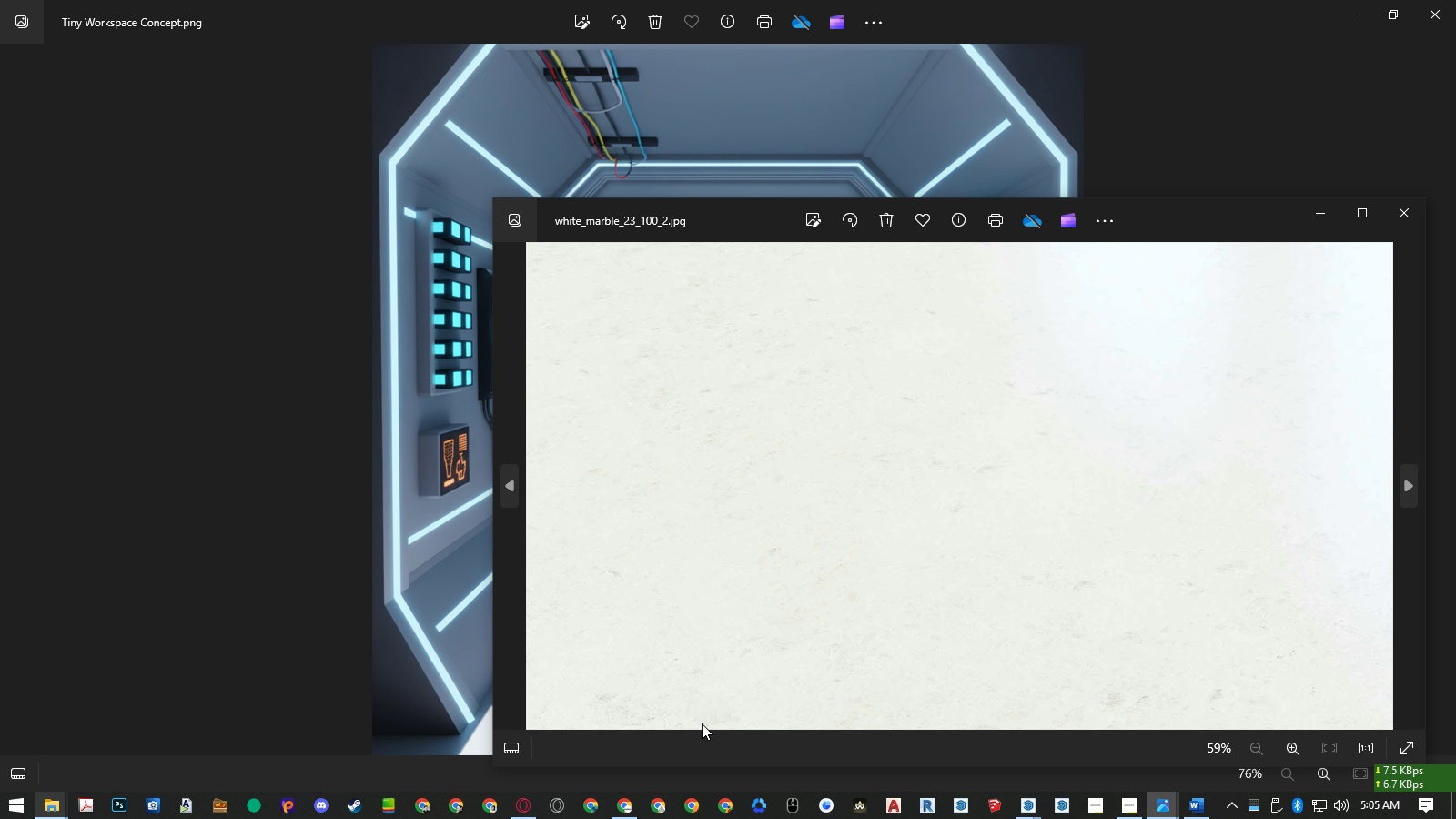 
key(ArrowLeft)
 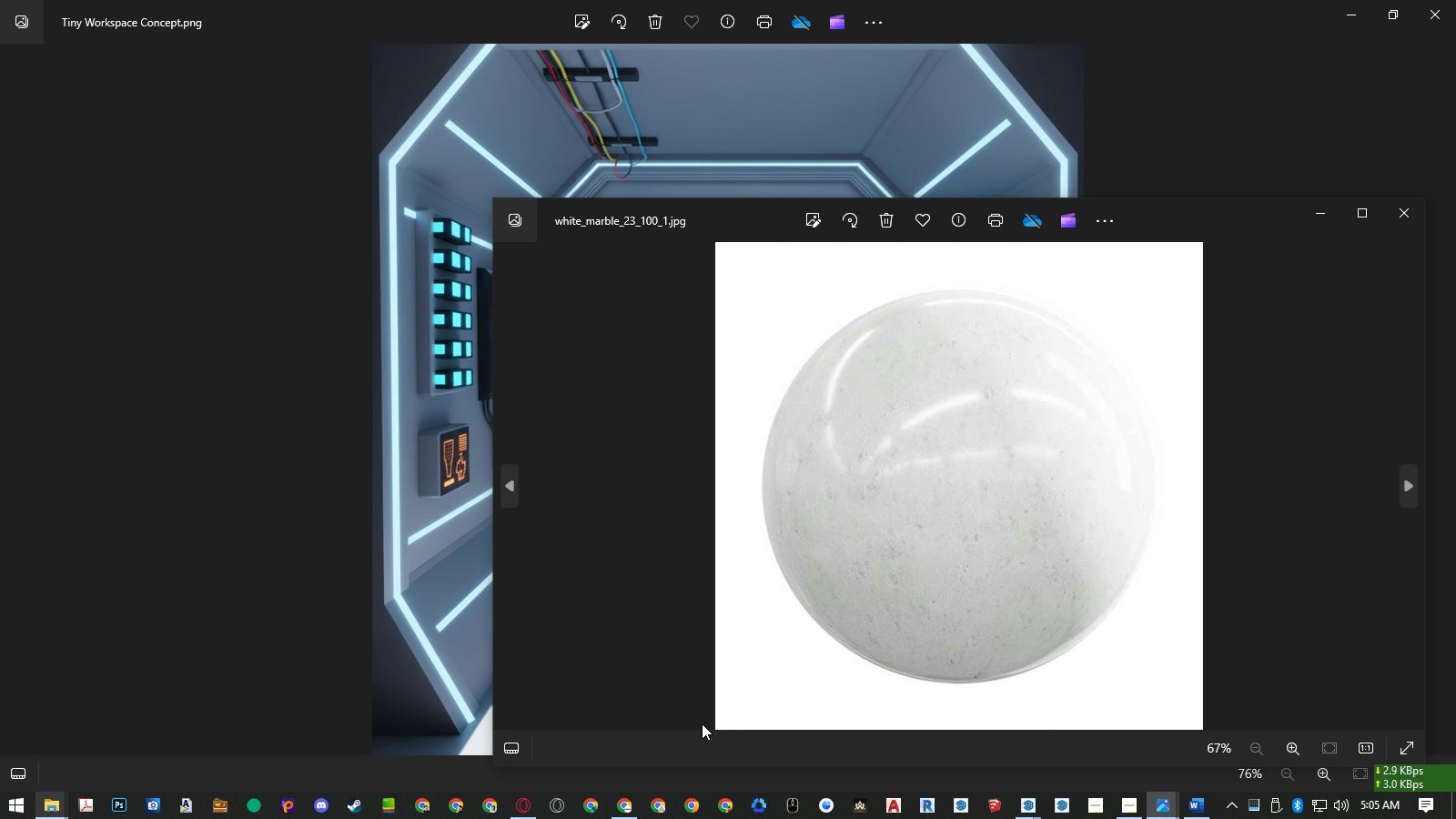 
key(ArrowLeft)
 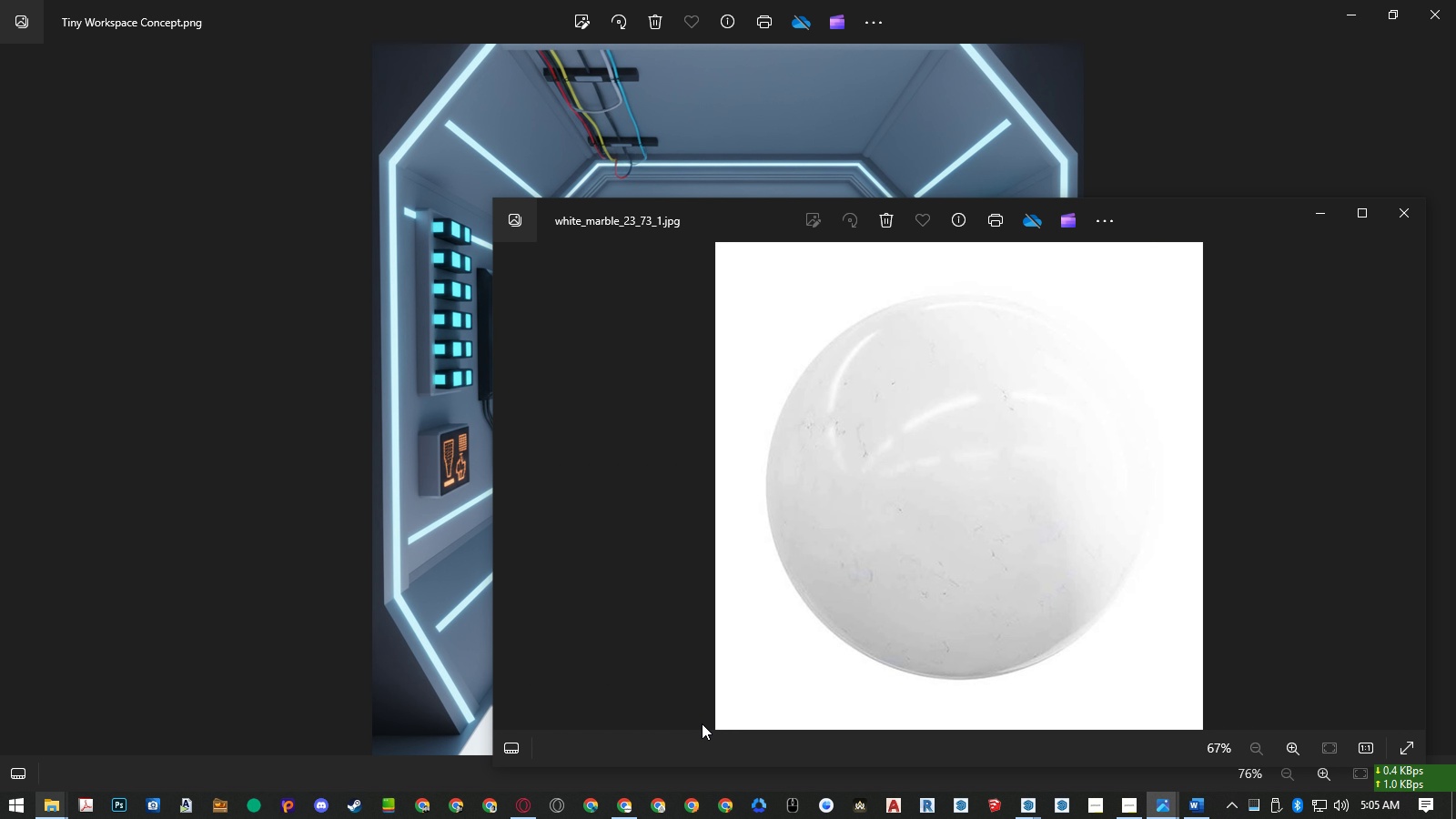 
key(ArrowLeft)
 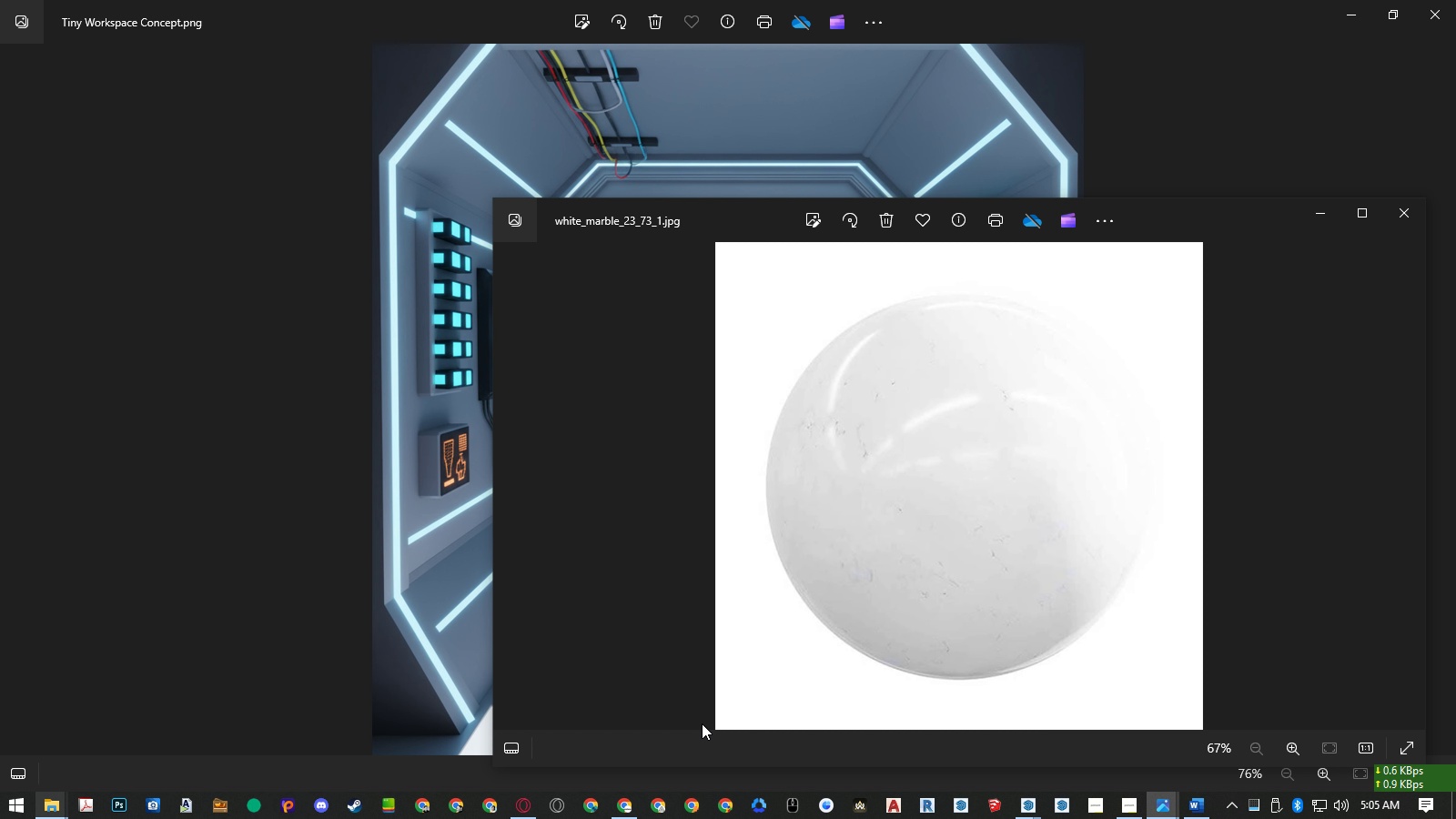 
key(ArrowLeft)
 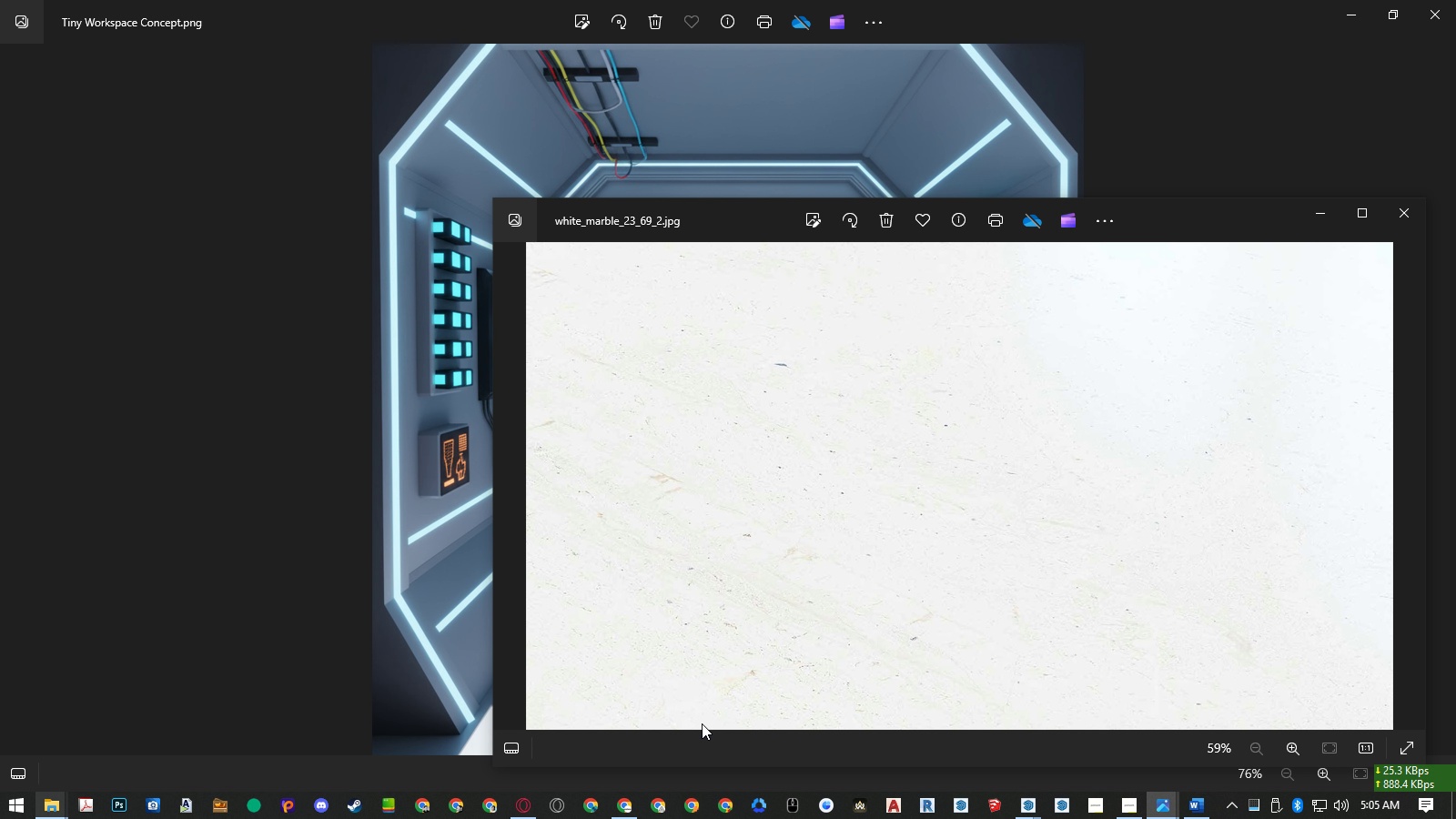 
key(ArrowLeft)
 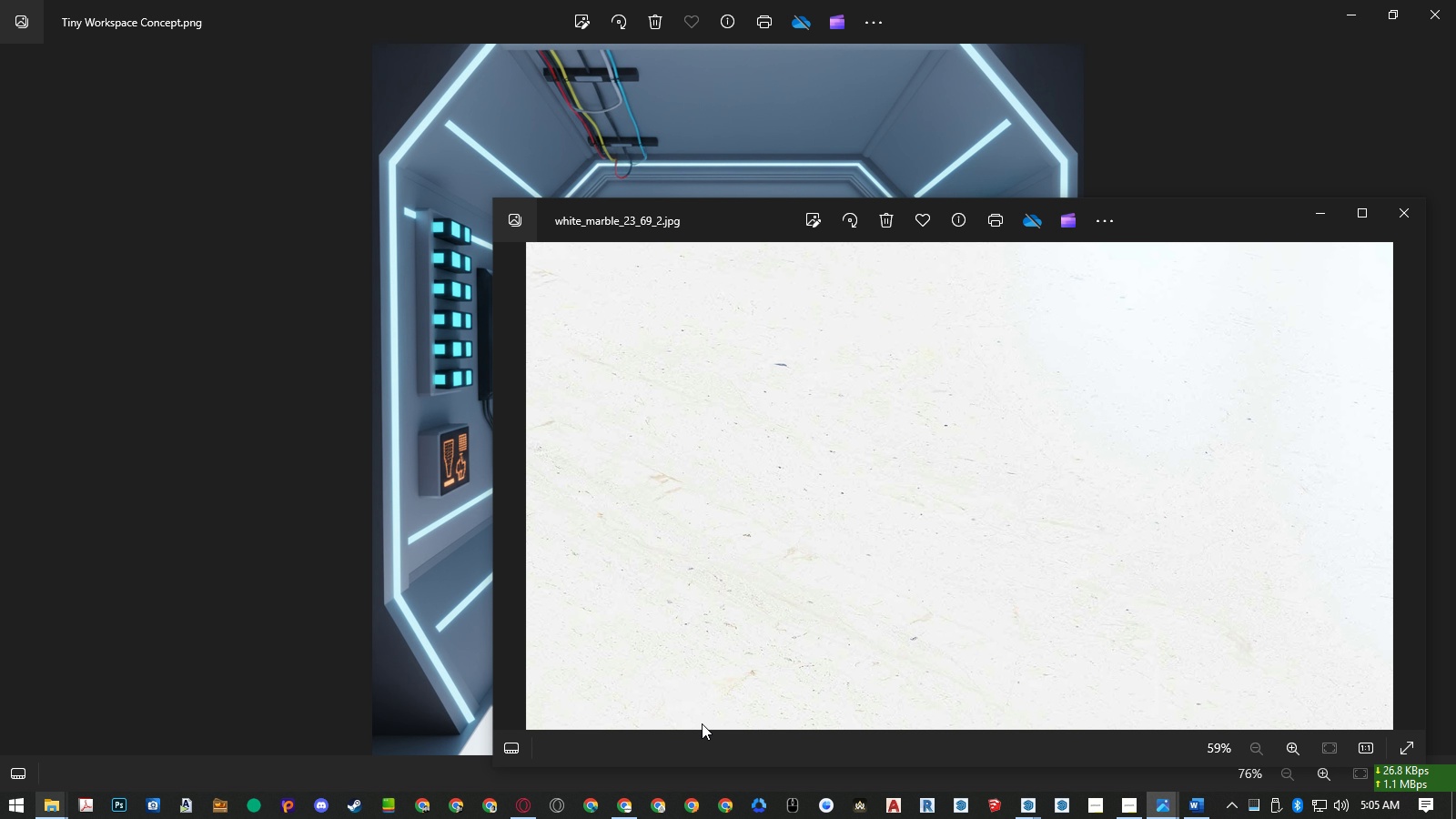 
hold_key(key=ArrowRight, duration=1.52)
 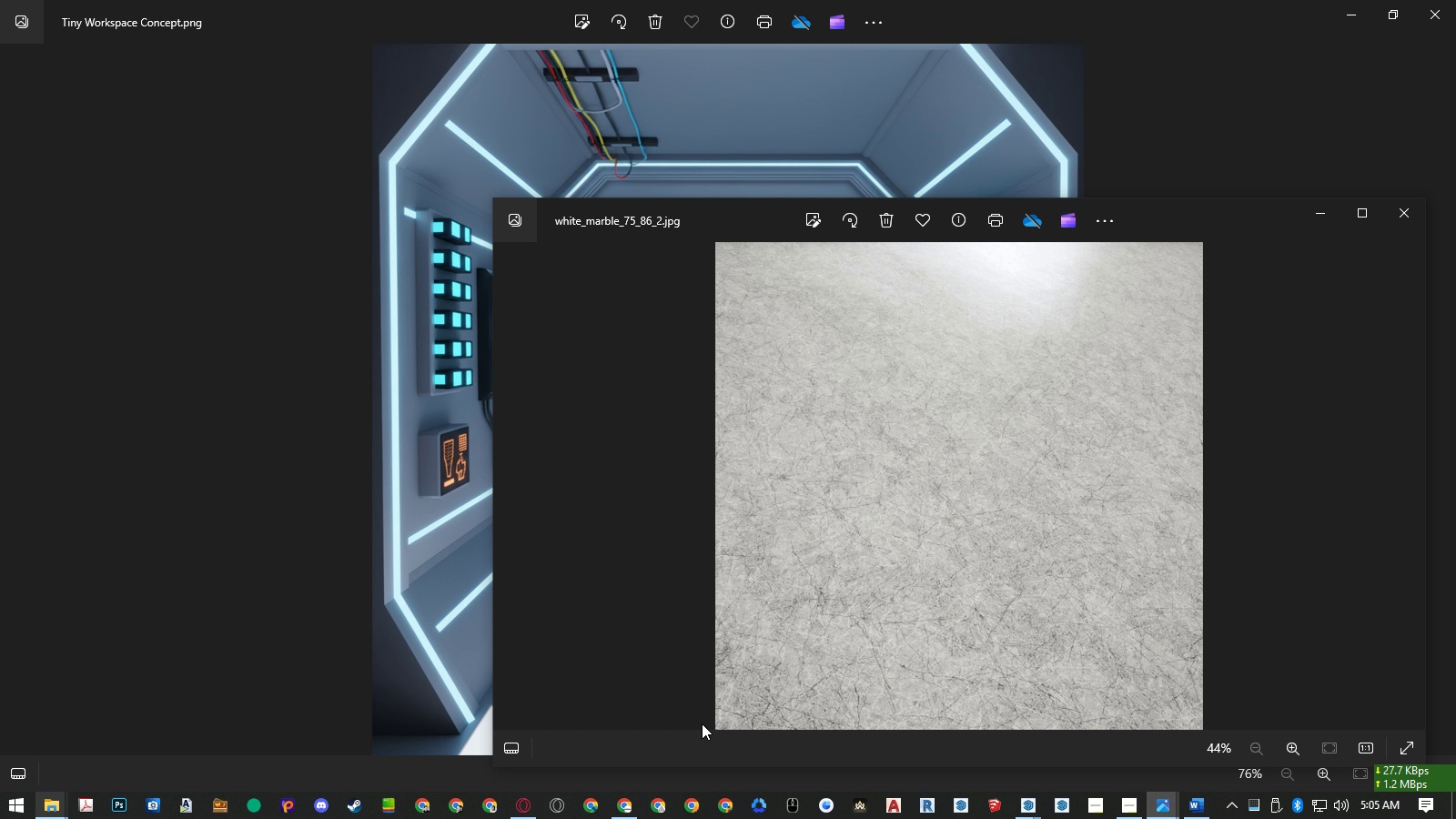 
key(ArrowRight)
 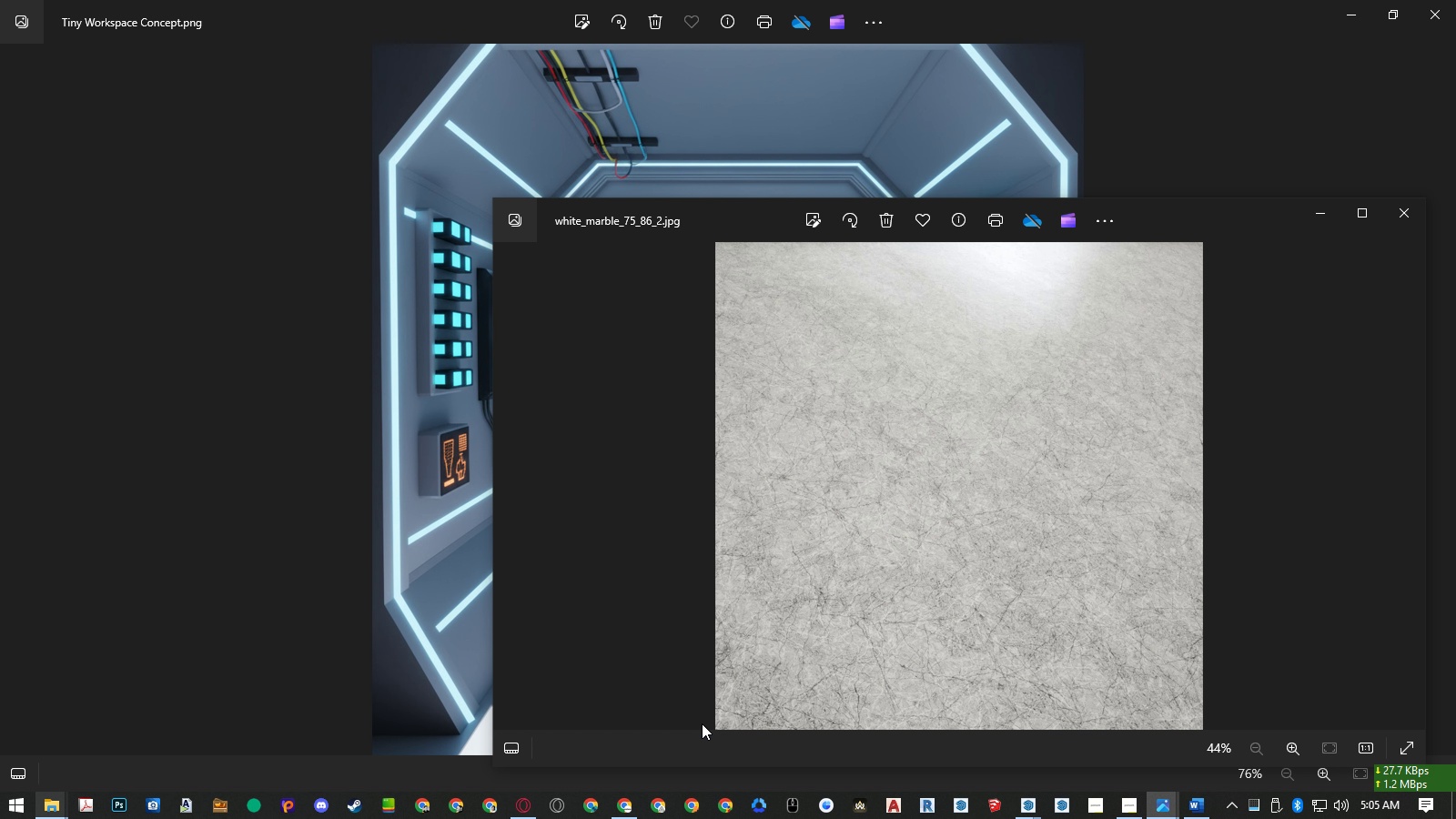 
key(ArrowRight)
 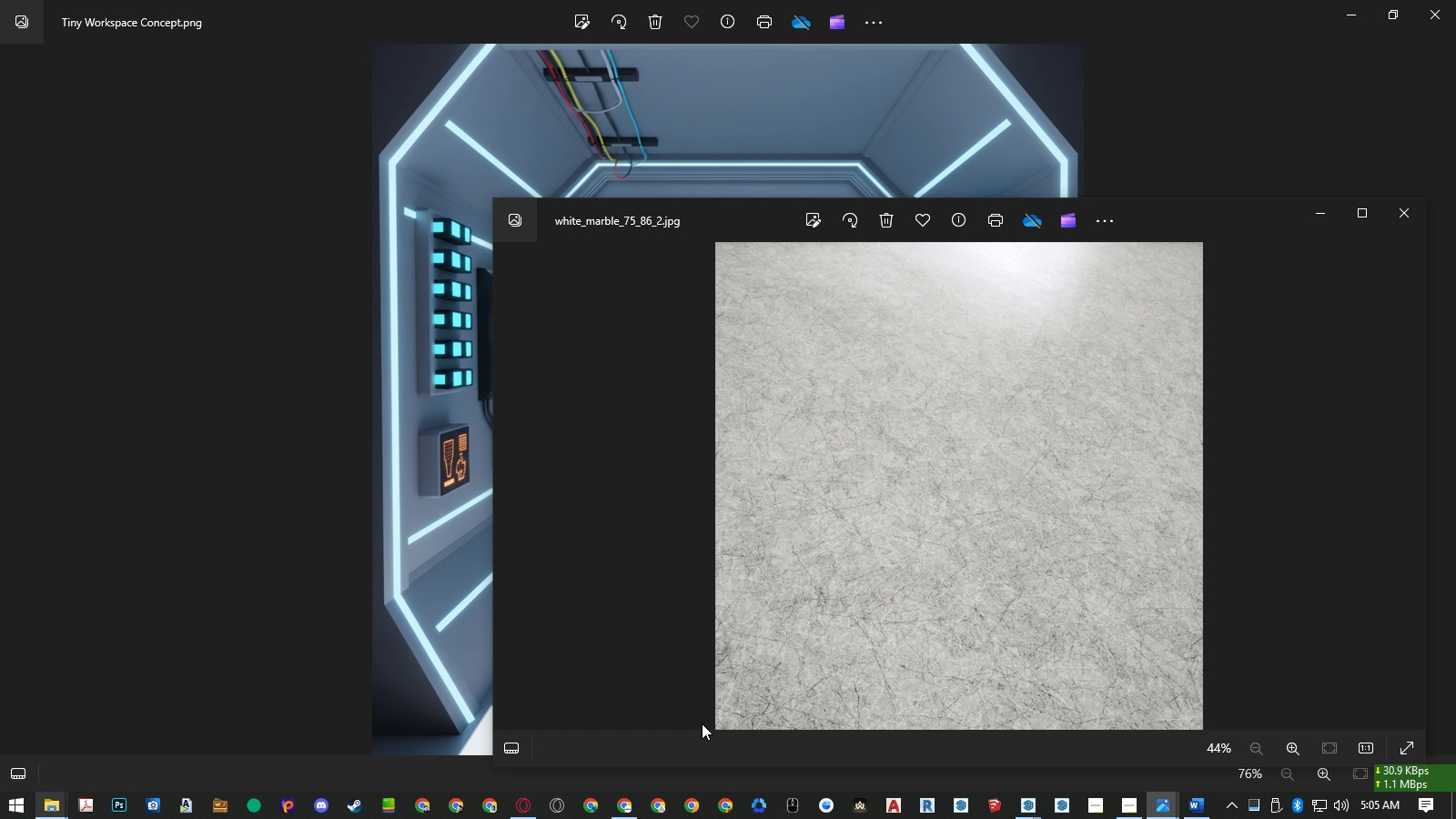 
key(ArrowRight)
 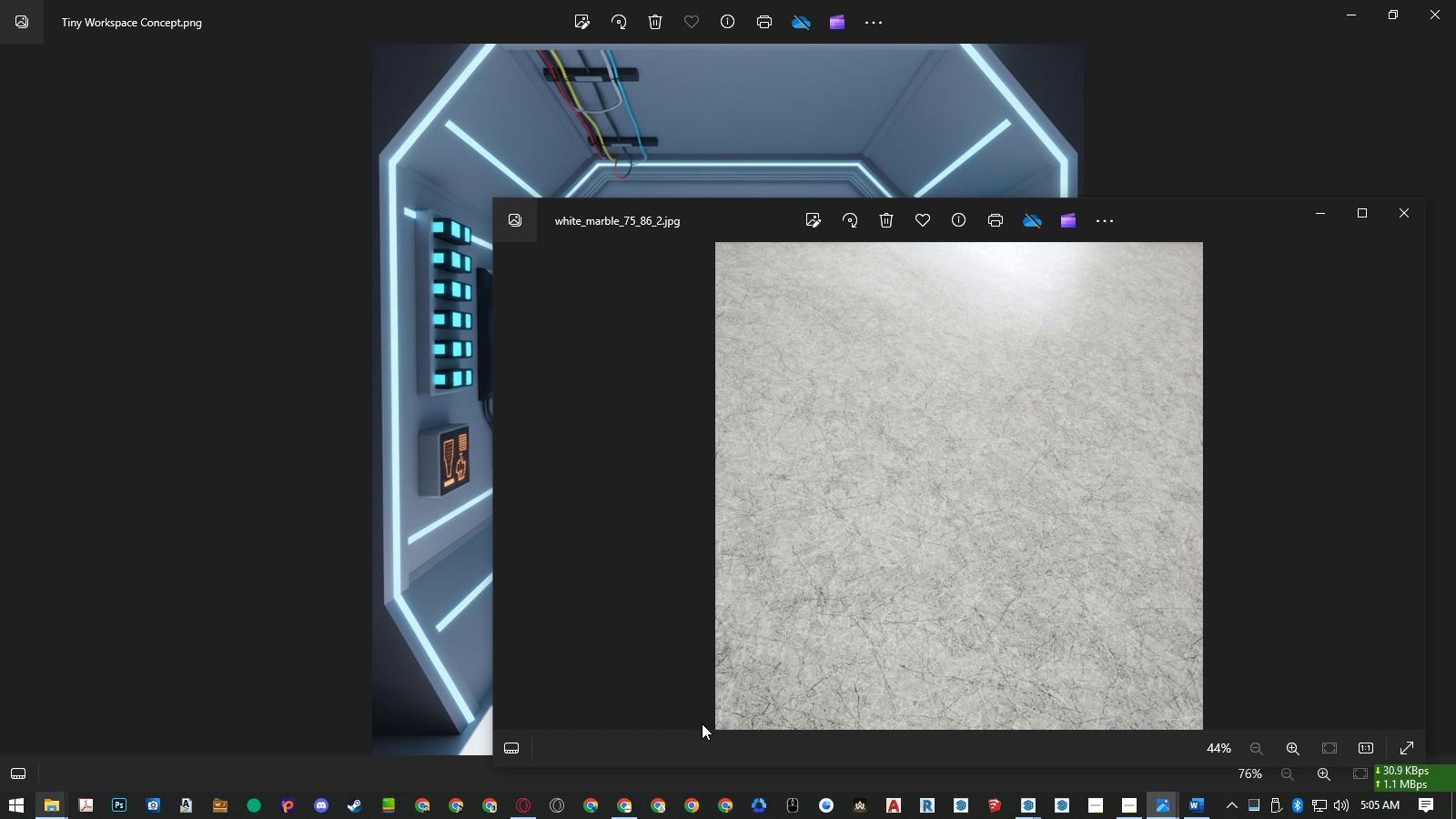 
key(ArrowRight)
 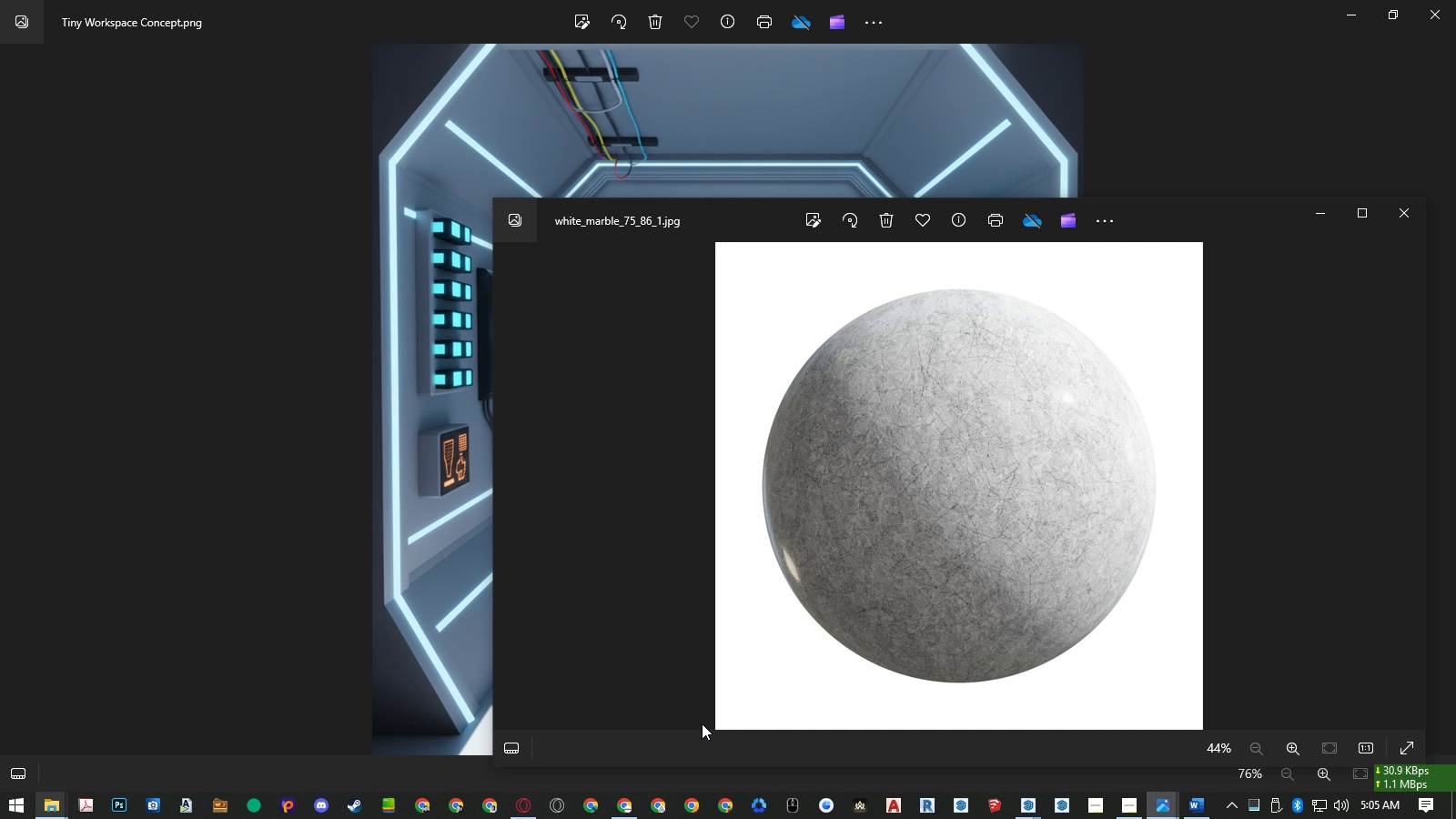 
key(ArrowLeft)
 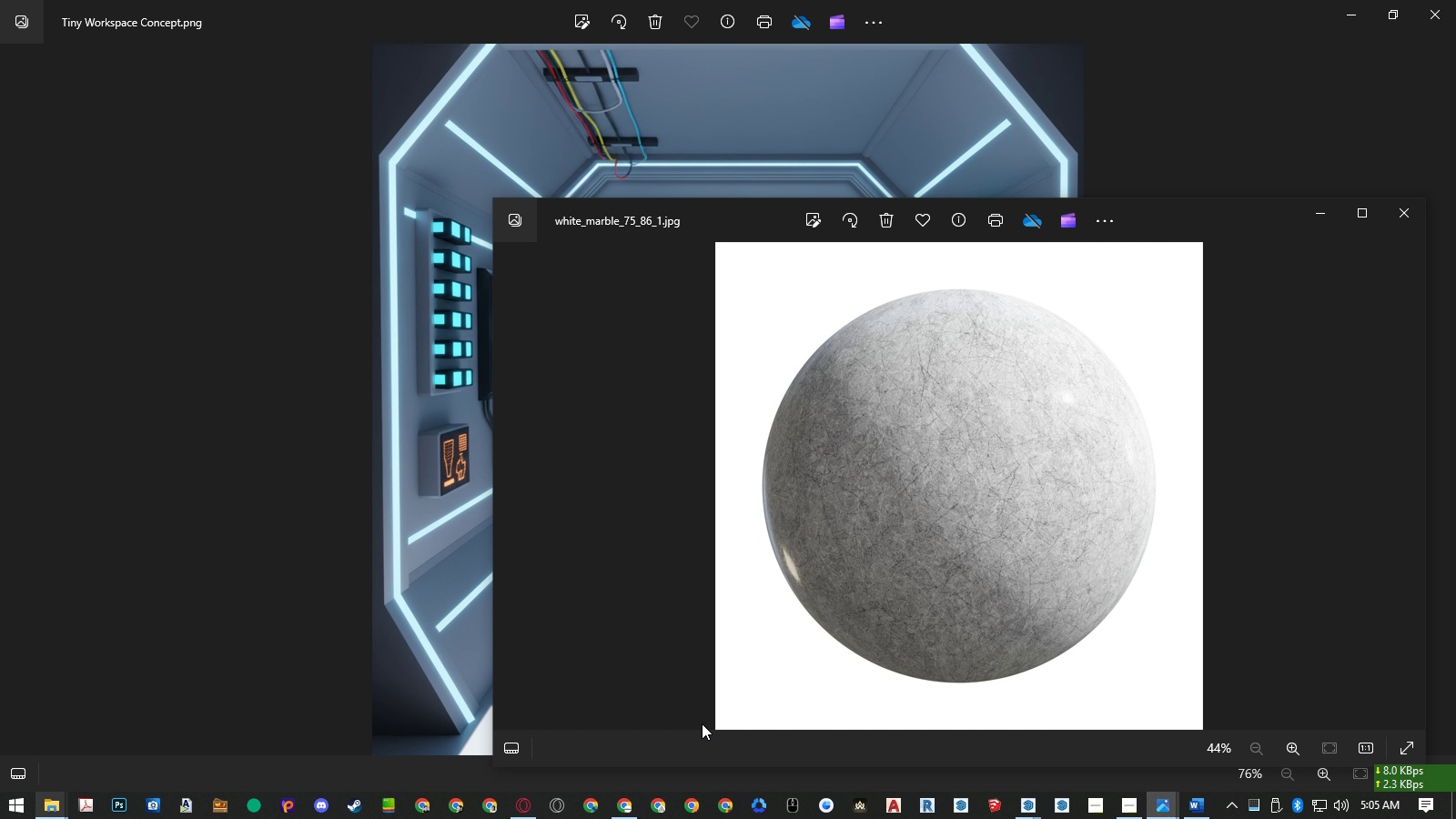 
key(ArrowLeft)
 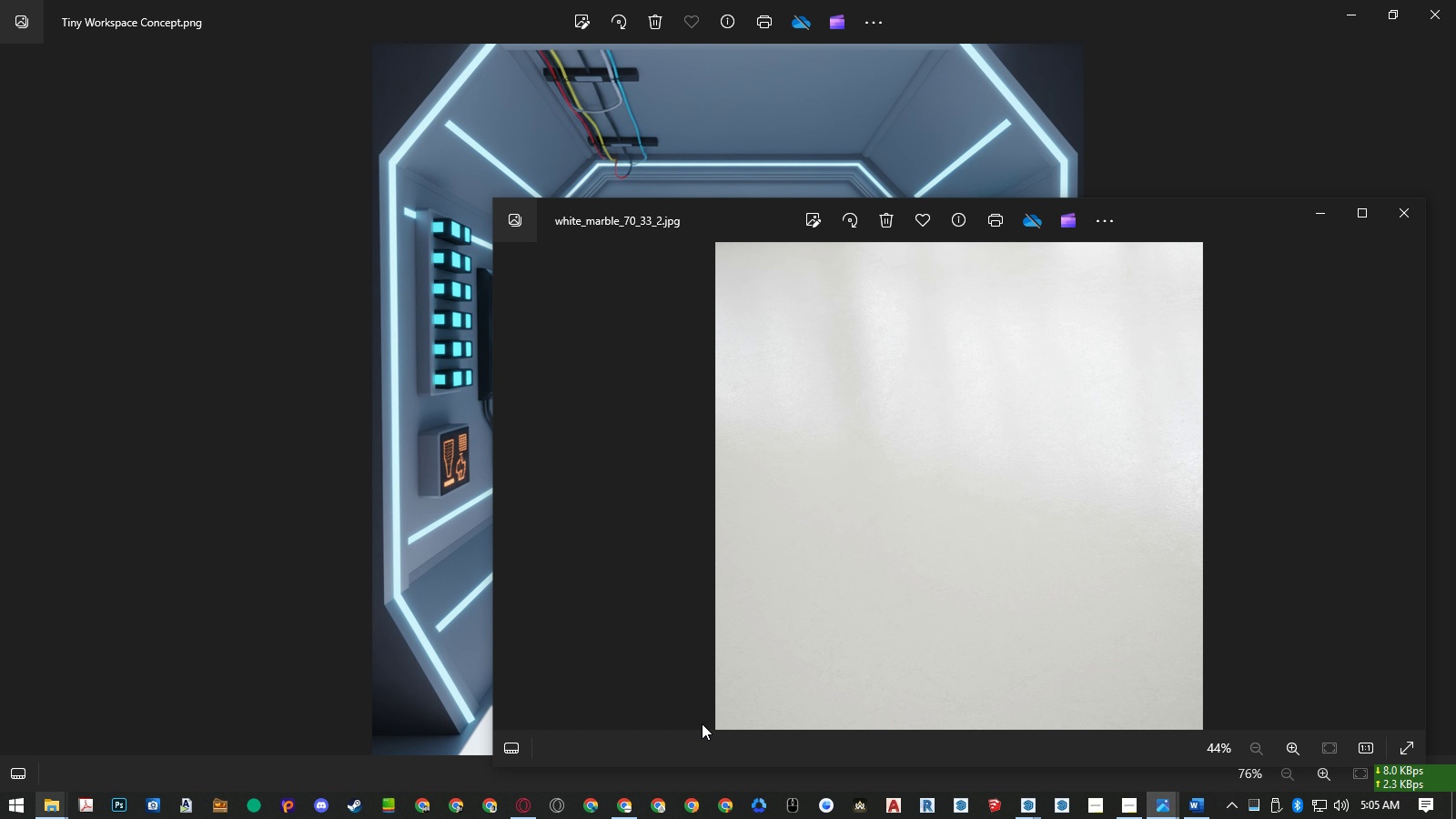 
key(ArrowLeft)
 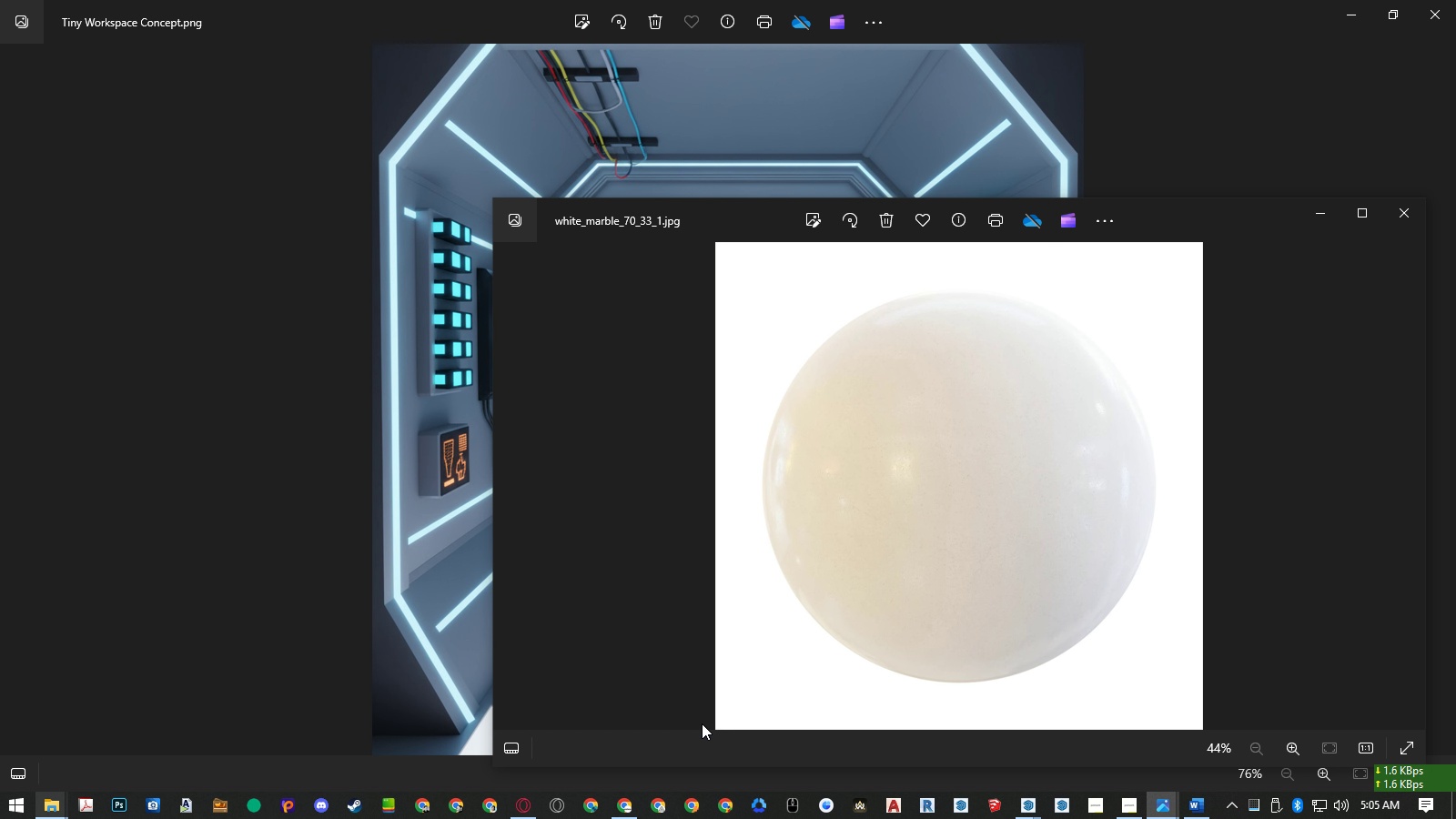 
key(ArrowRight)
 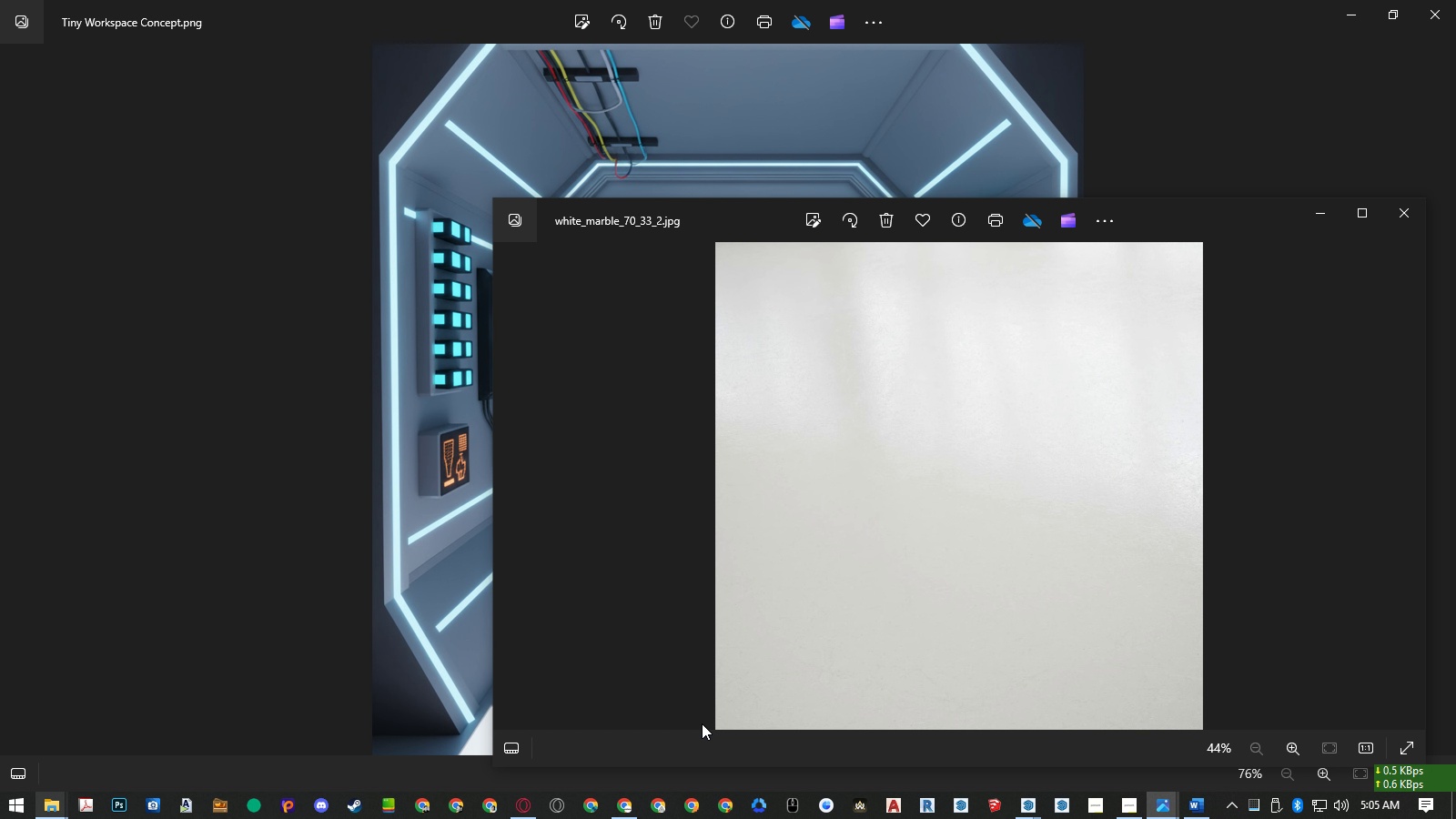 
key(ArrowLeft)
 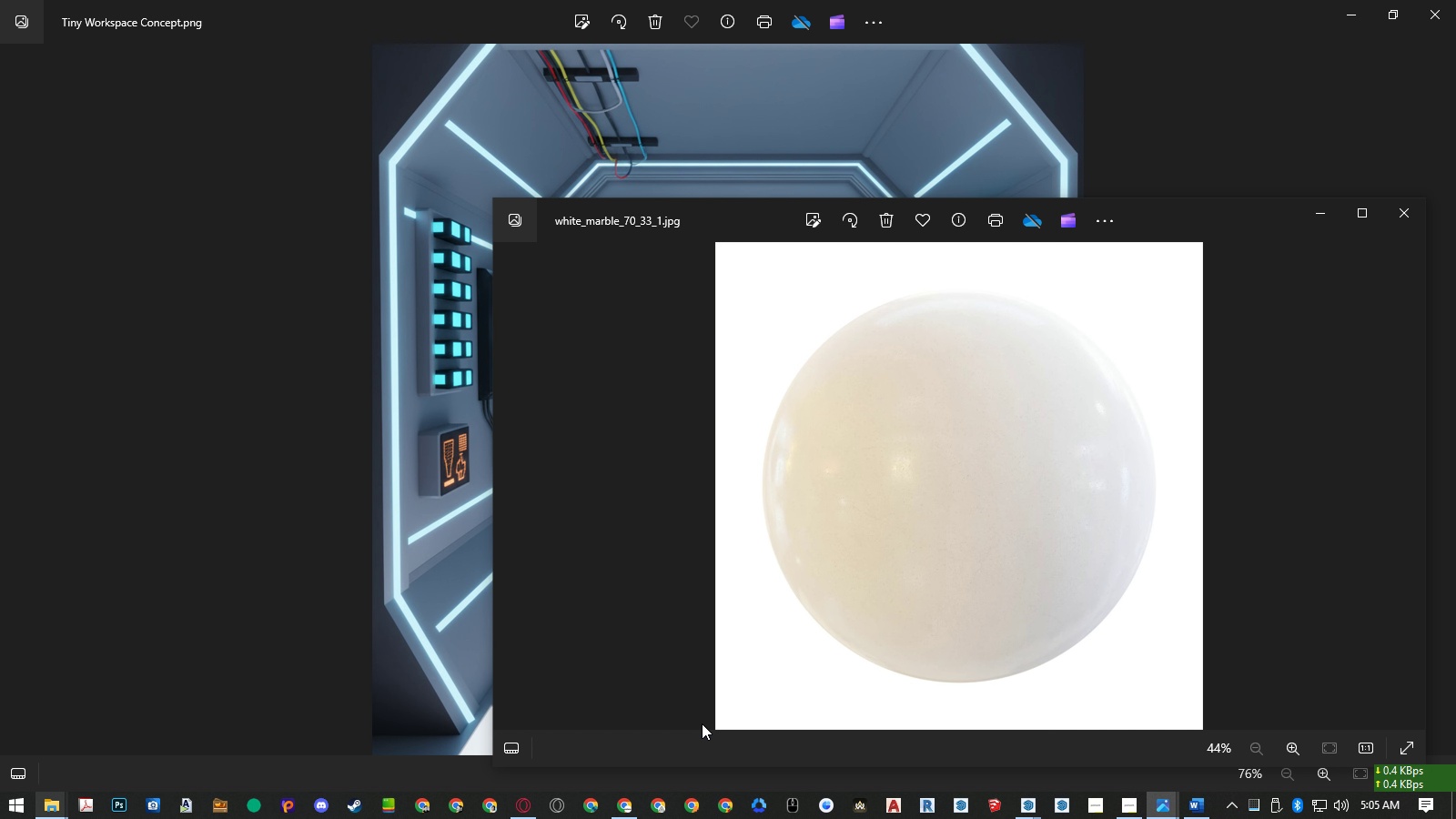 
key(ArrowLeft)
 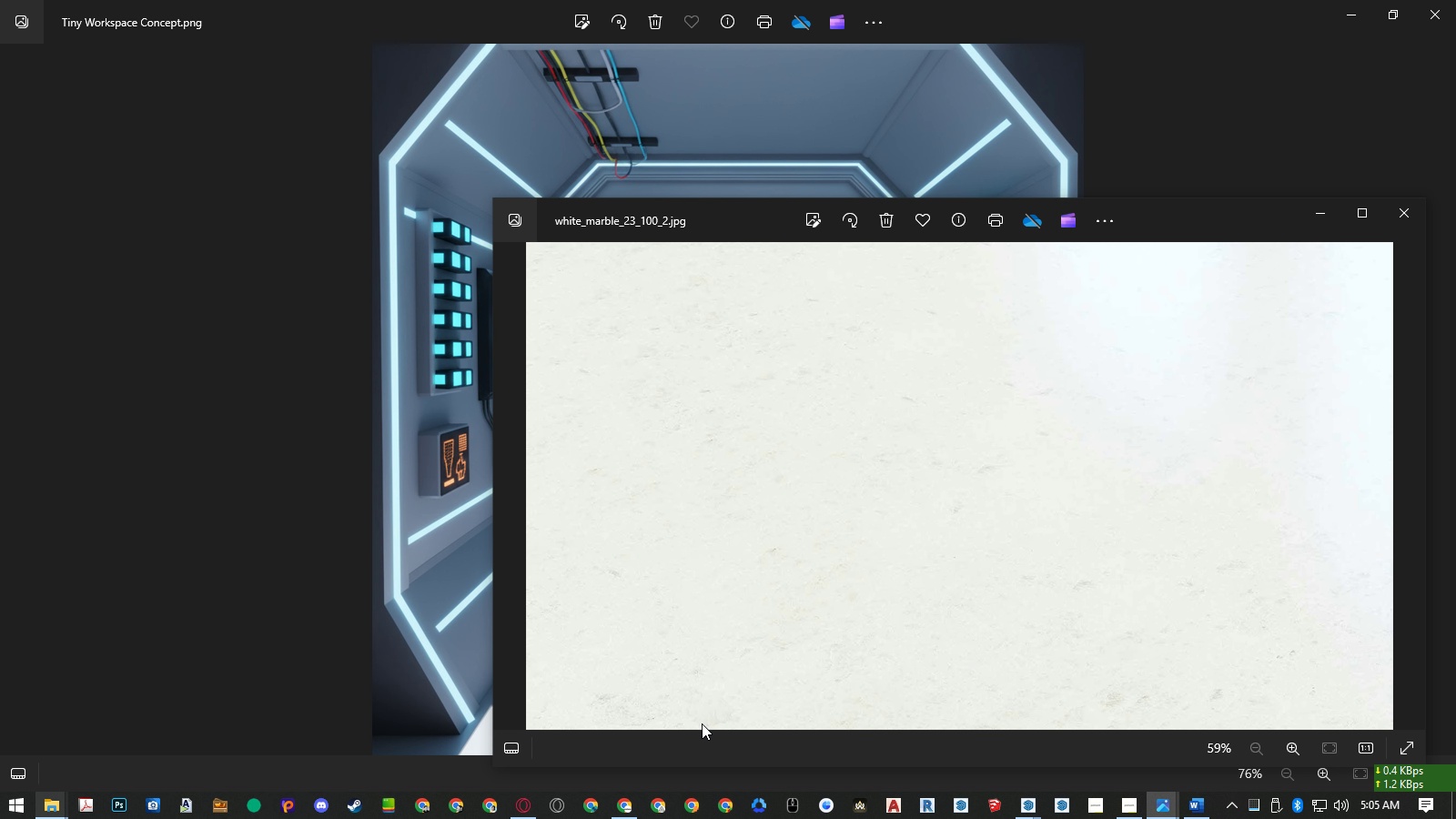 
key(ArrowLeft)
 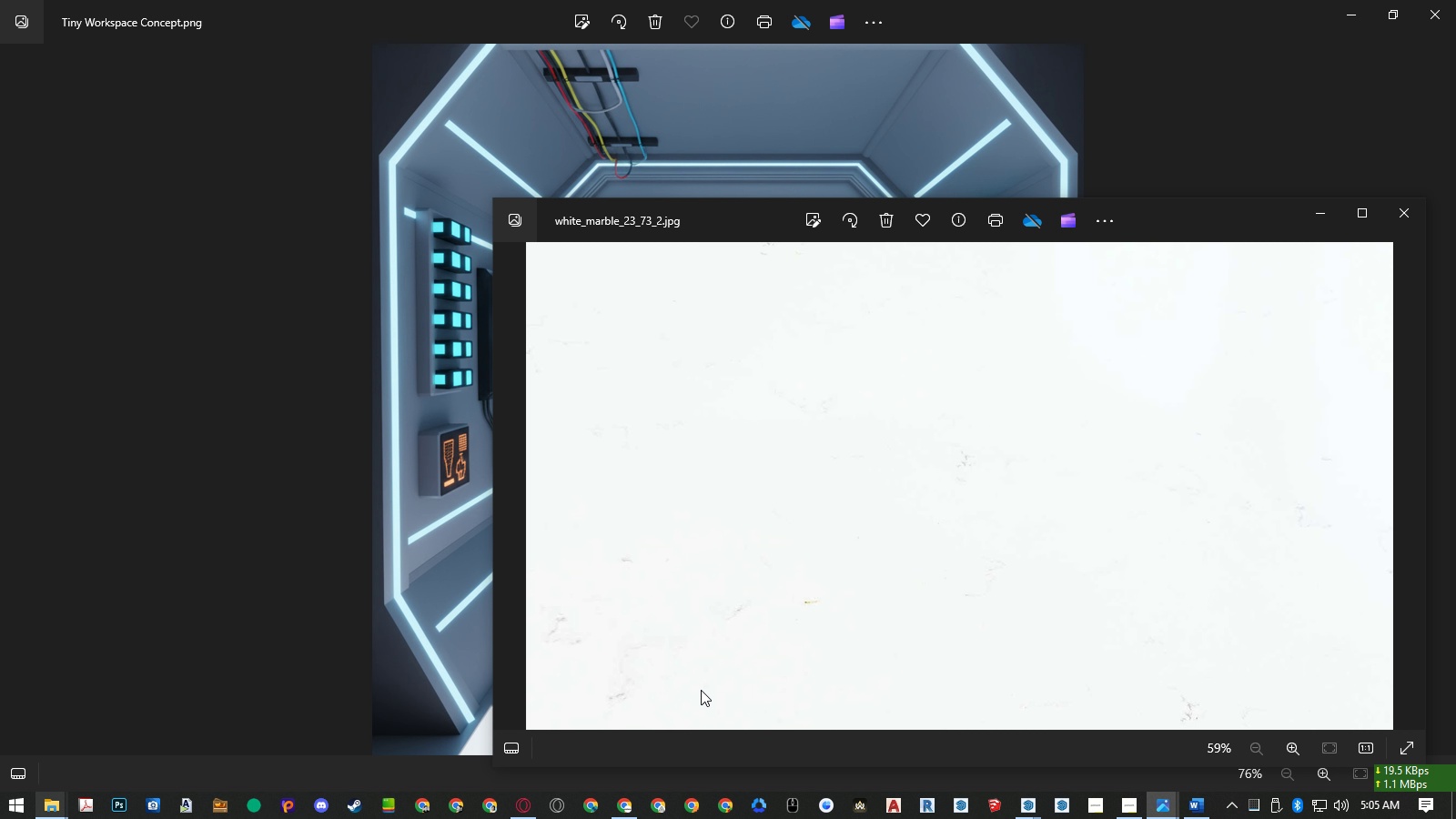 
key(ArrowLeft)
 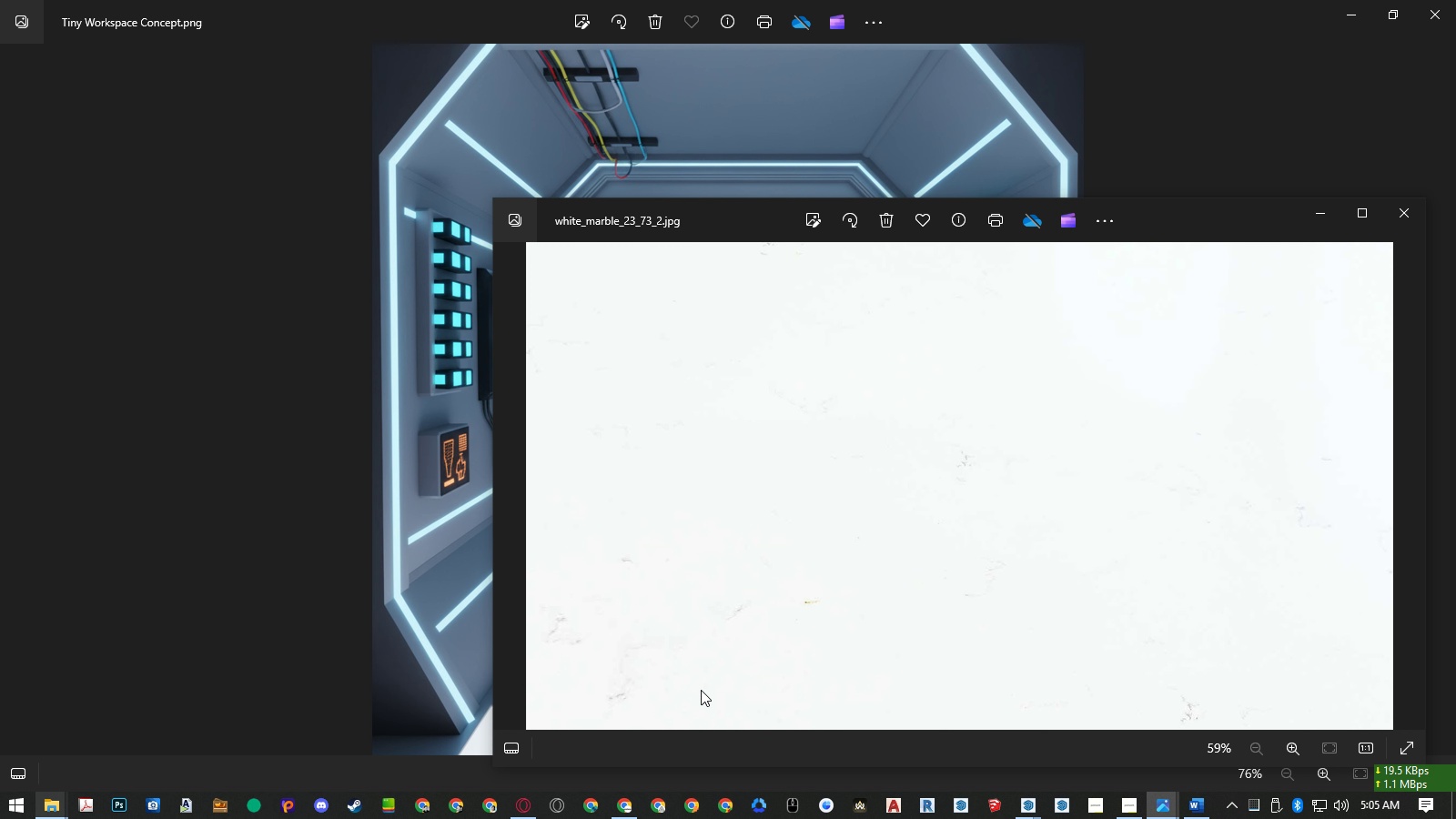 
key(ArrowLeft)
 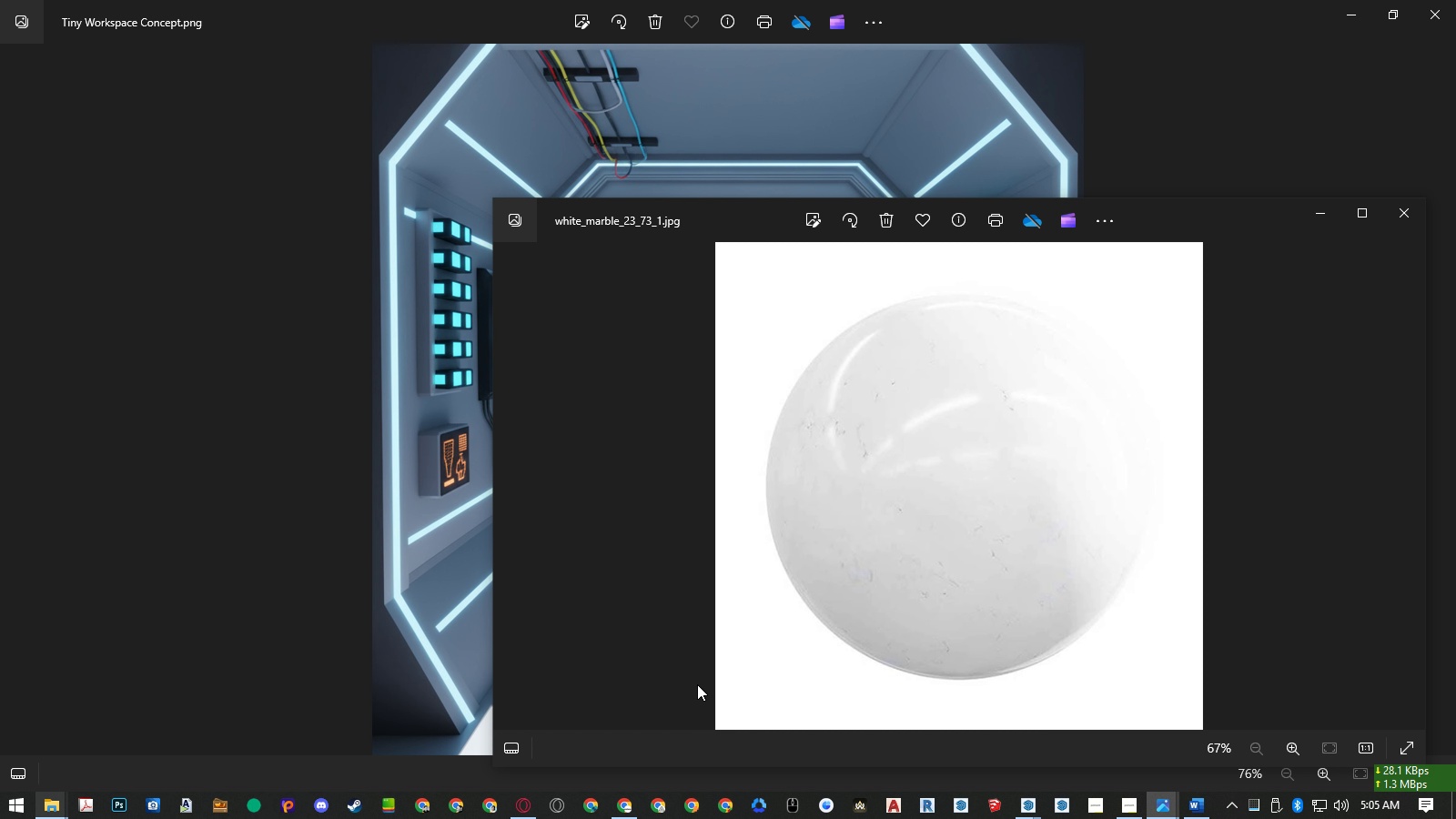 
key(ArrowLeft)
 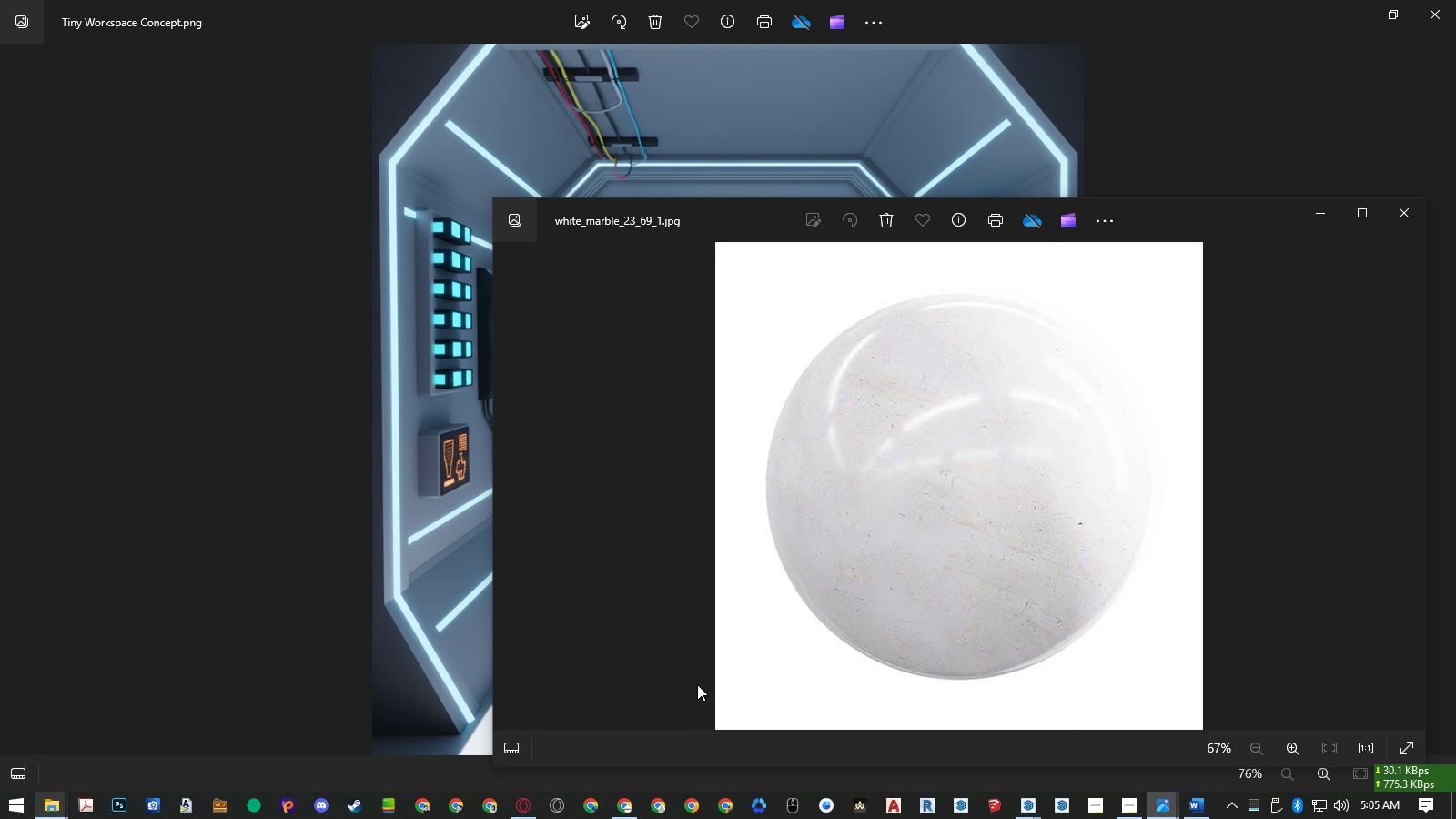 
key(ArrowLeft)
 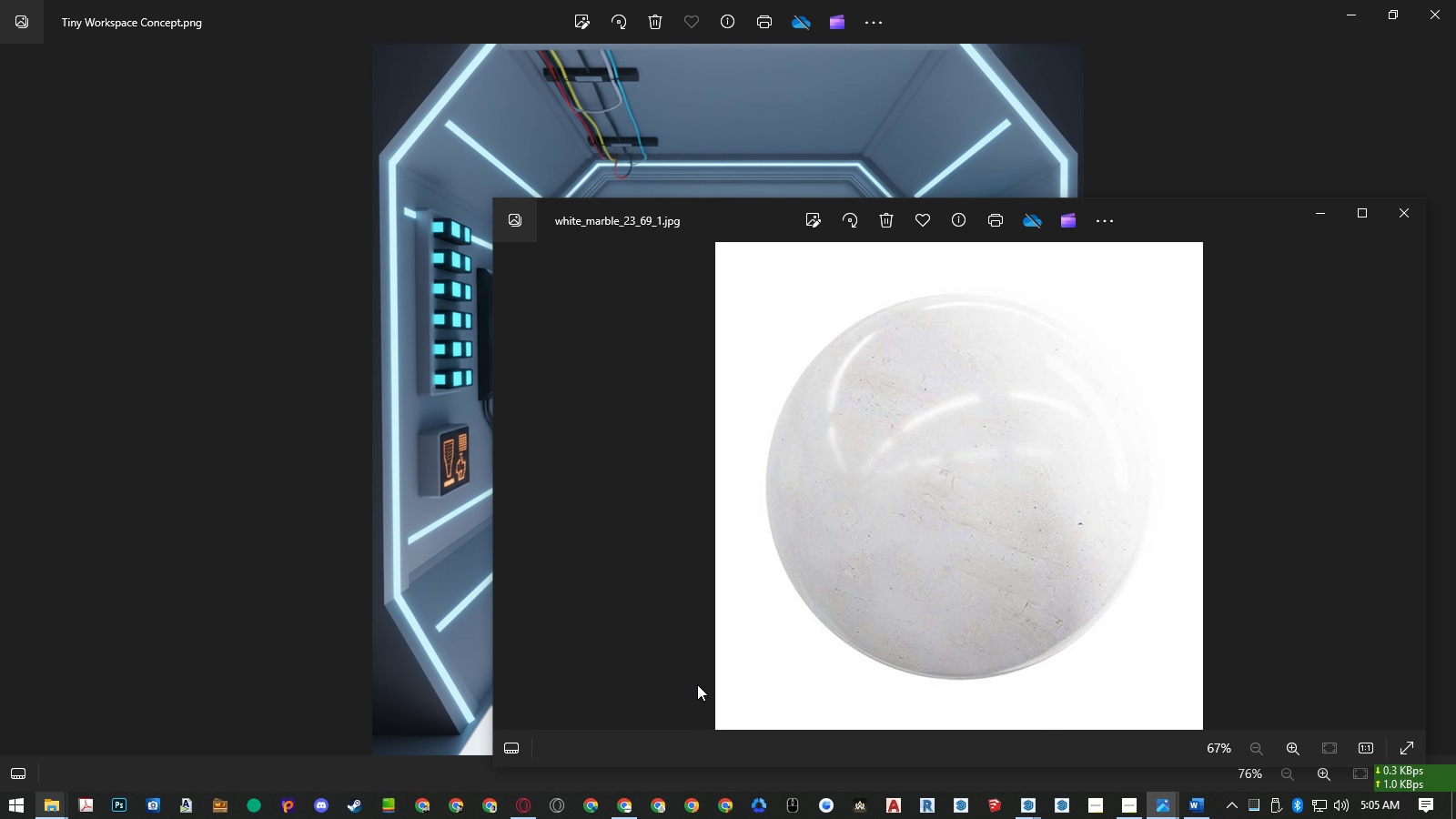 
key(ArrowLeft)
 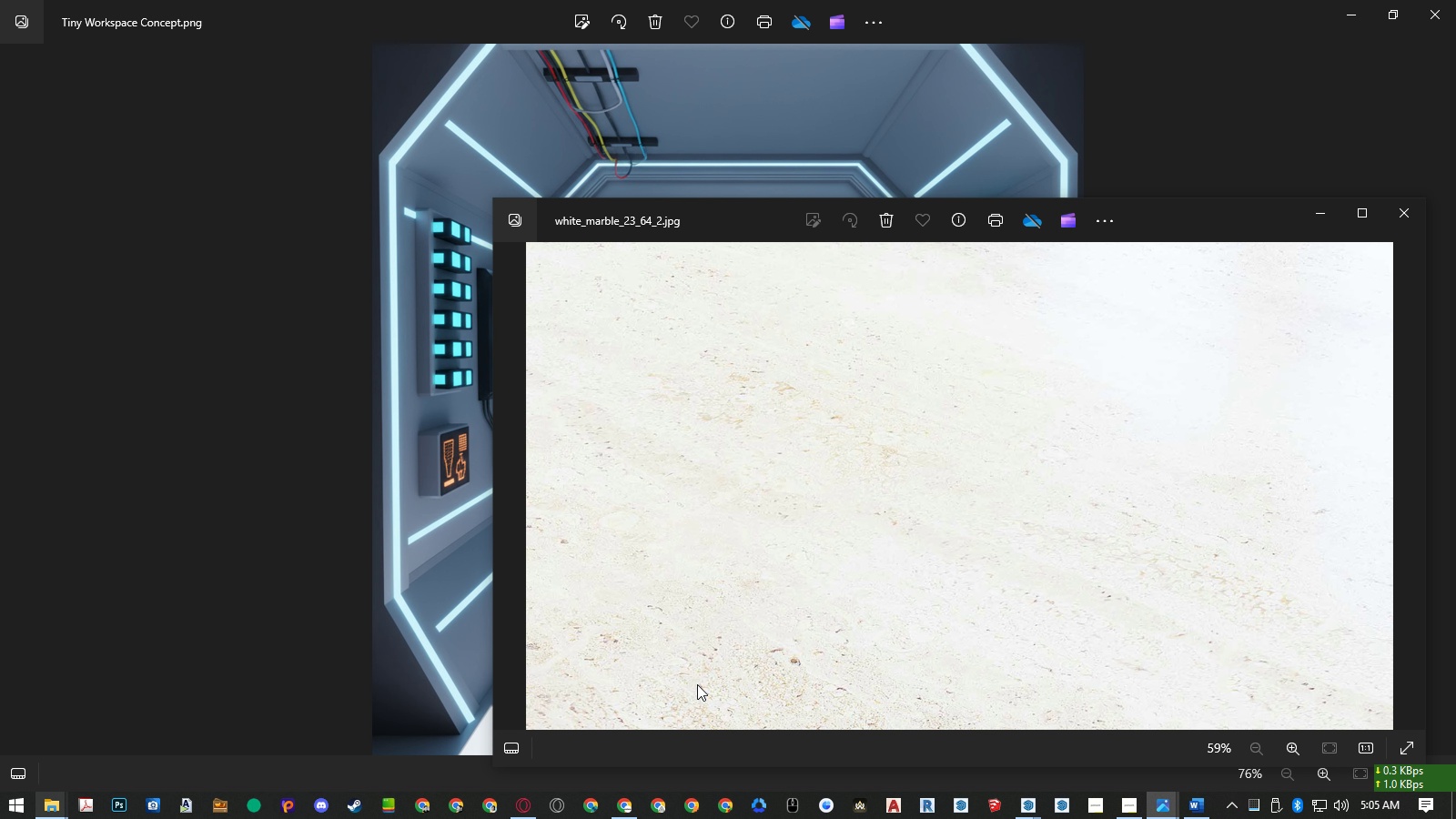 
key(ArrowLeft)
 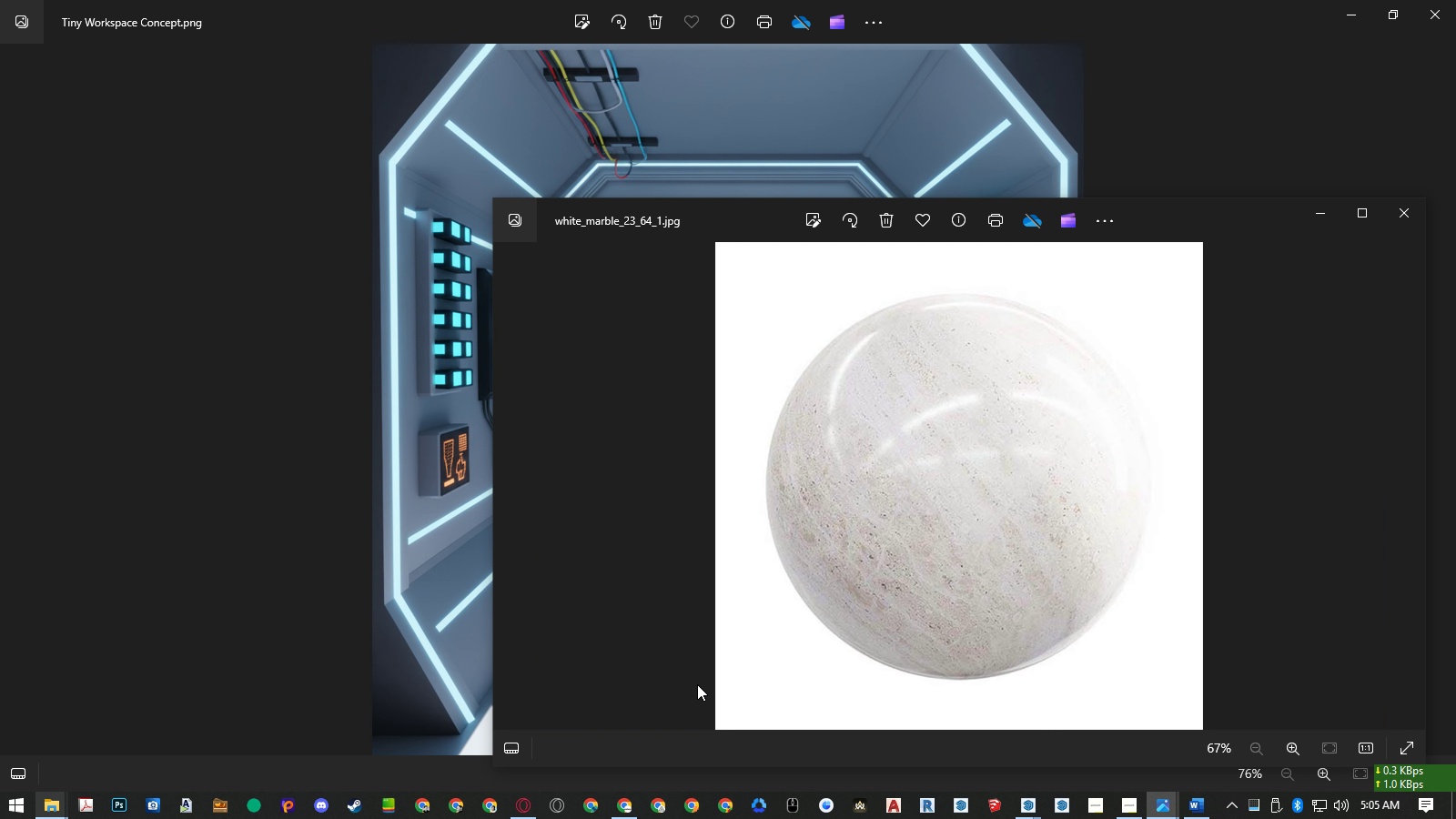 
key(ArrowLeft)
 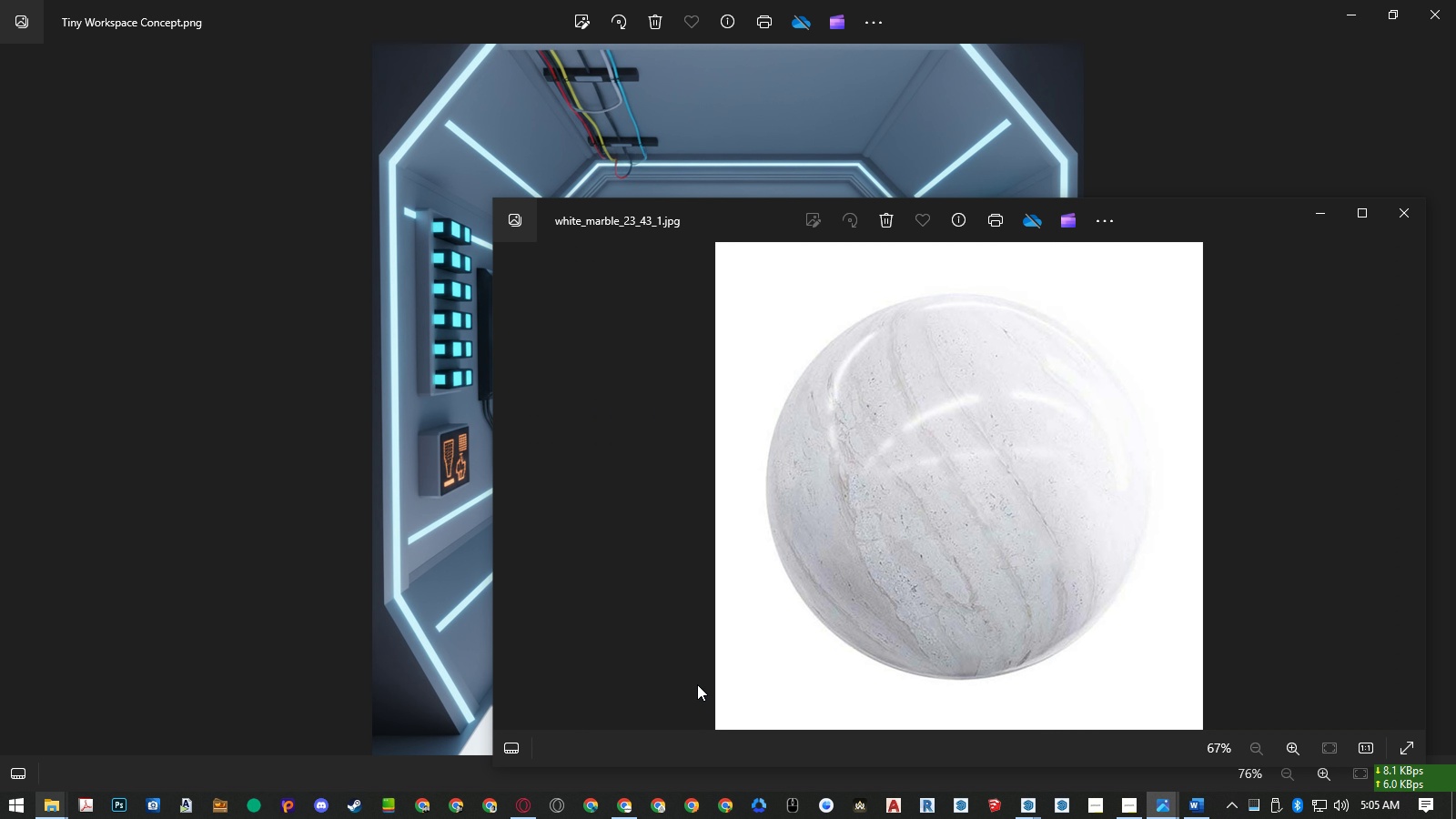 
key(ArrowLeft)
 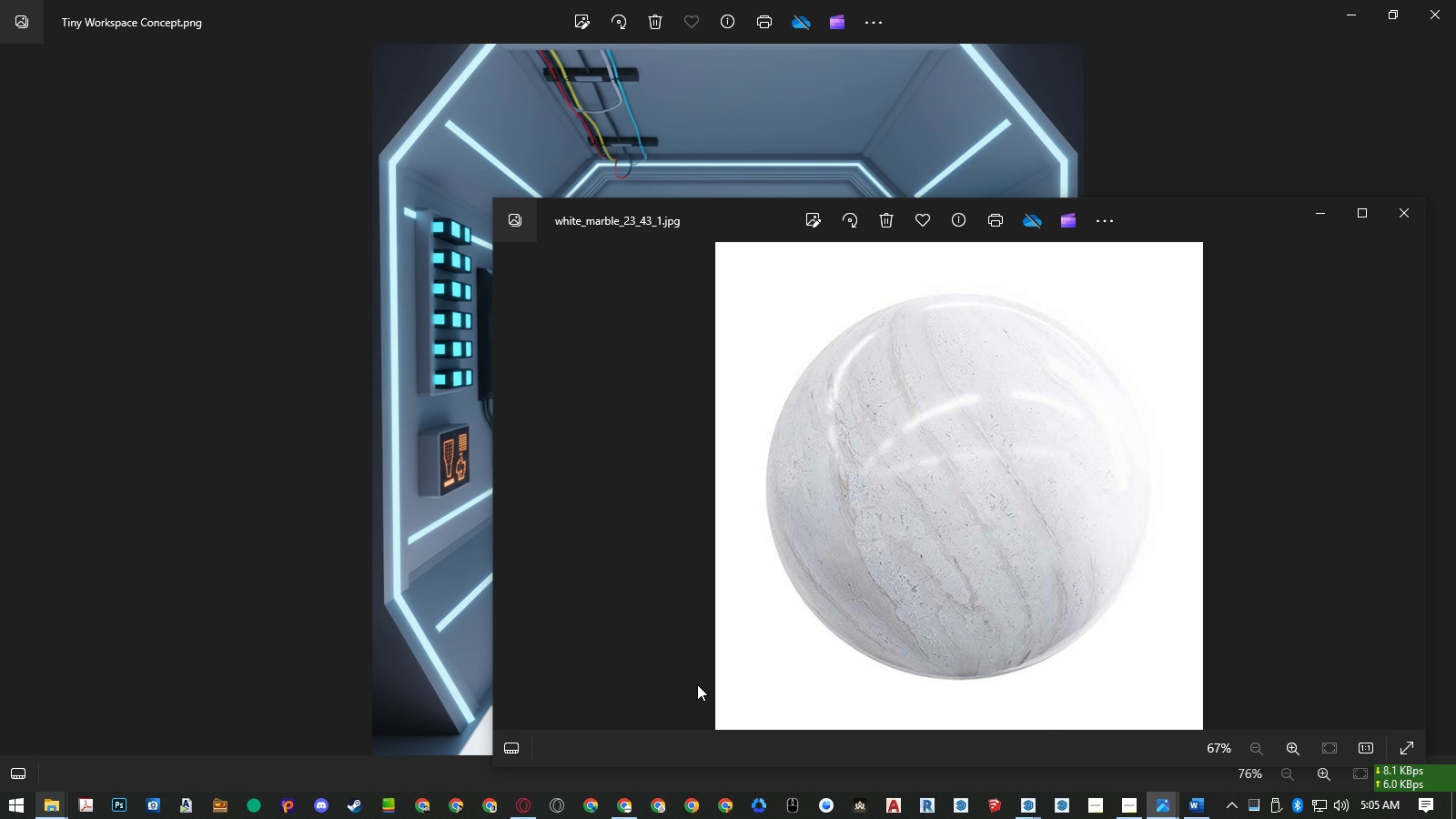 
key(ArrowLeft)
 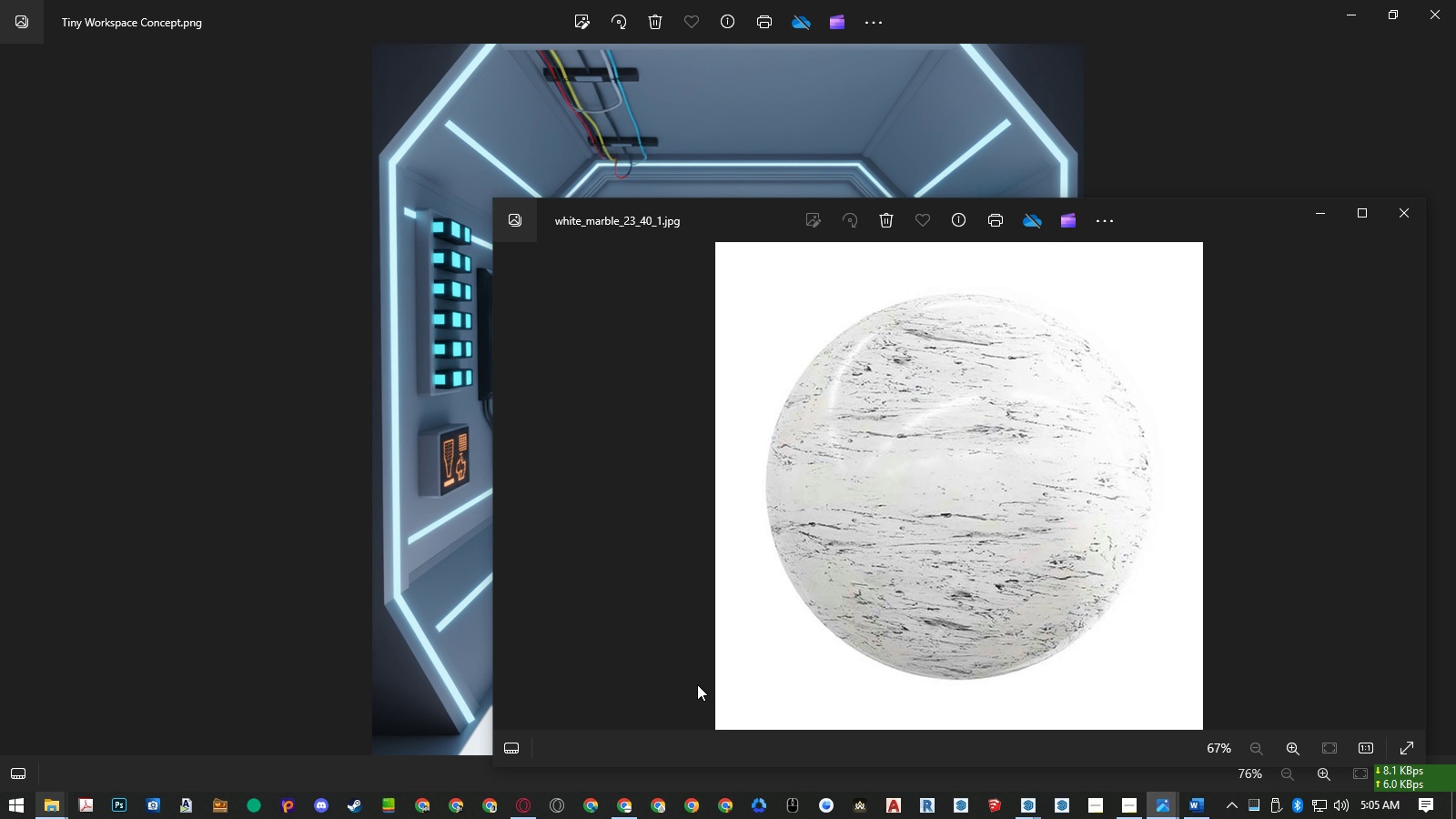 
key(ArrowLeft)
 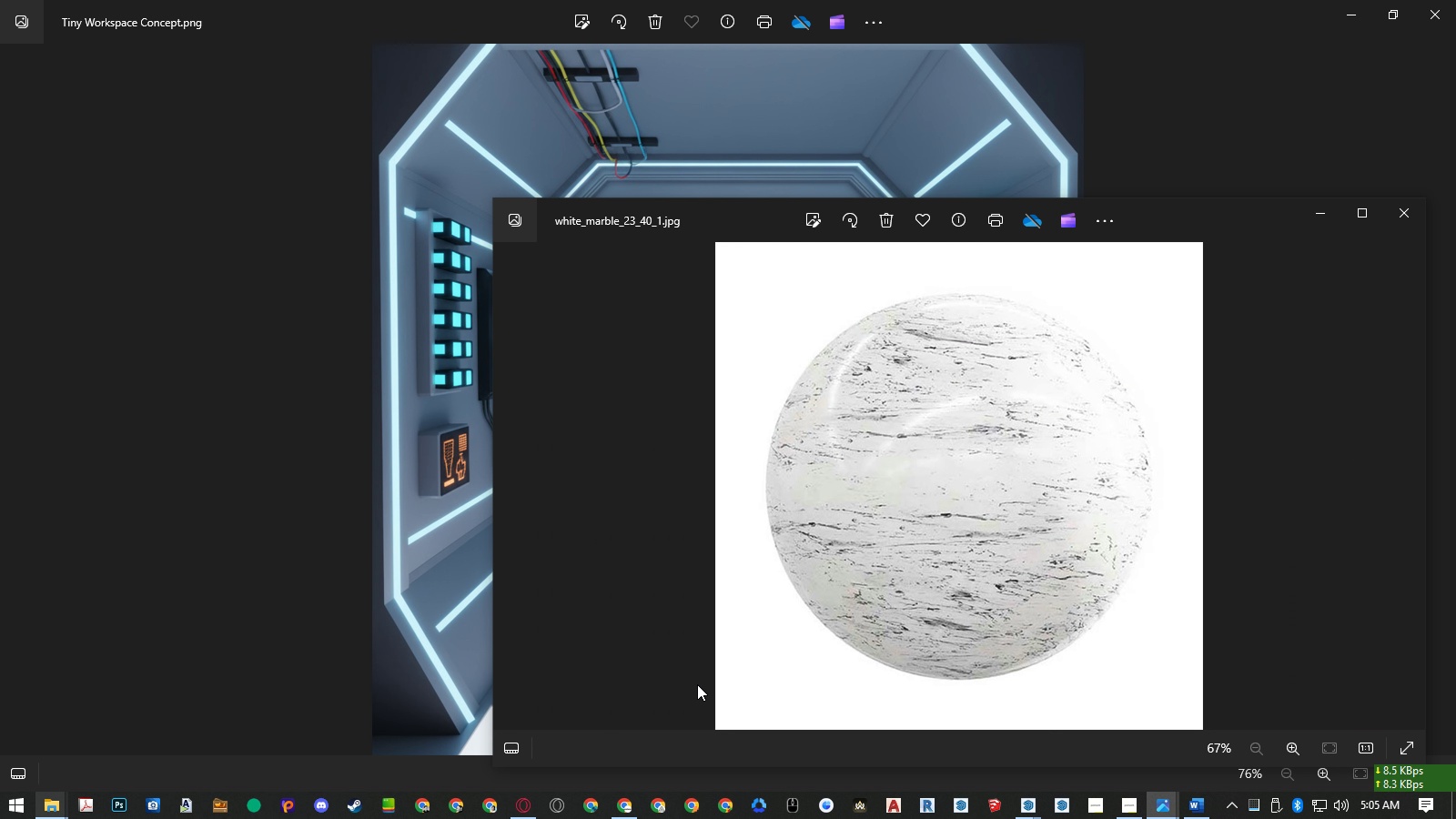 
key(ArrowRight)
 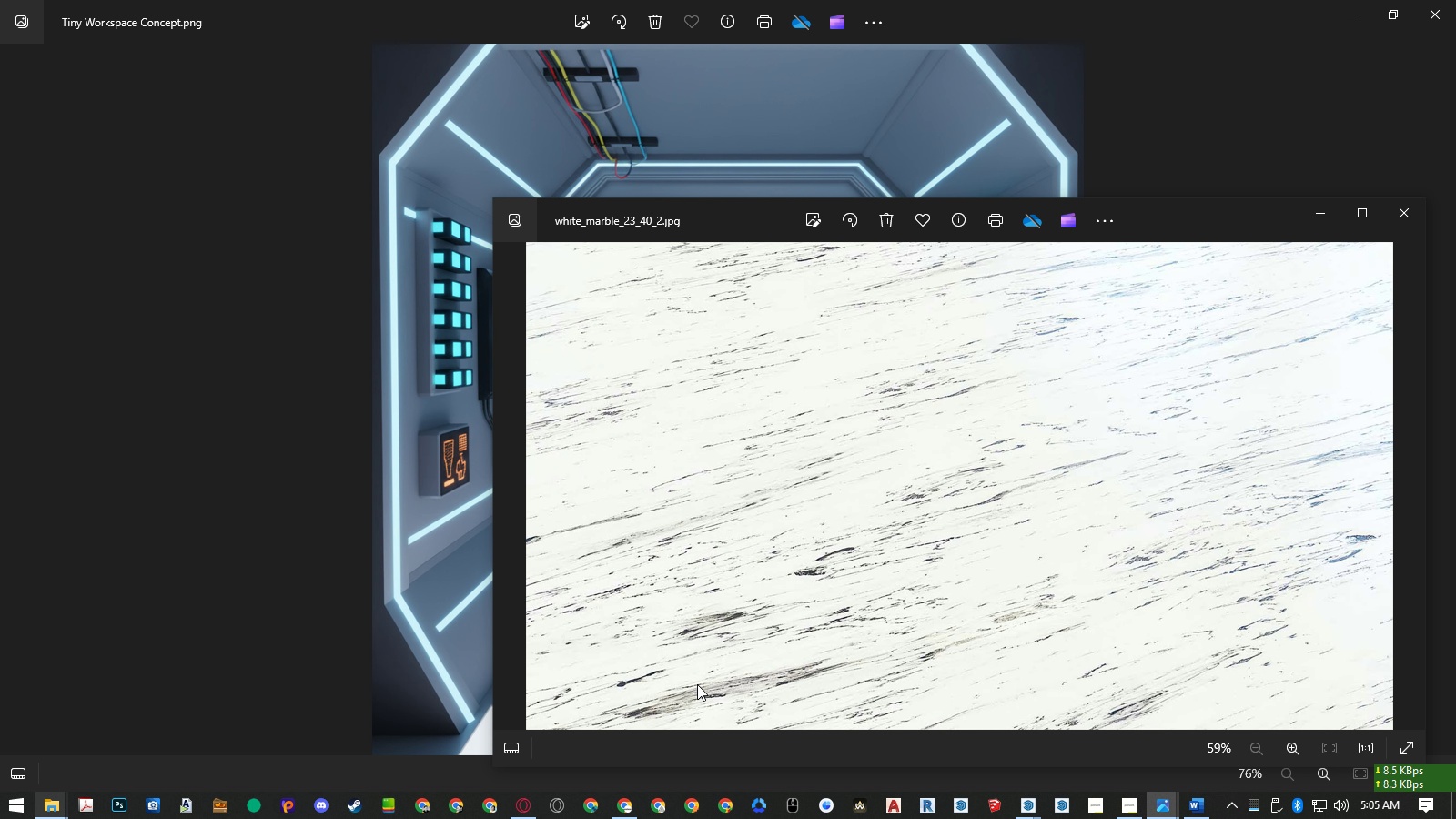 
key(ArrowLeft)
 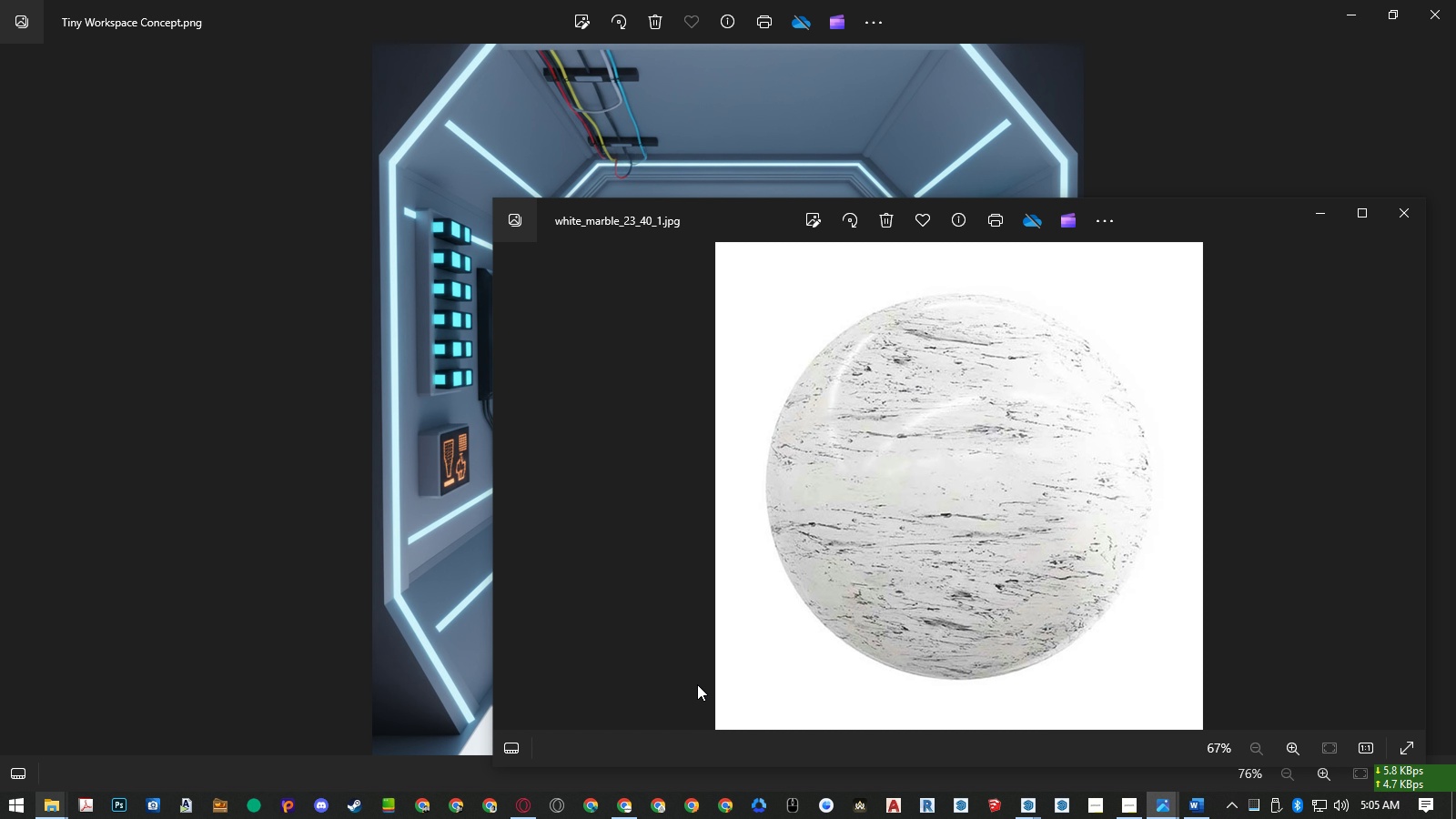 
key(ArrowLeft)
 